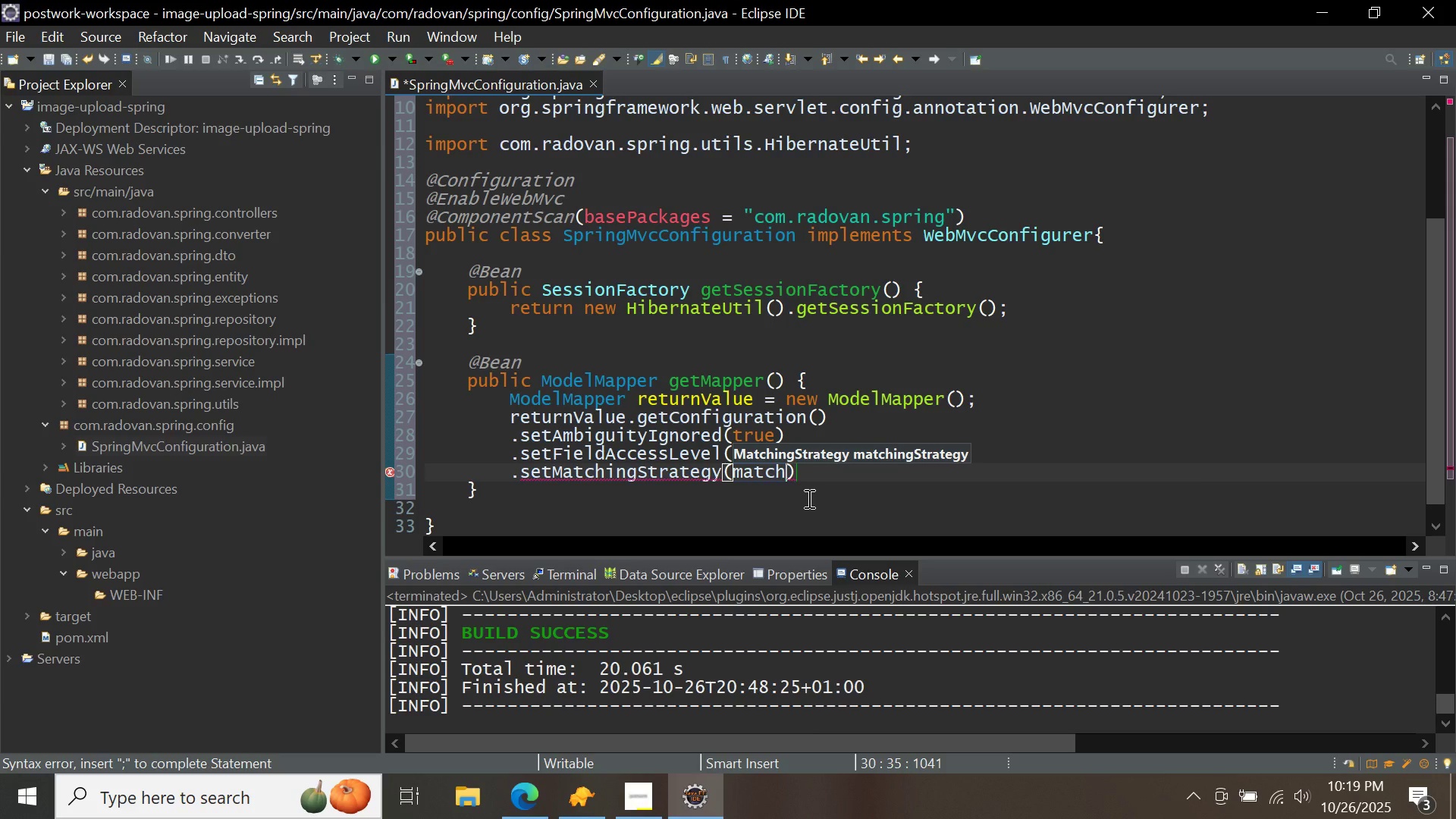 
key(Control+ControlLeft)
 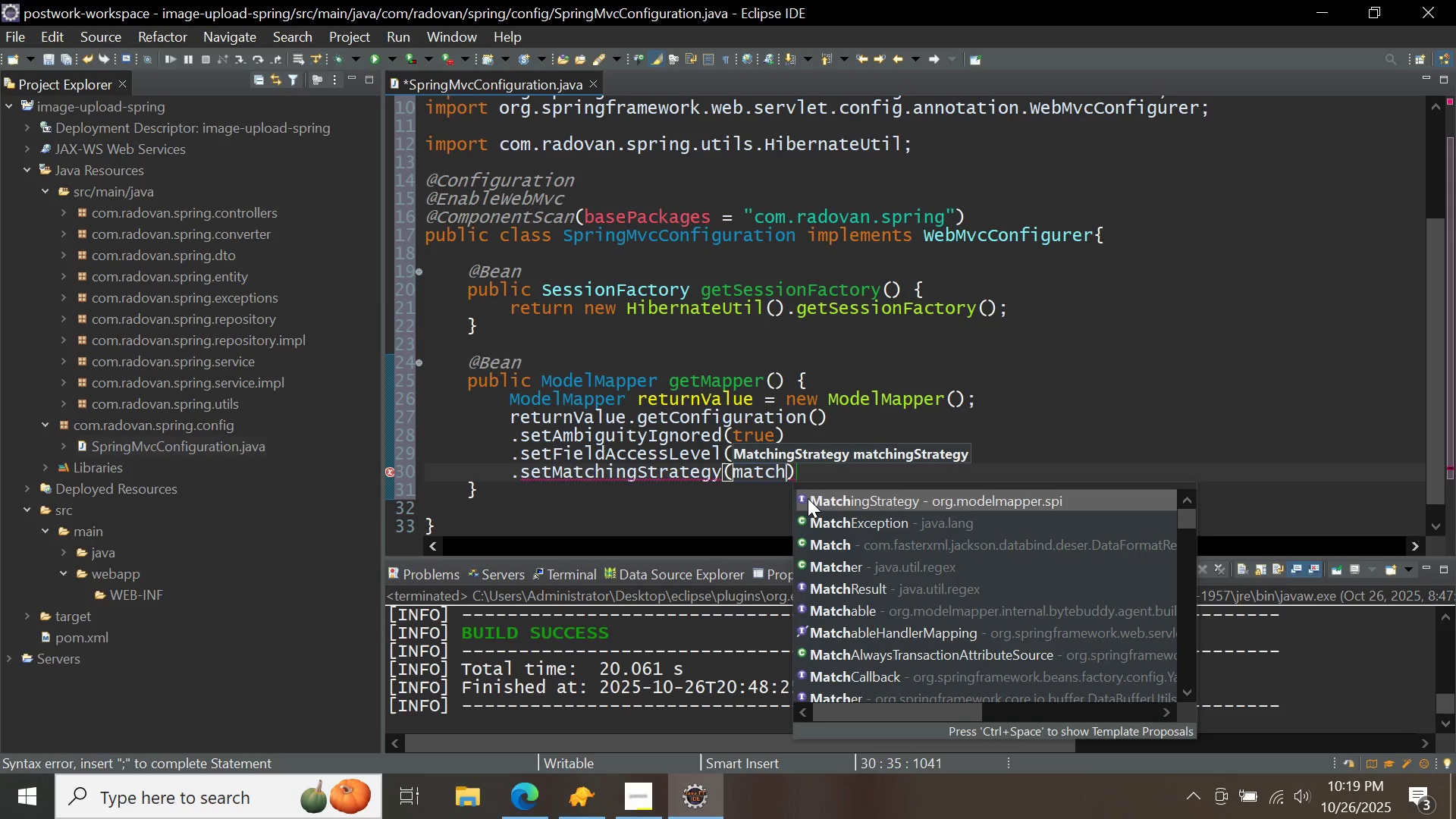 
key(Control+Space)
 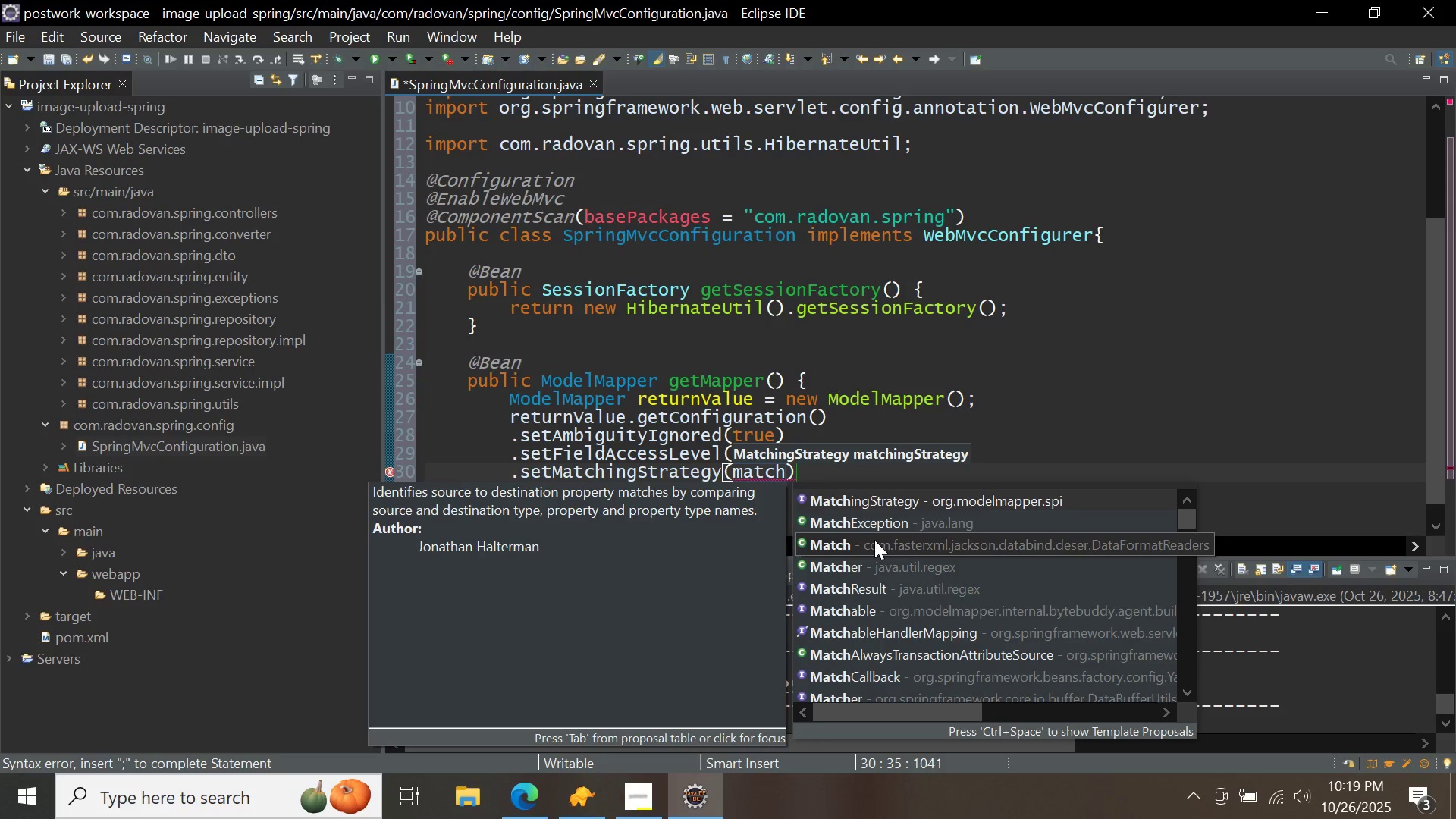 
type(ings)
 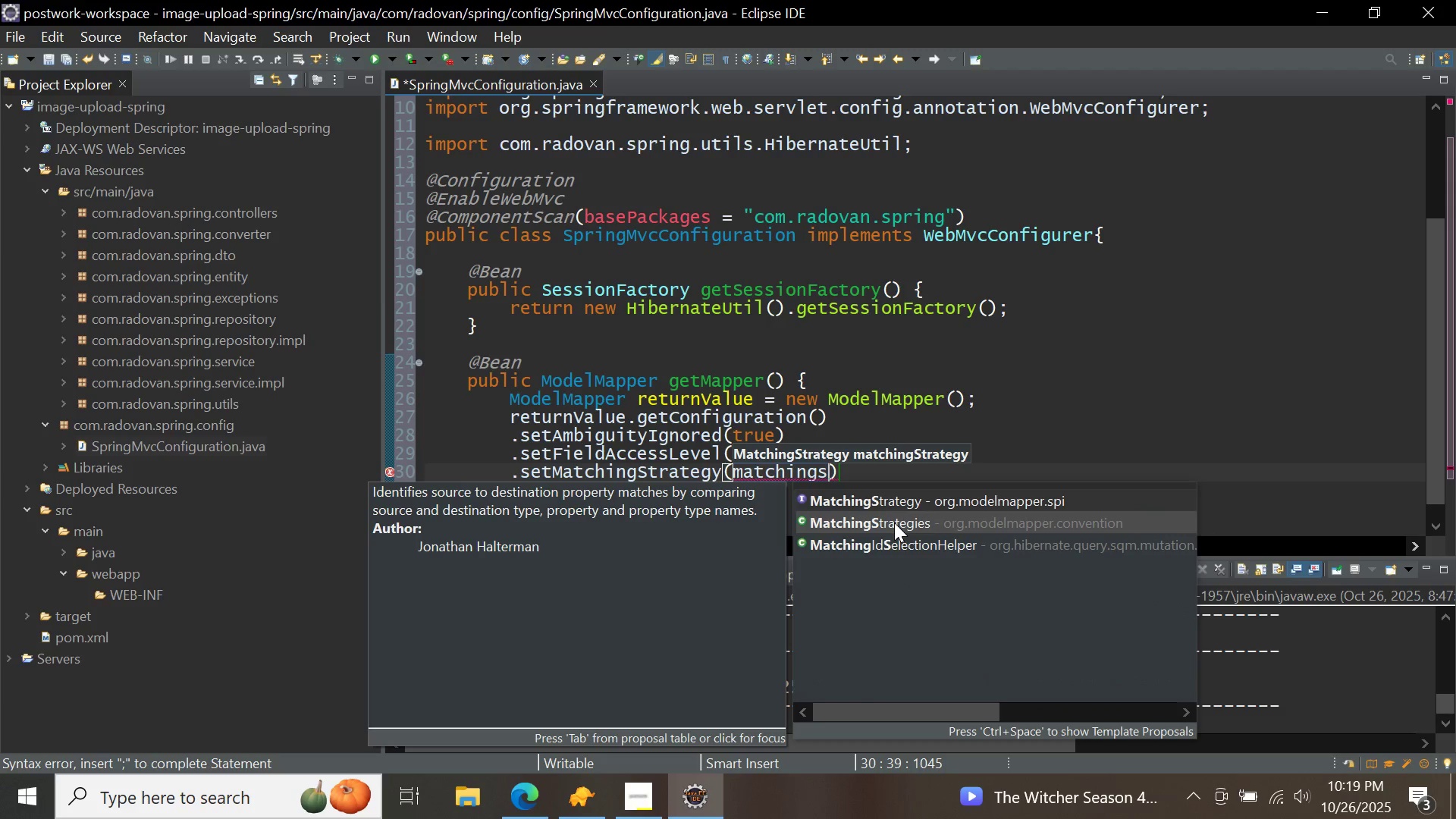 
double_click([894, 522])
 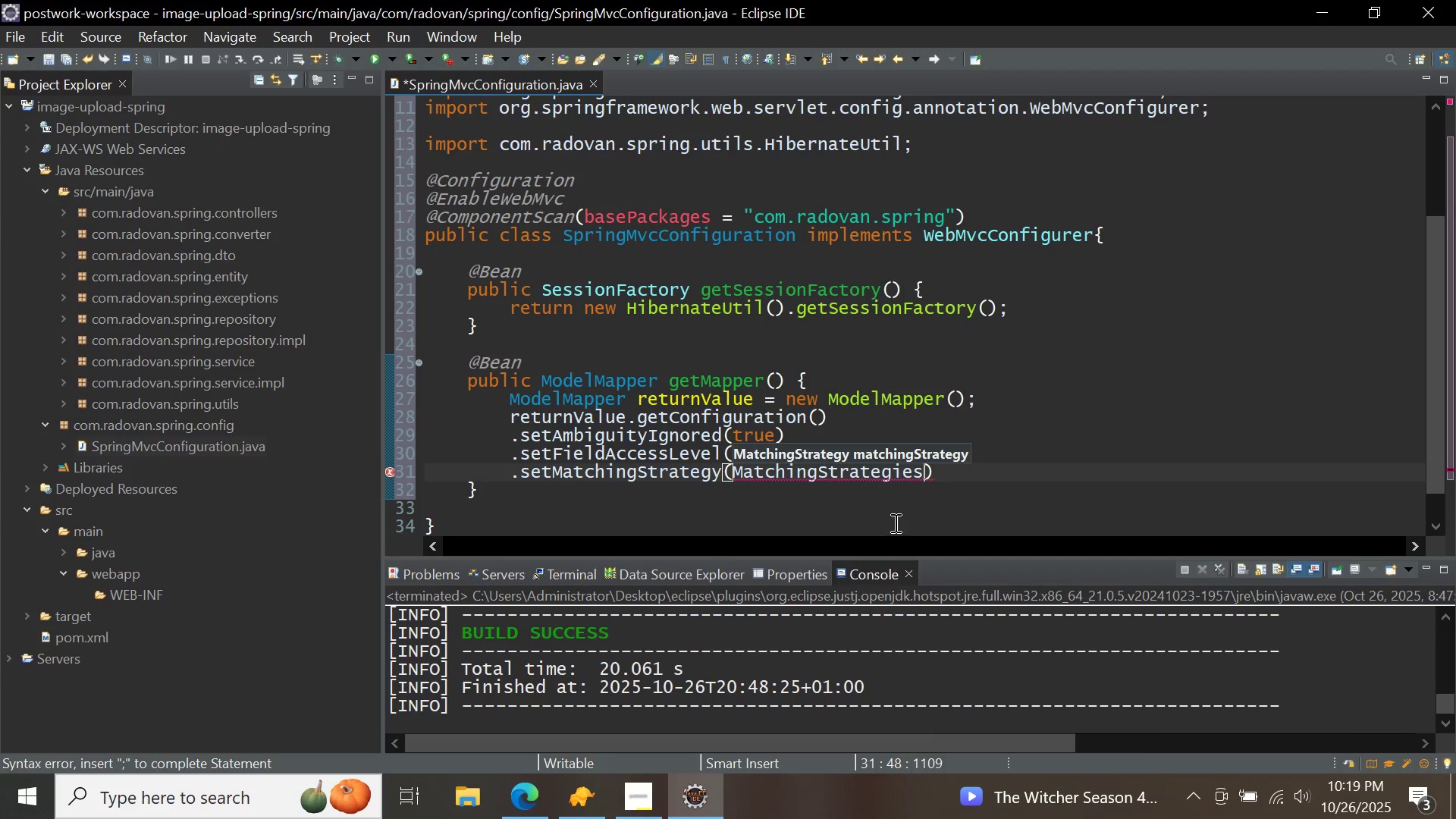 
key(Period)
 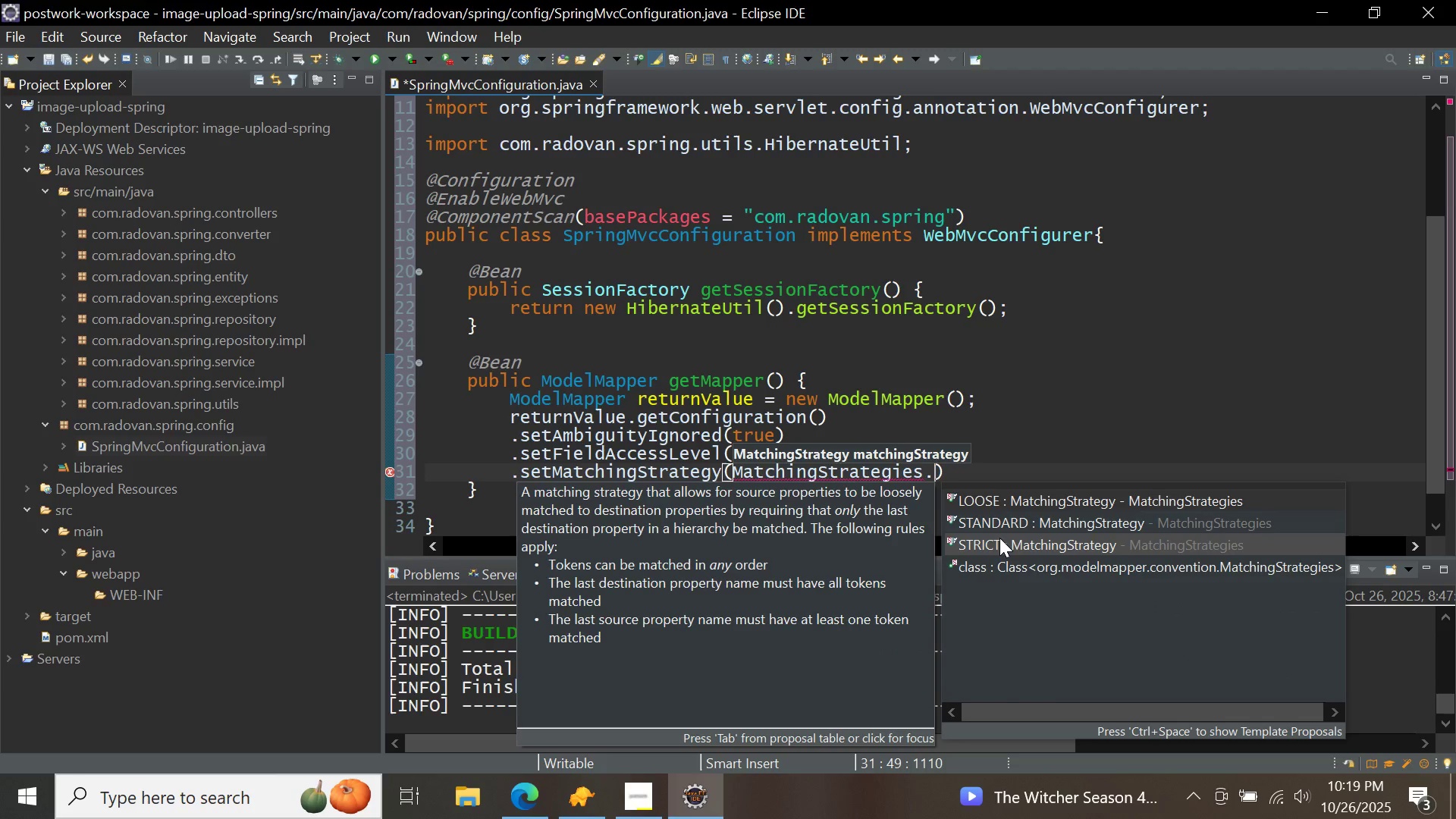 
double_click([999, 538])
 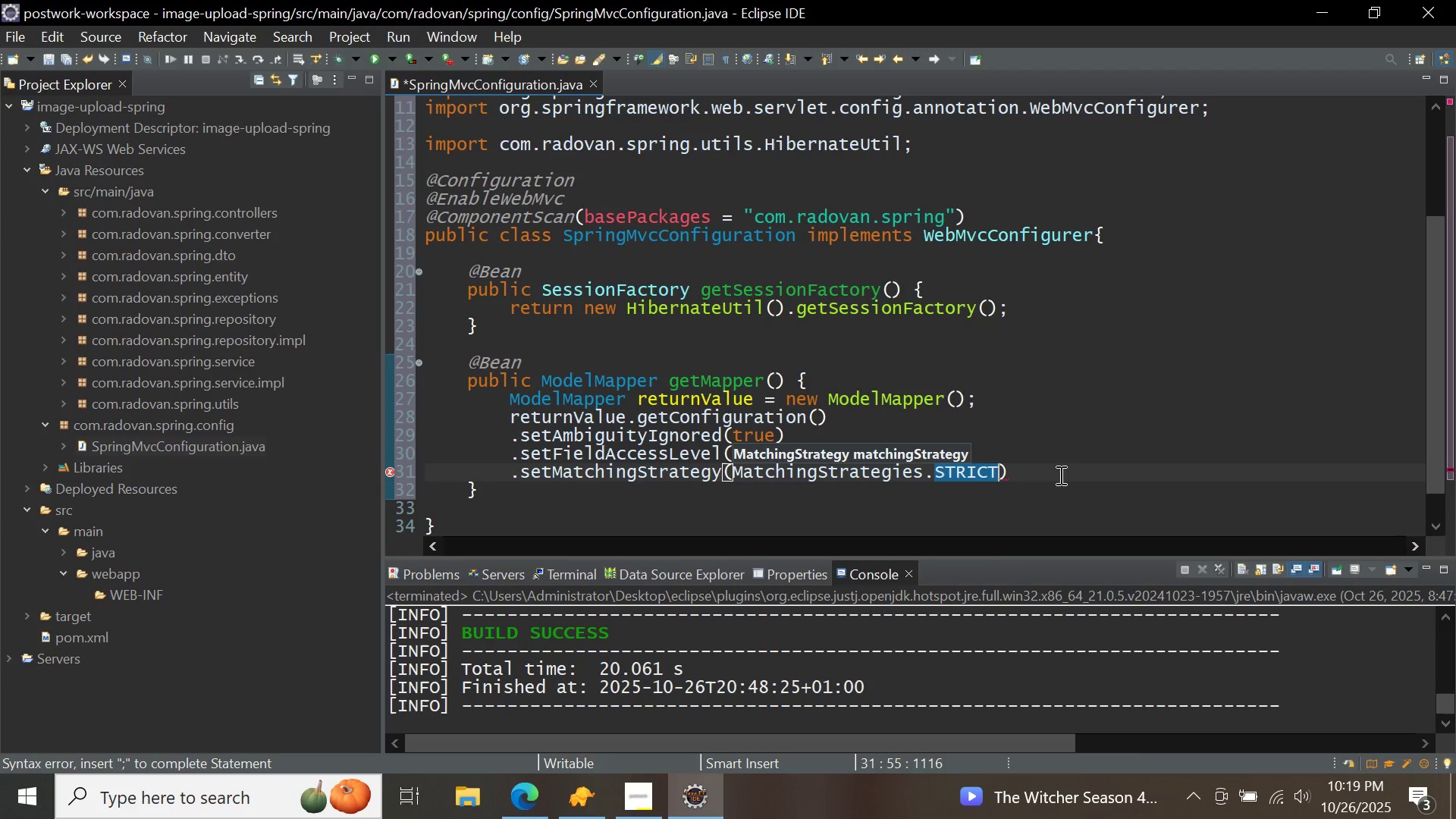 
left_click([1059, 475])
 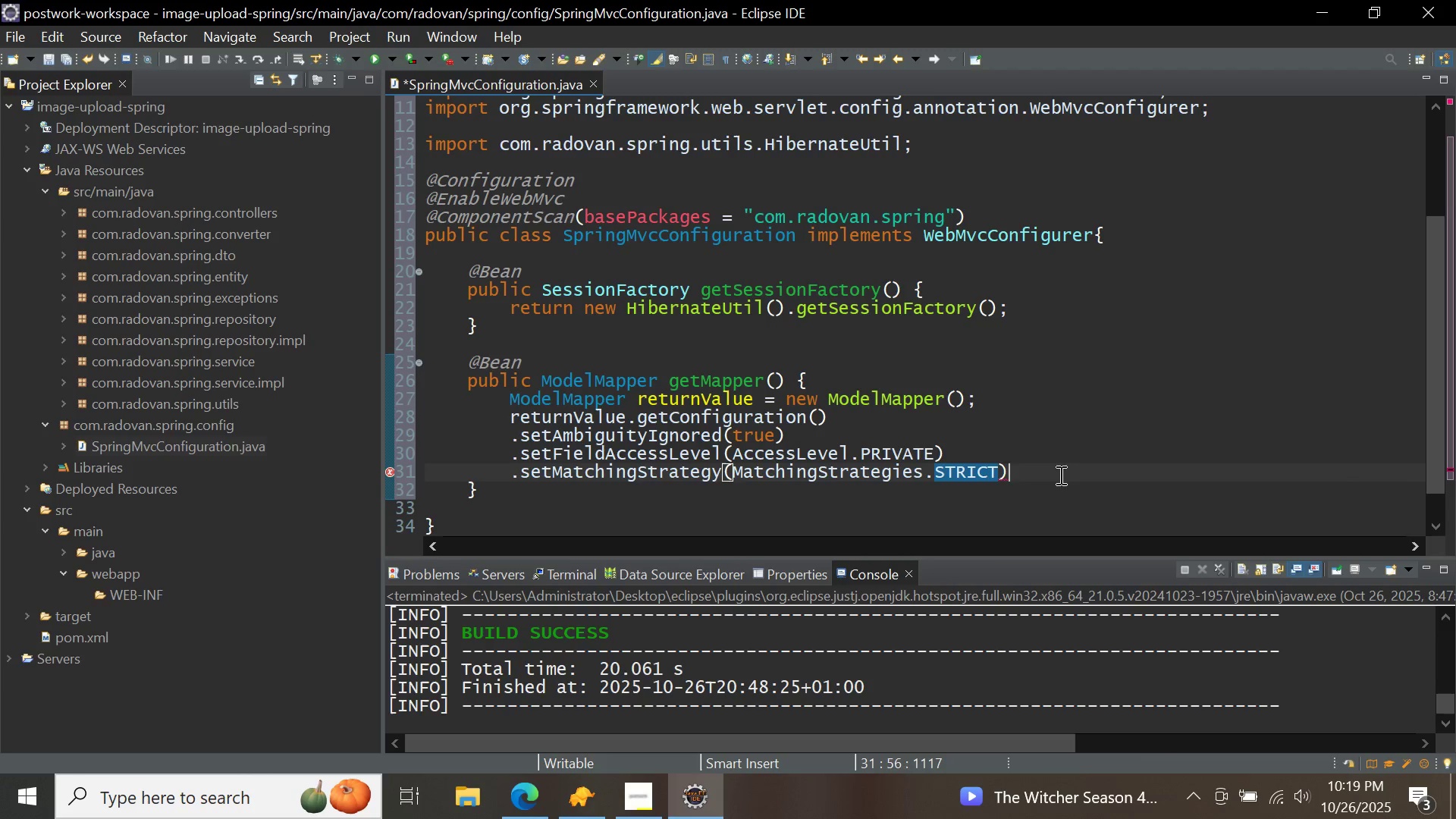 
key(Semicolon)
 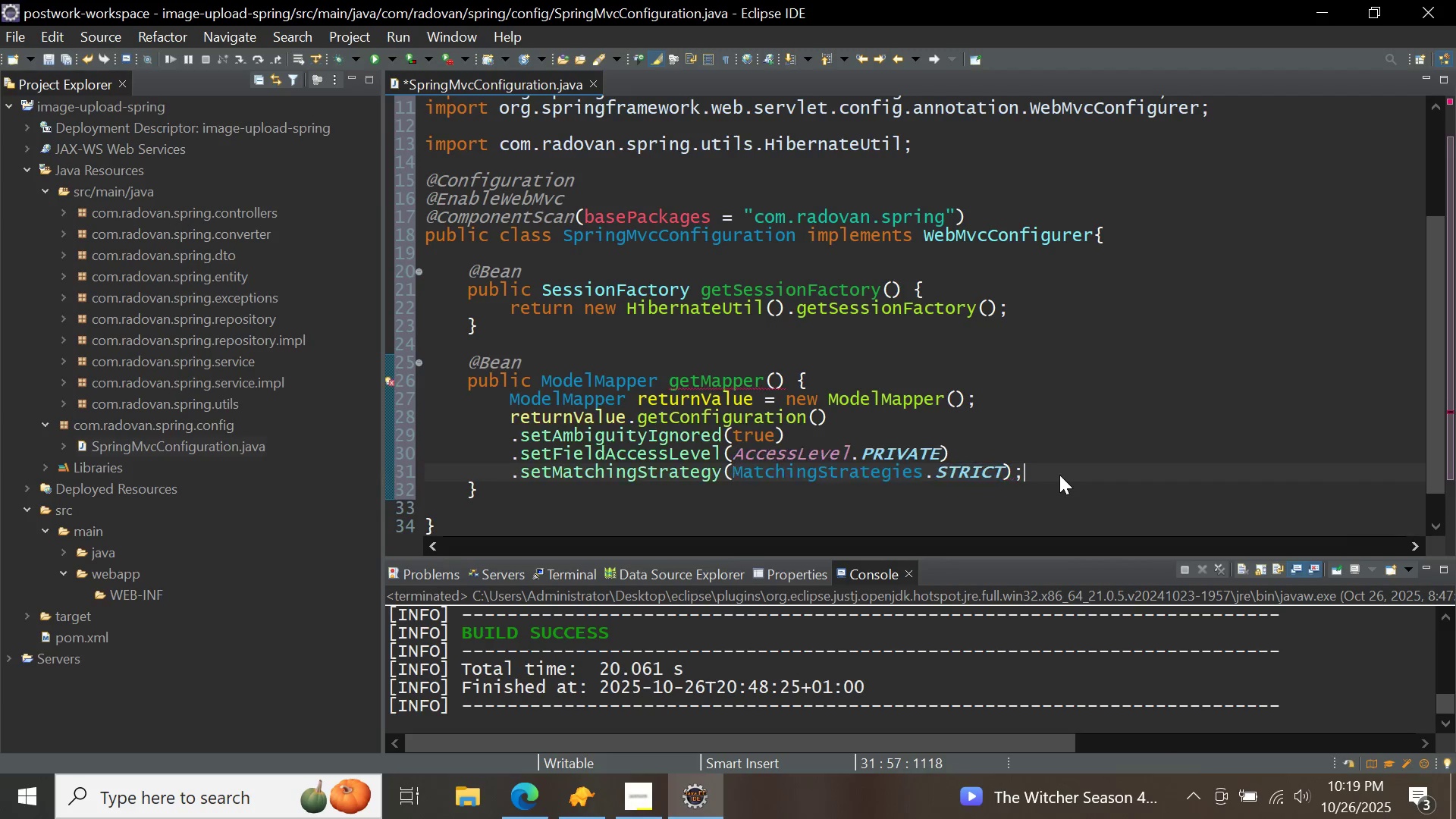 
key(Enter)
 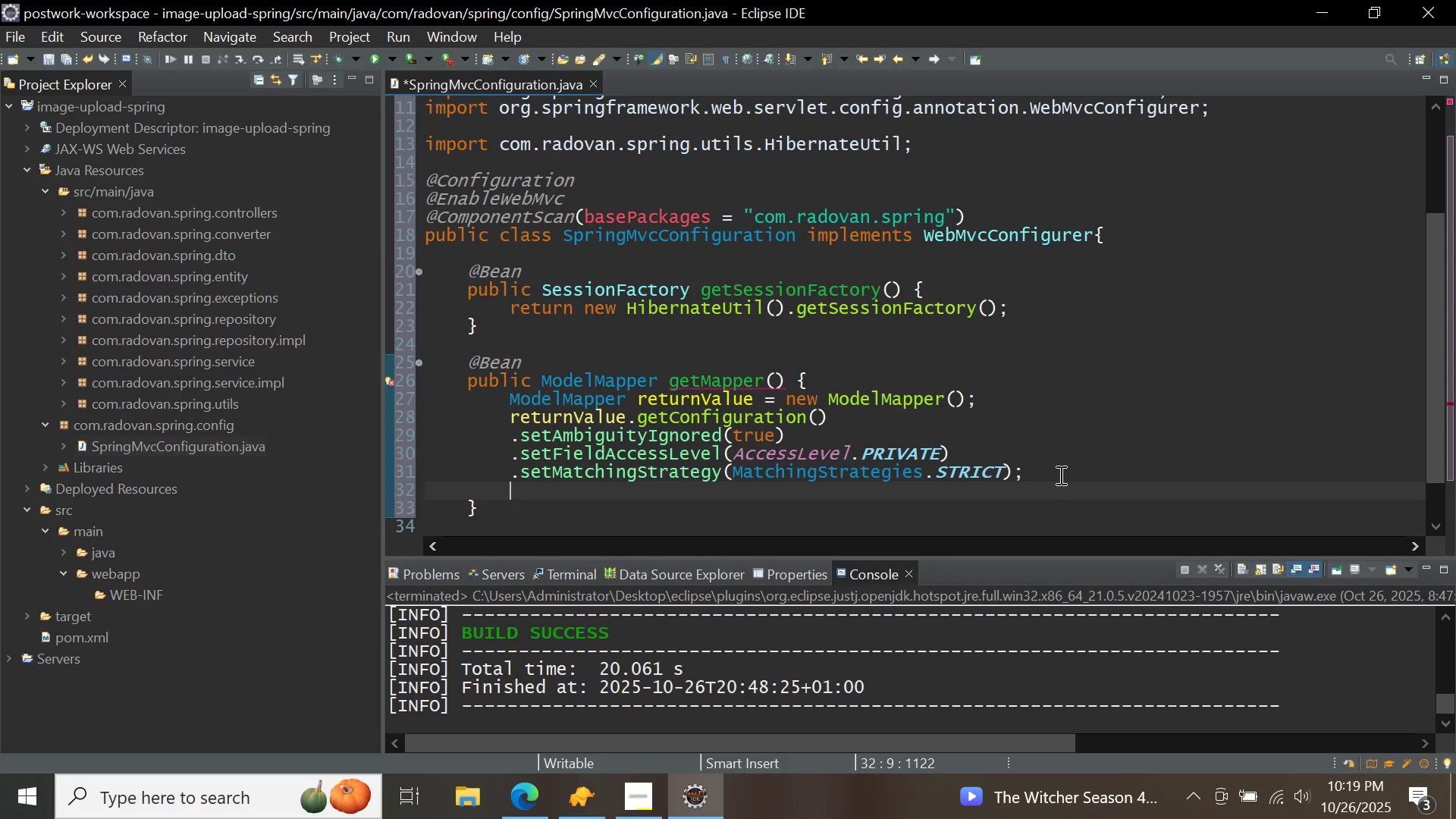 
type(return return)
 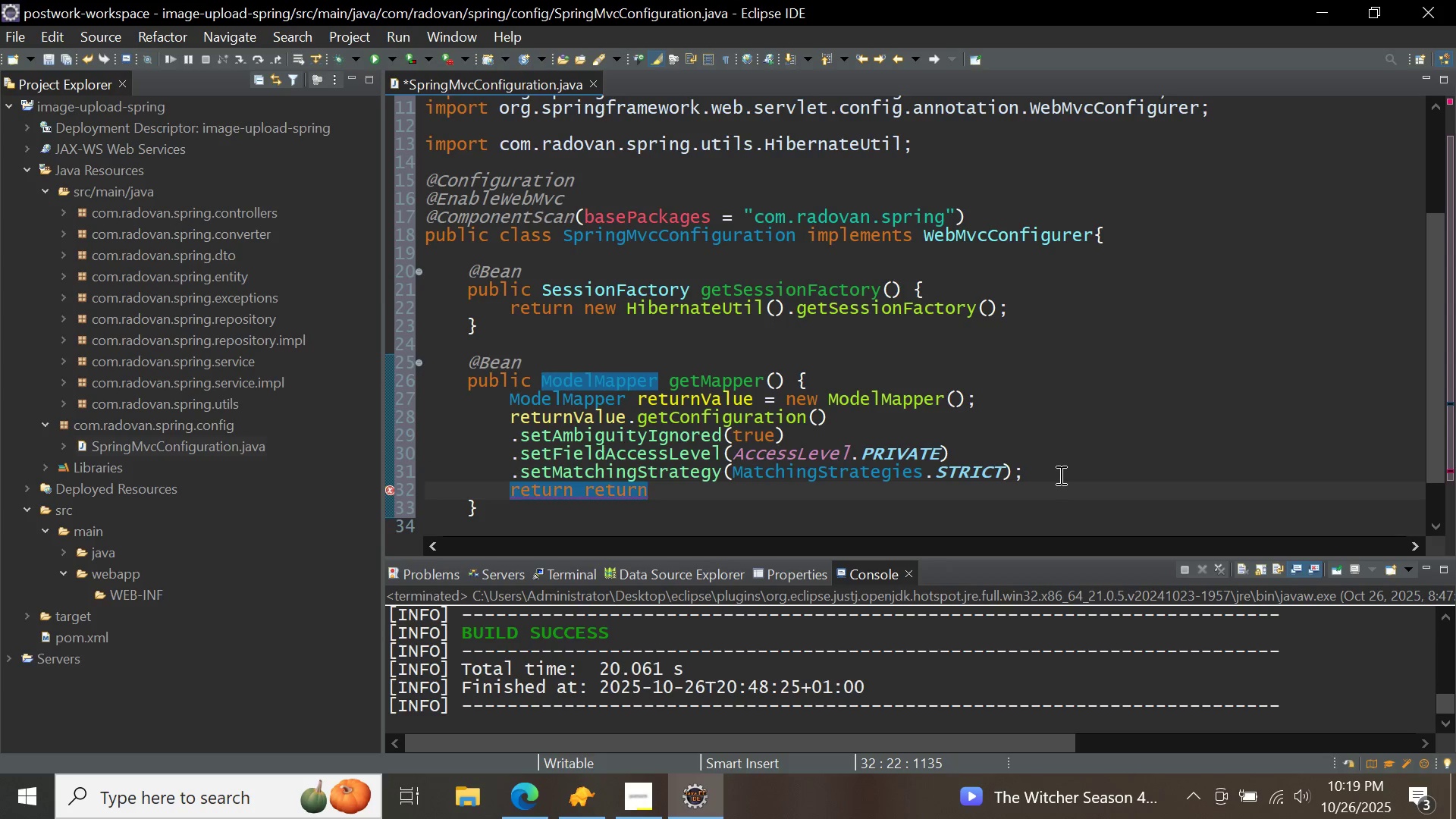 
key(Control+ControlLeft)
 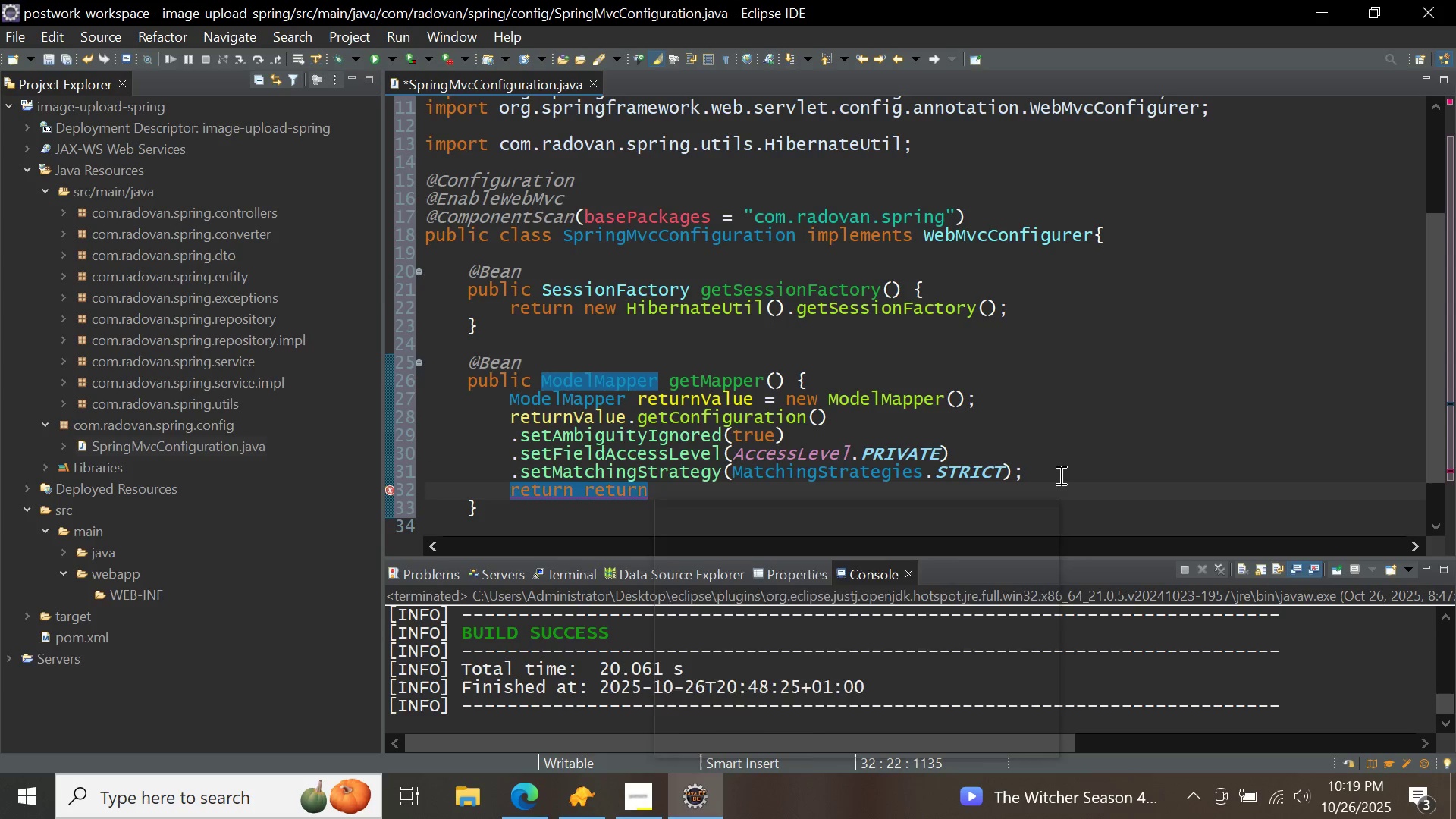 
key(Control+Space)
 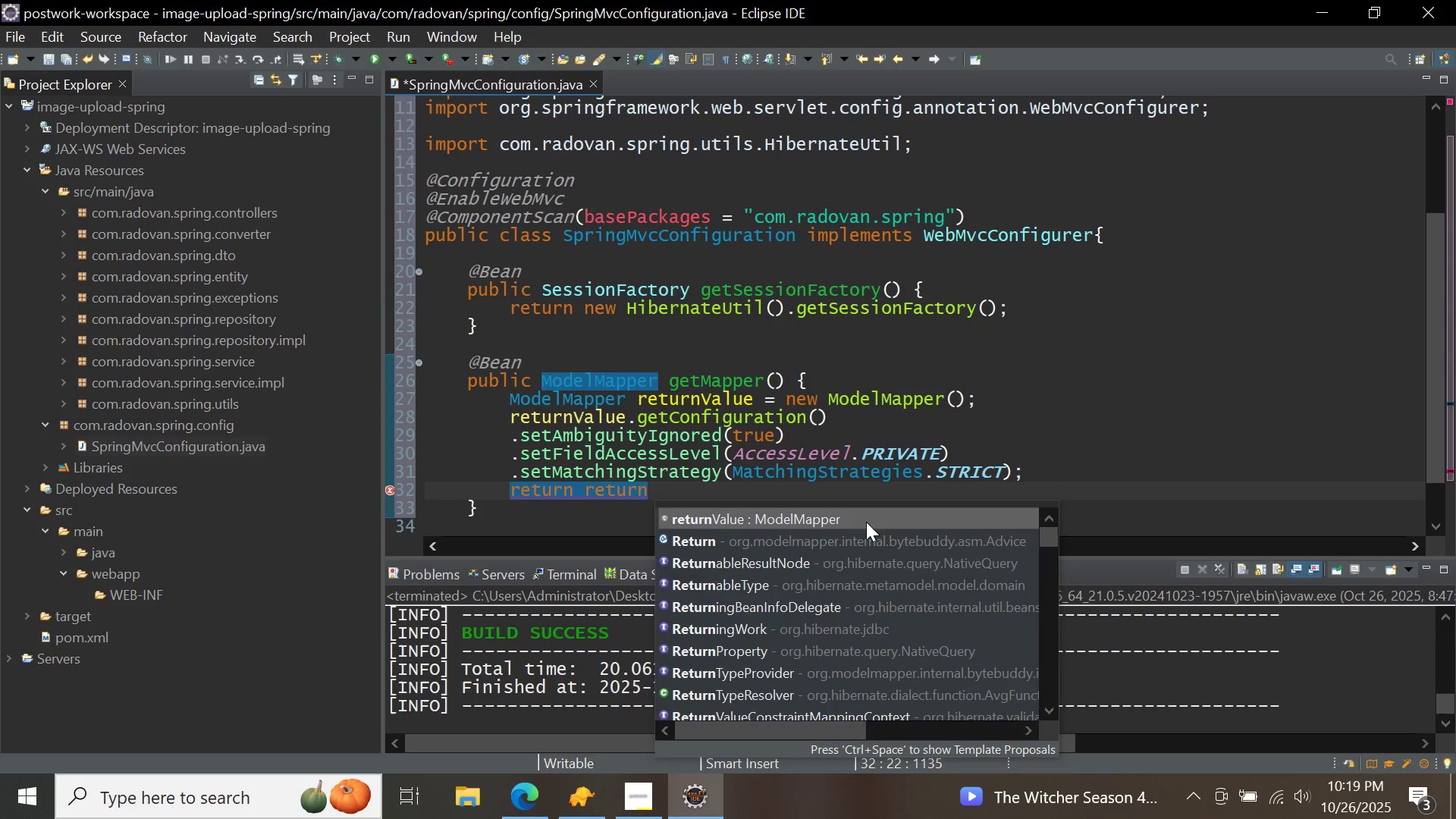 
double_click([866, 522])
 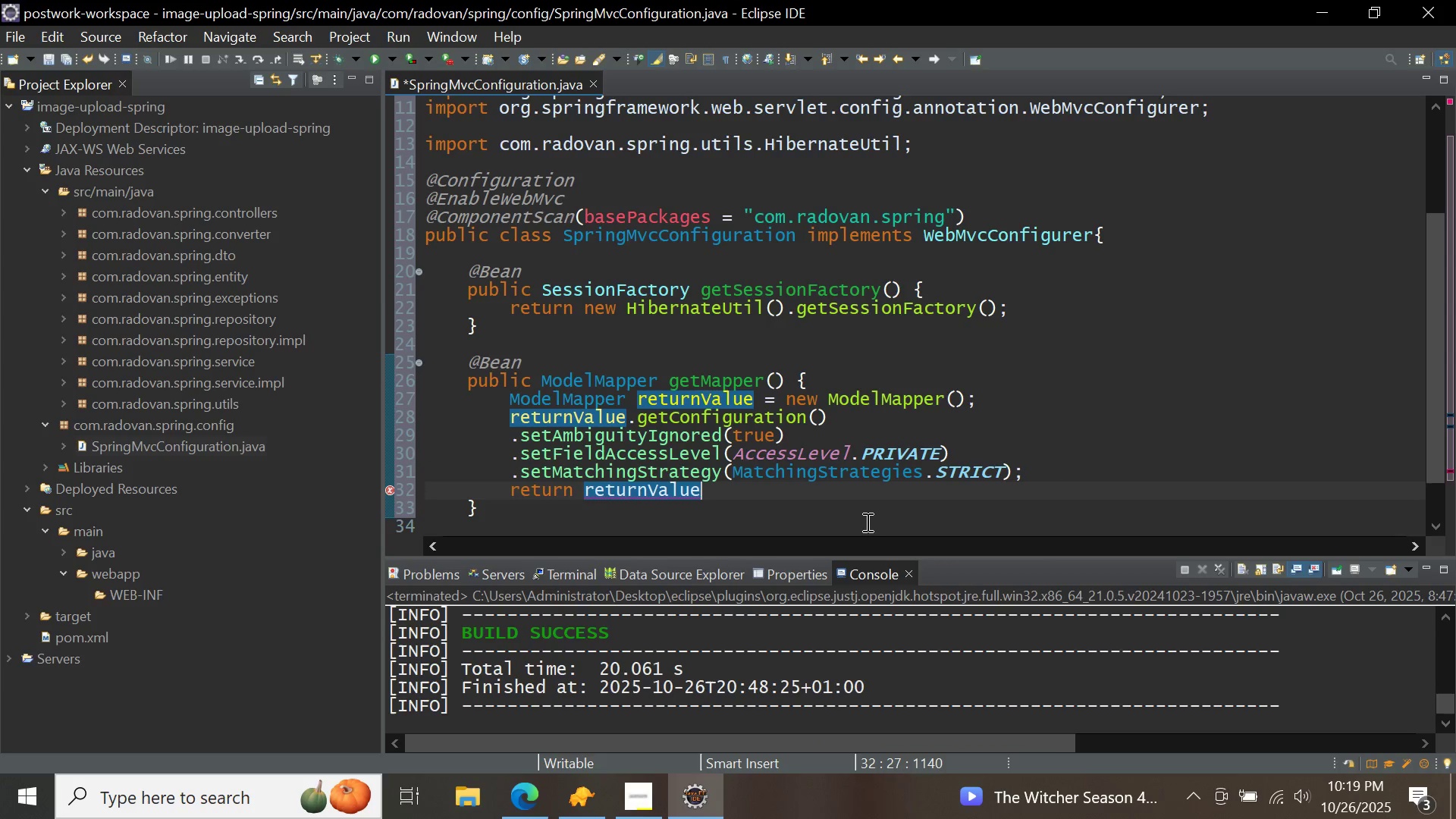 
key(Semicolon)
 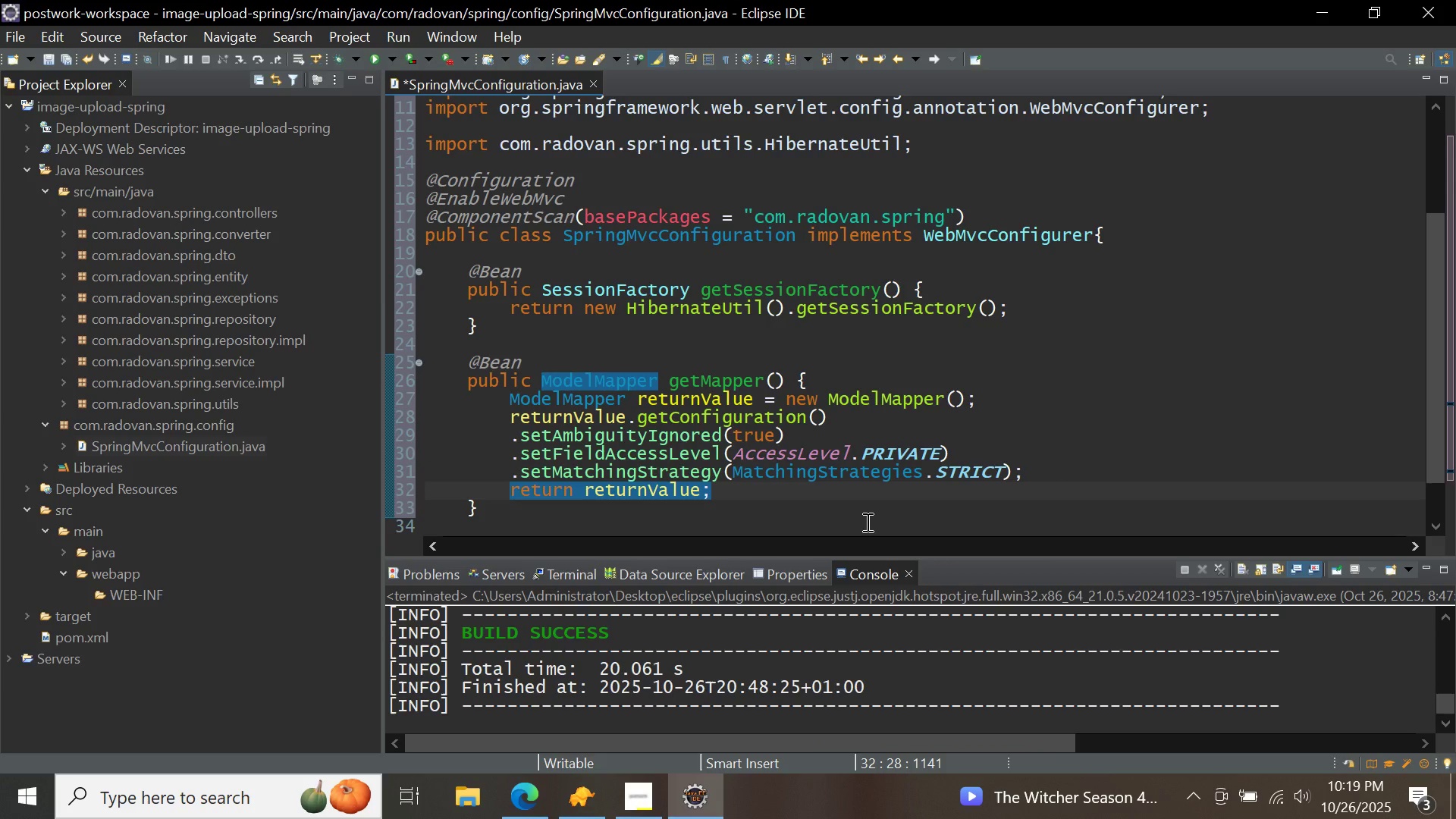 
key(Control+Shift+F)
 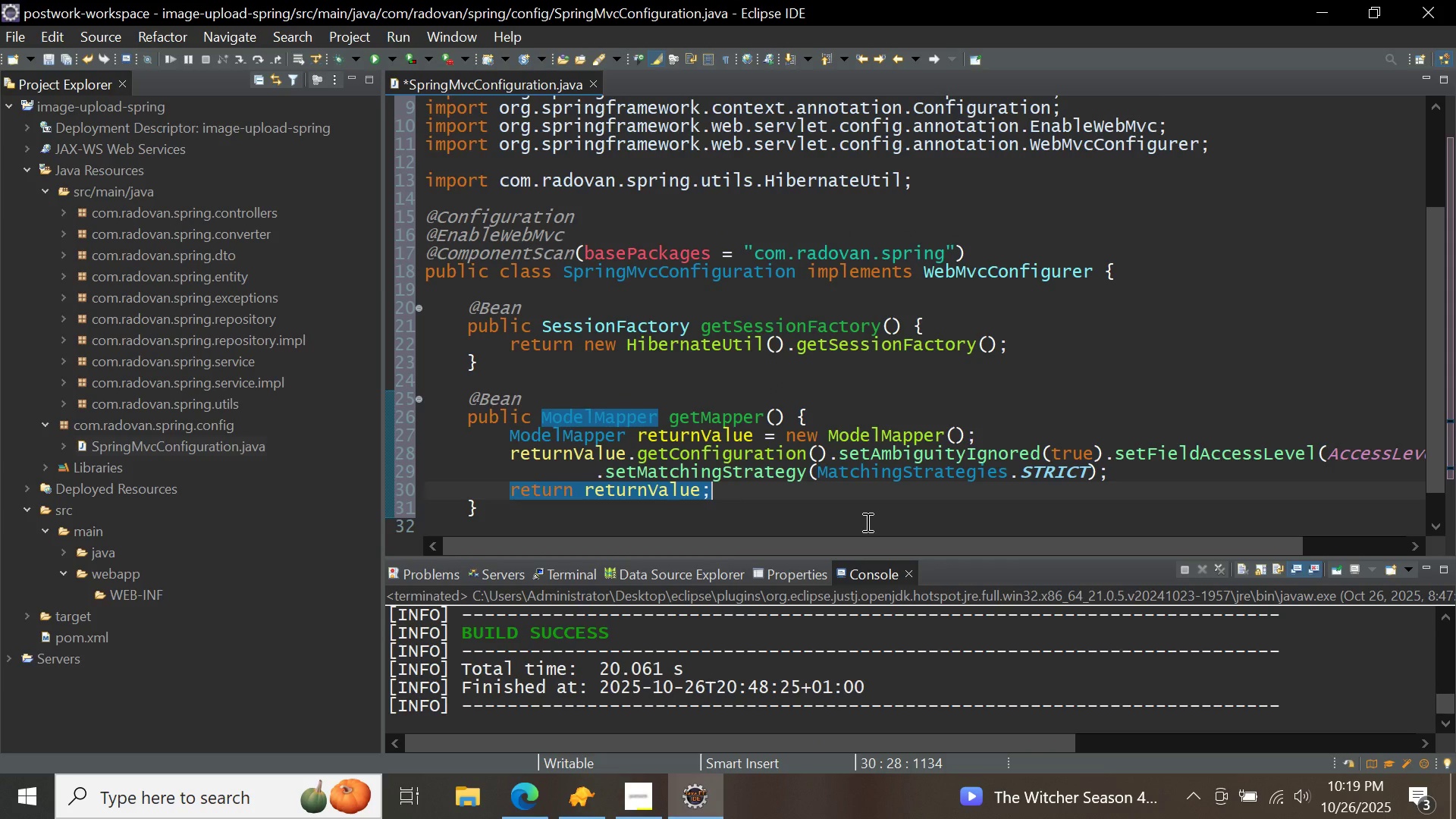 
key(Control+ControlLeft)
 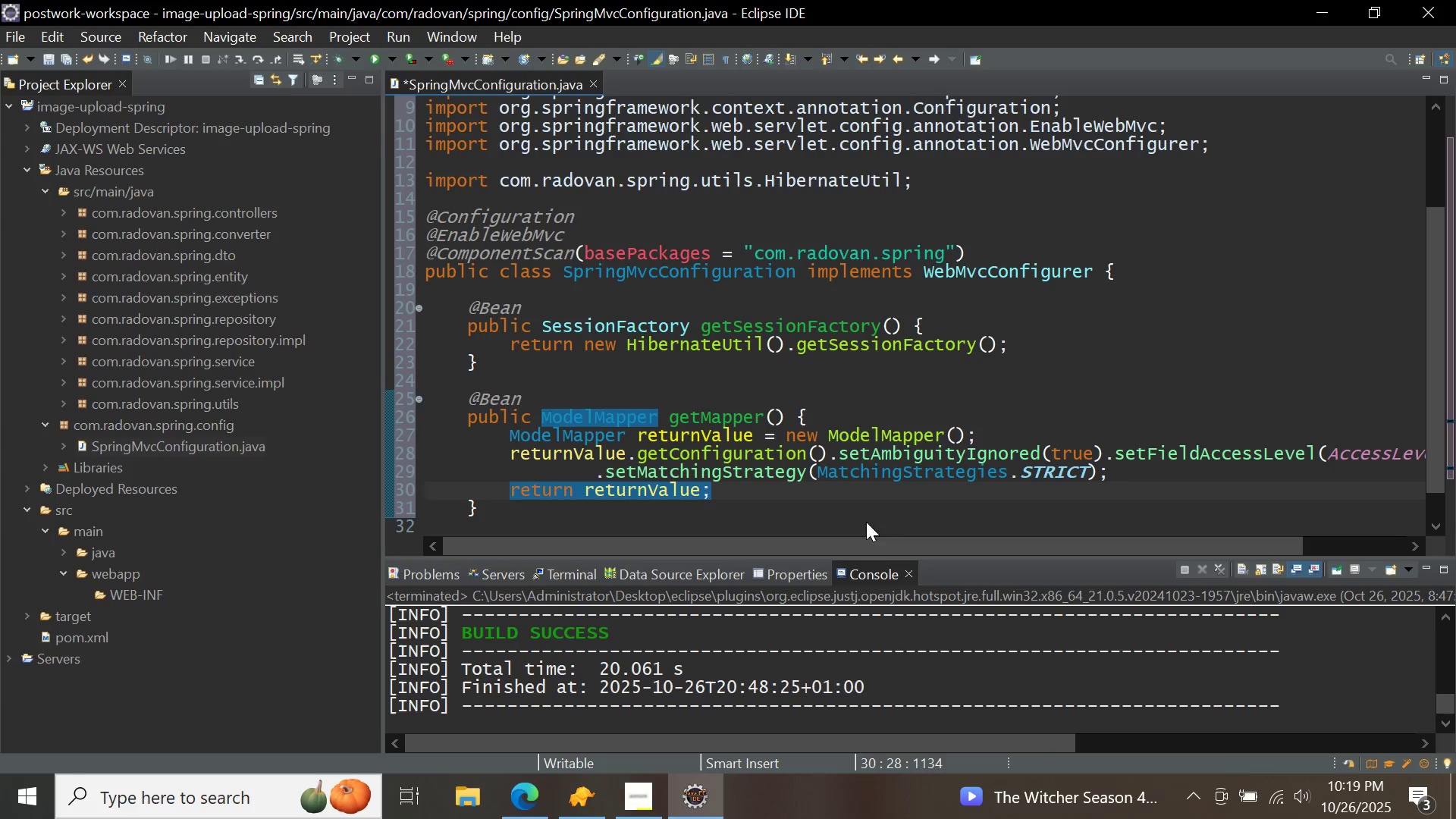 
key(Control+S)
 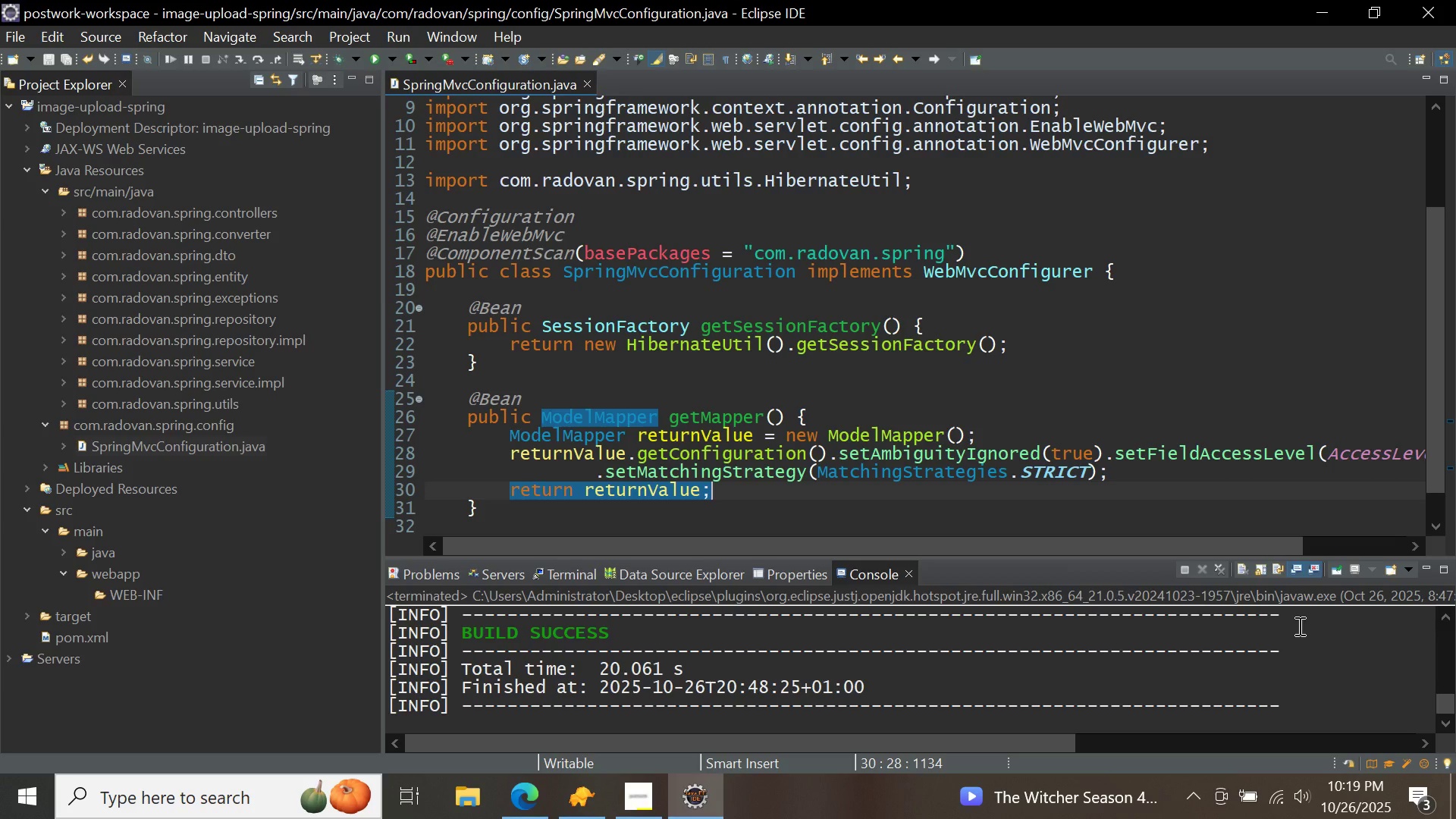 
wait(12.28)
 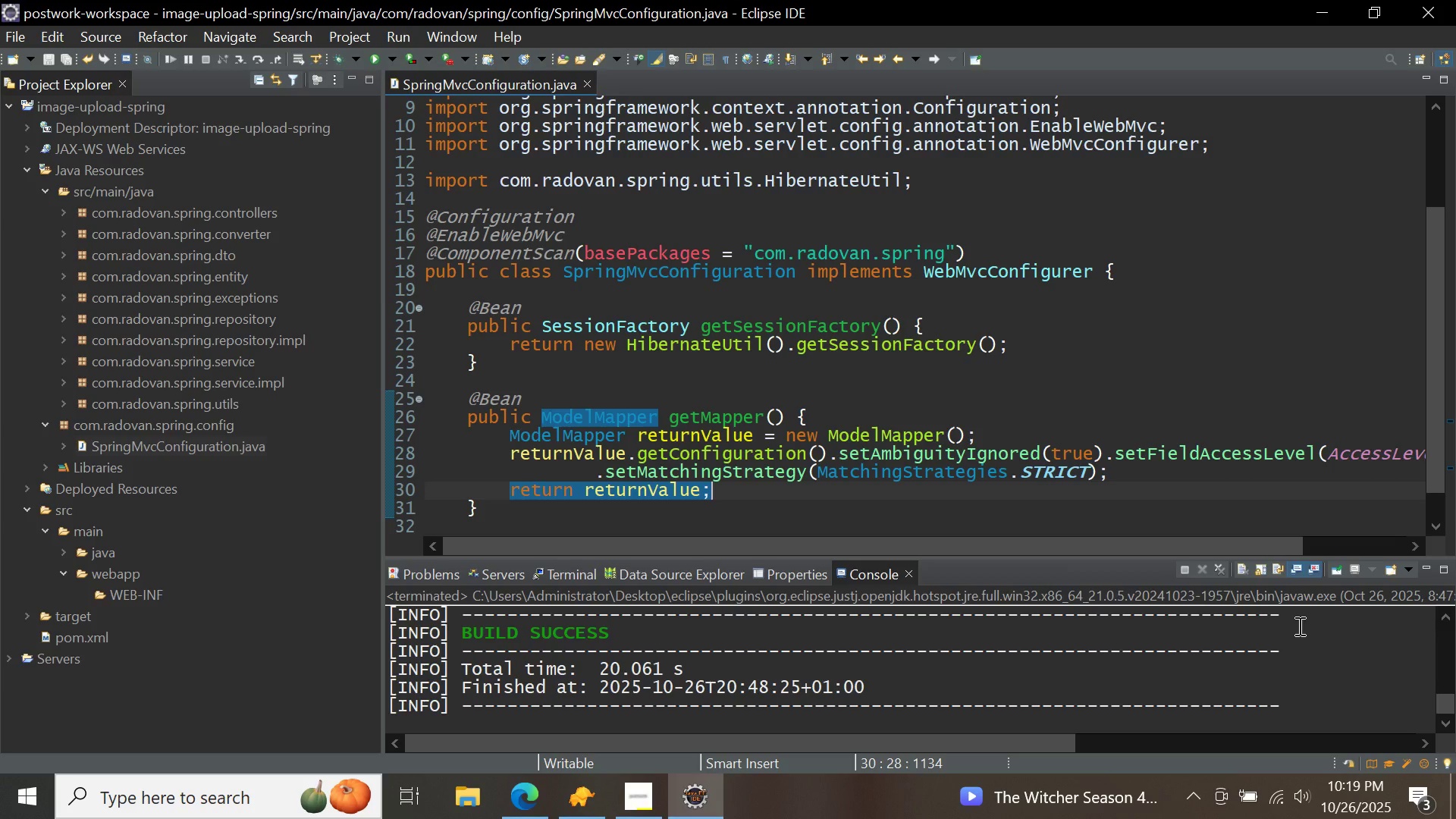 
left_click([587, 80])
 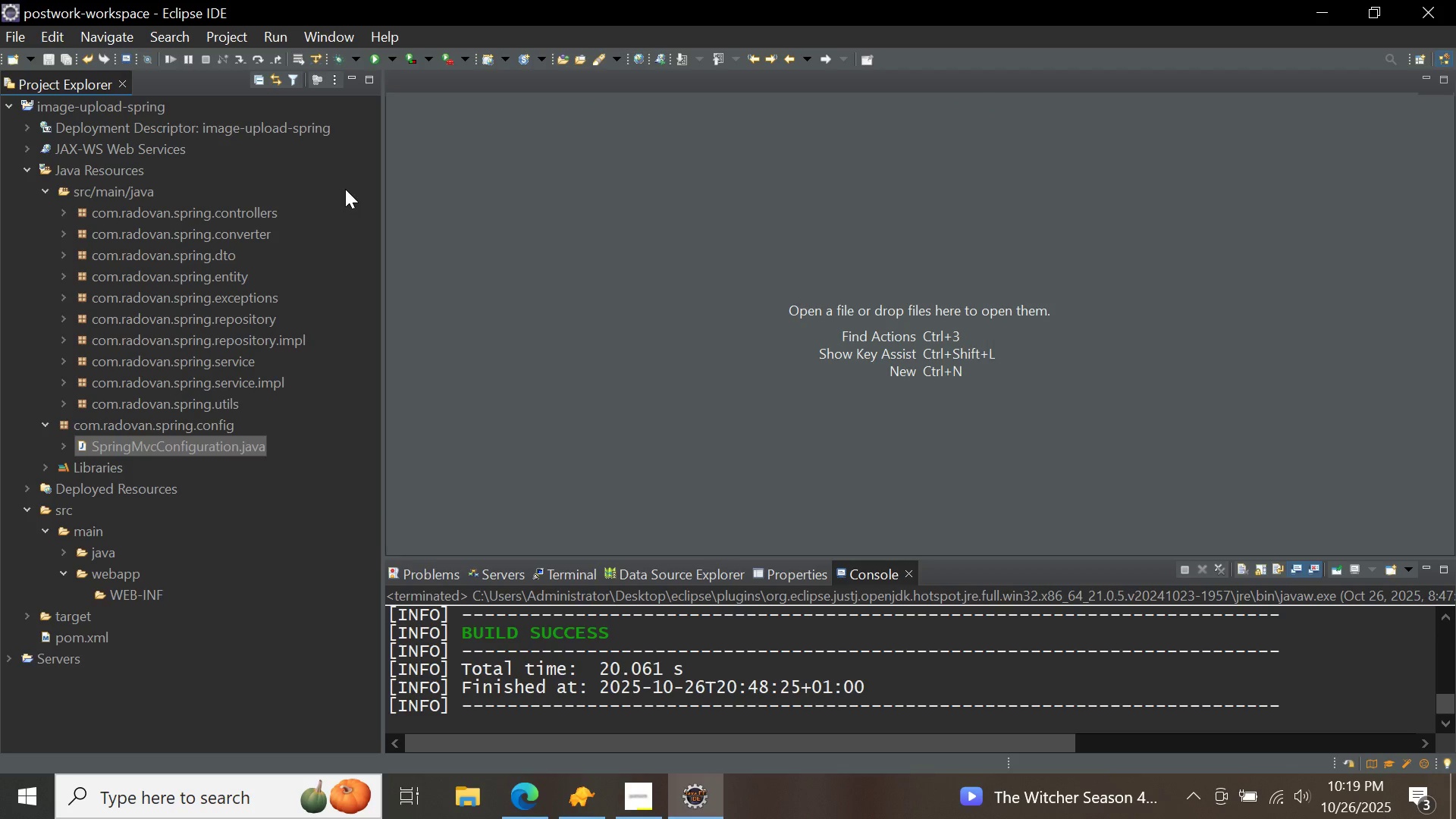 
wait(5.79)
 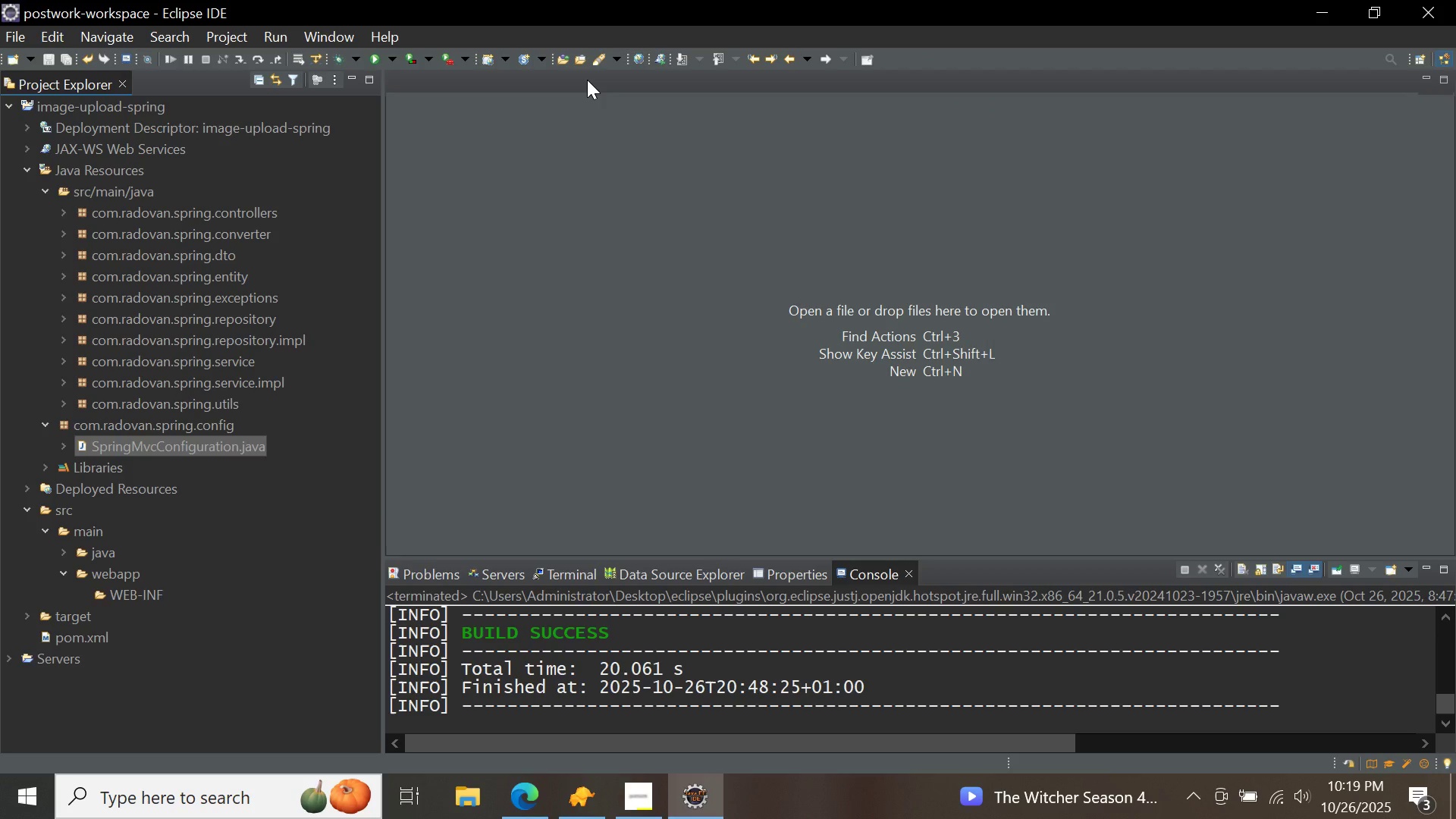 
left_click([48, 420])
 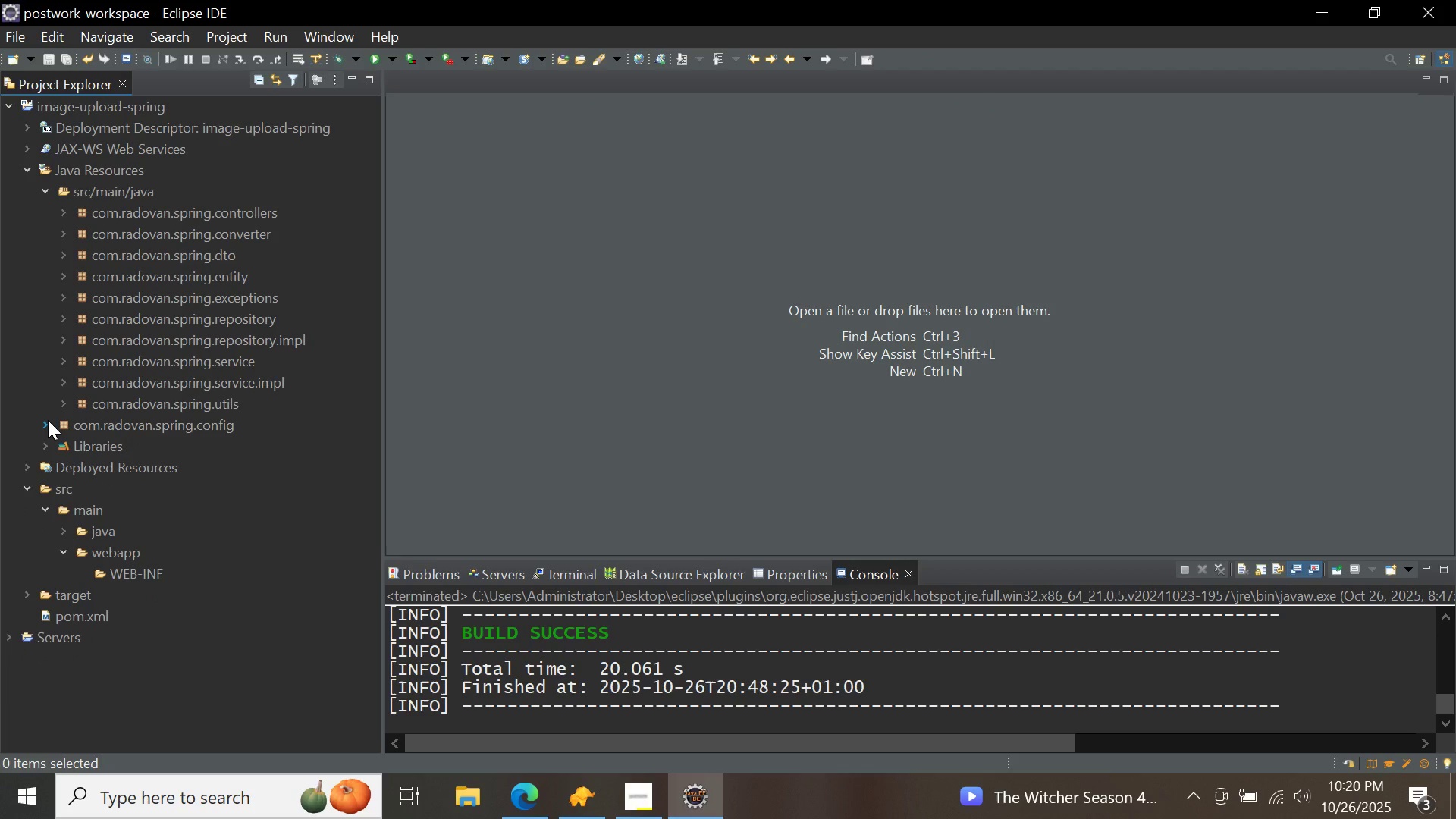 
wait(8.46)
 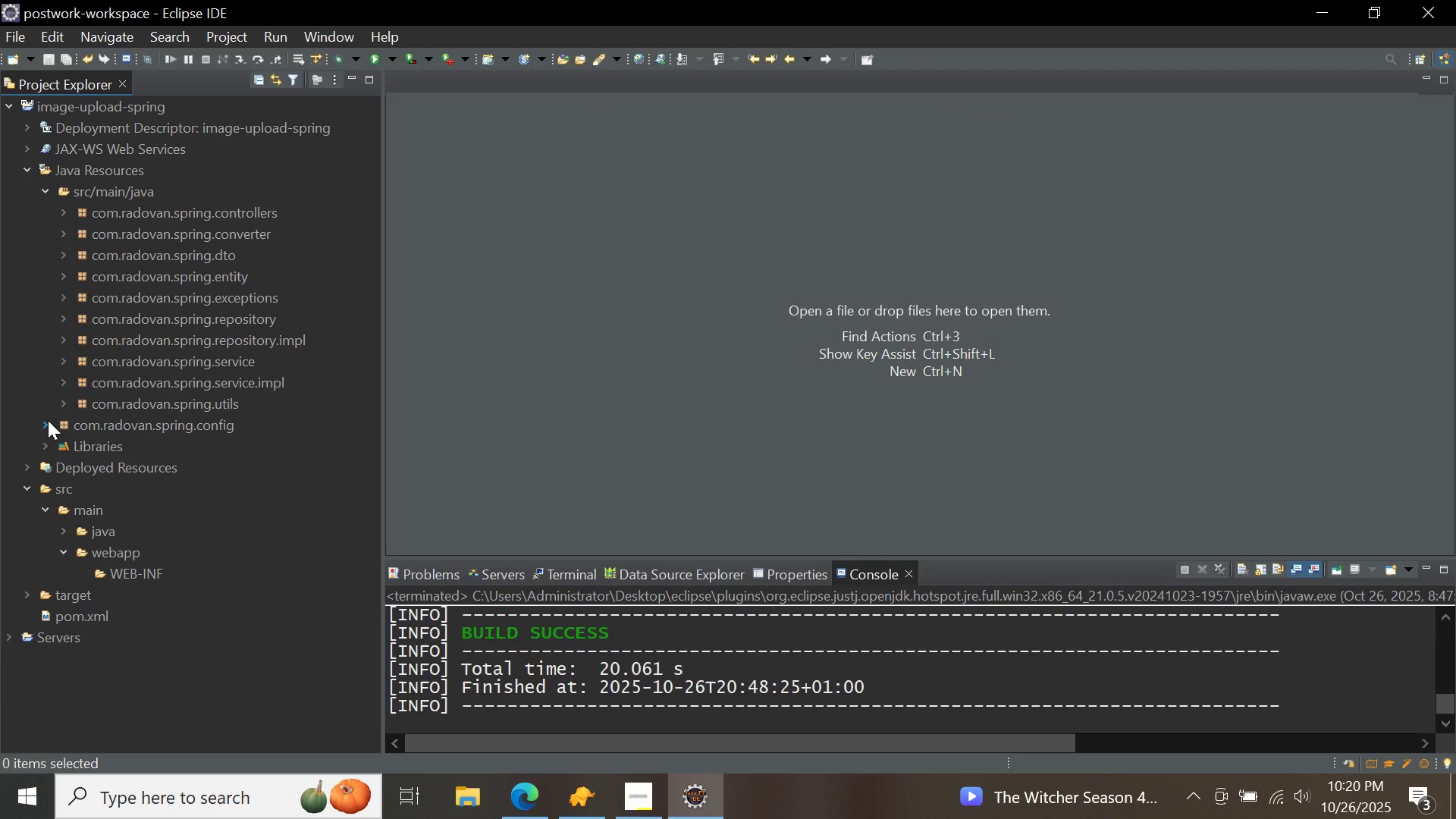 
right_click([139, 196])
 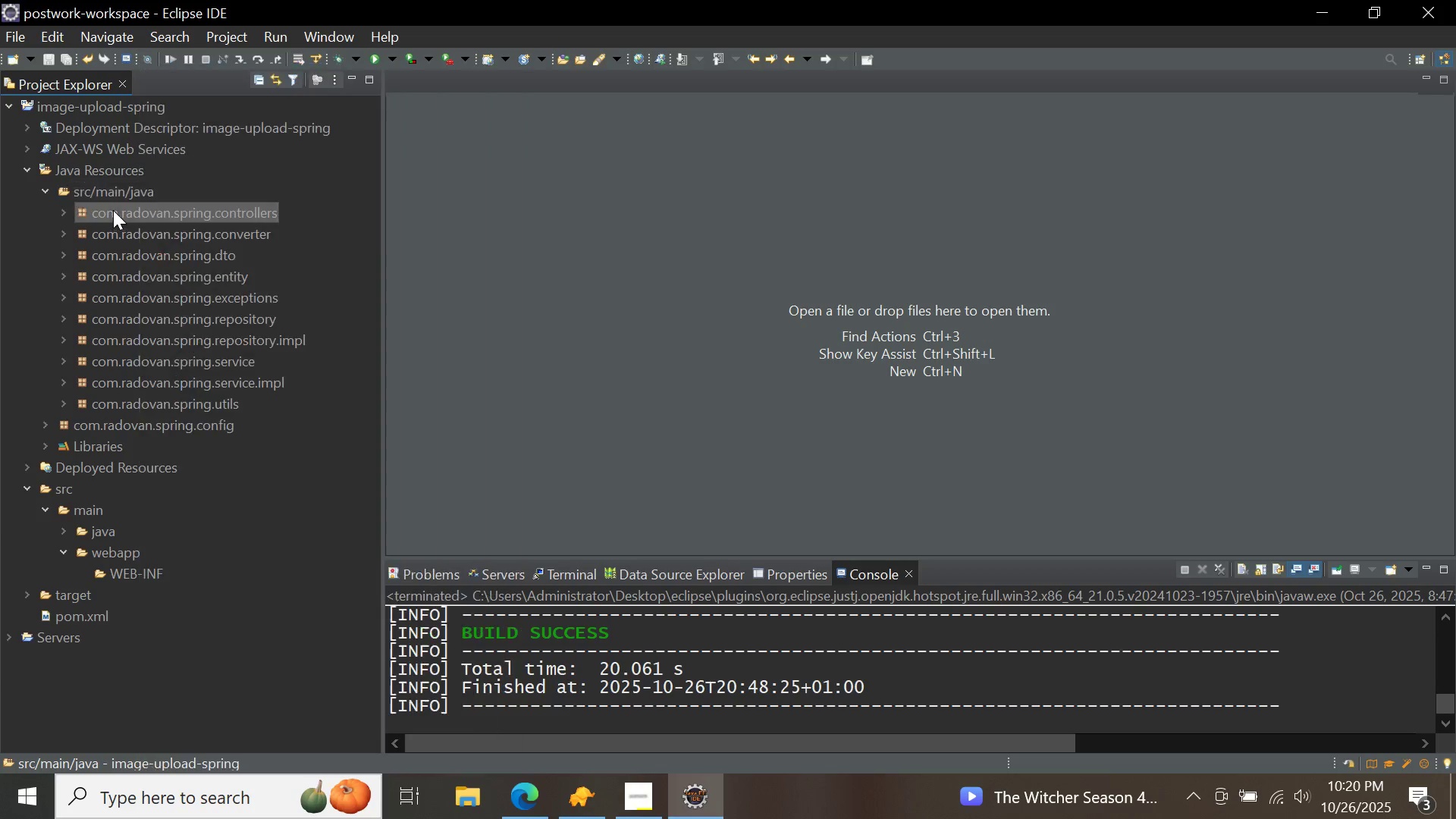 
left_click([113, 210])
 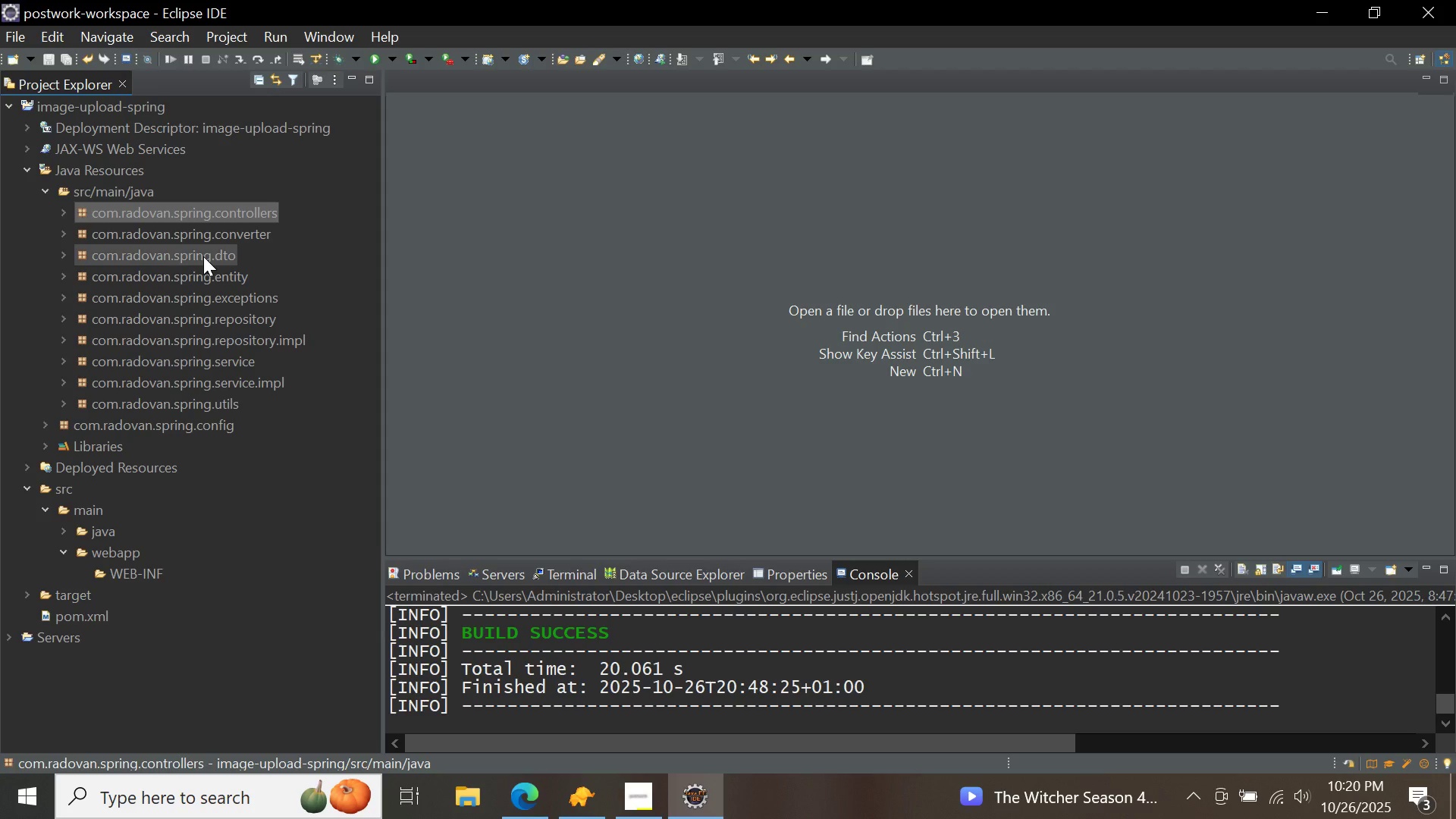 
wait(6.79)
 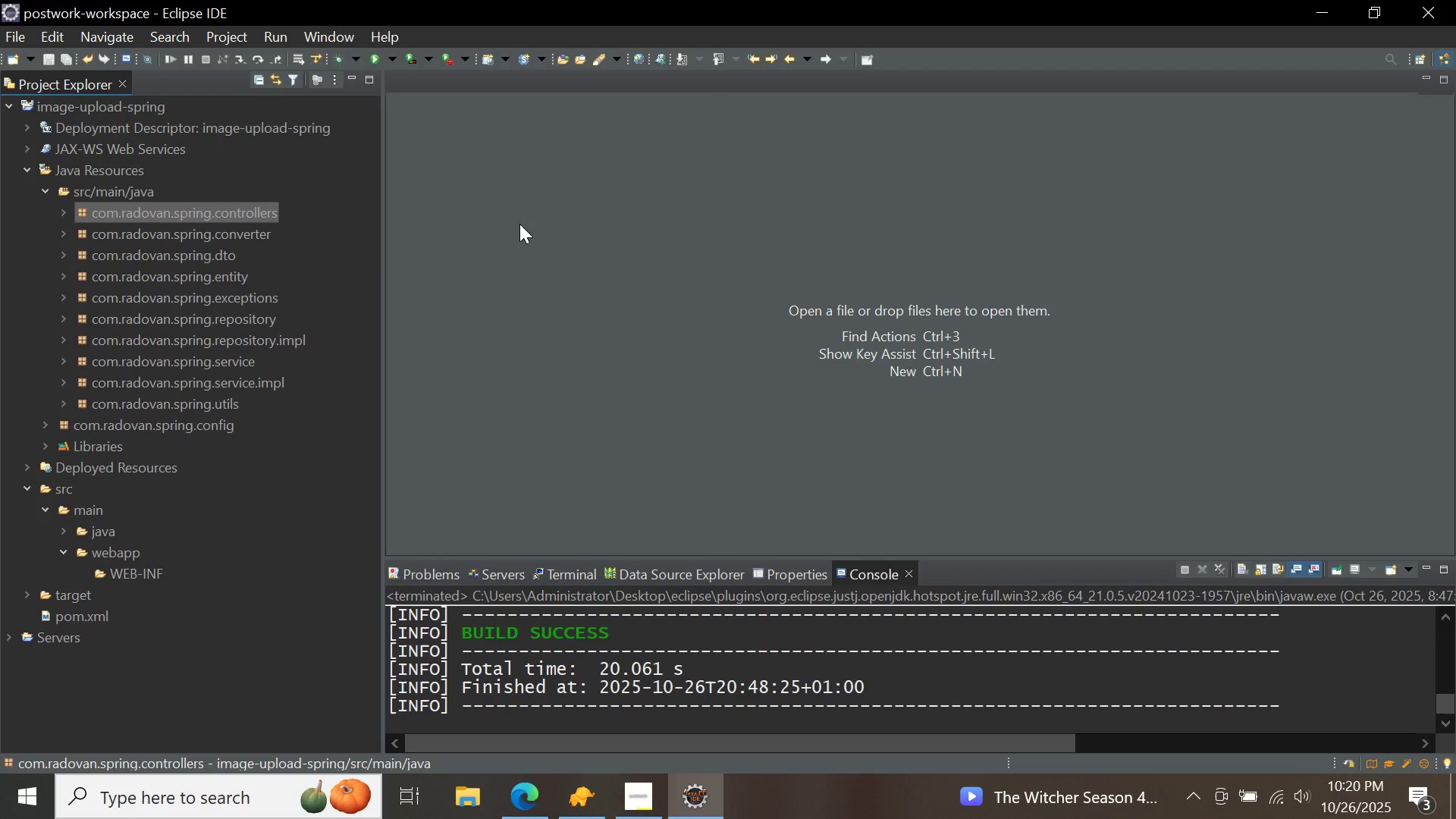 
left_click([45, 424])
 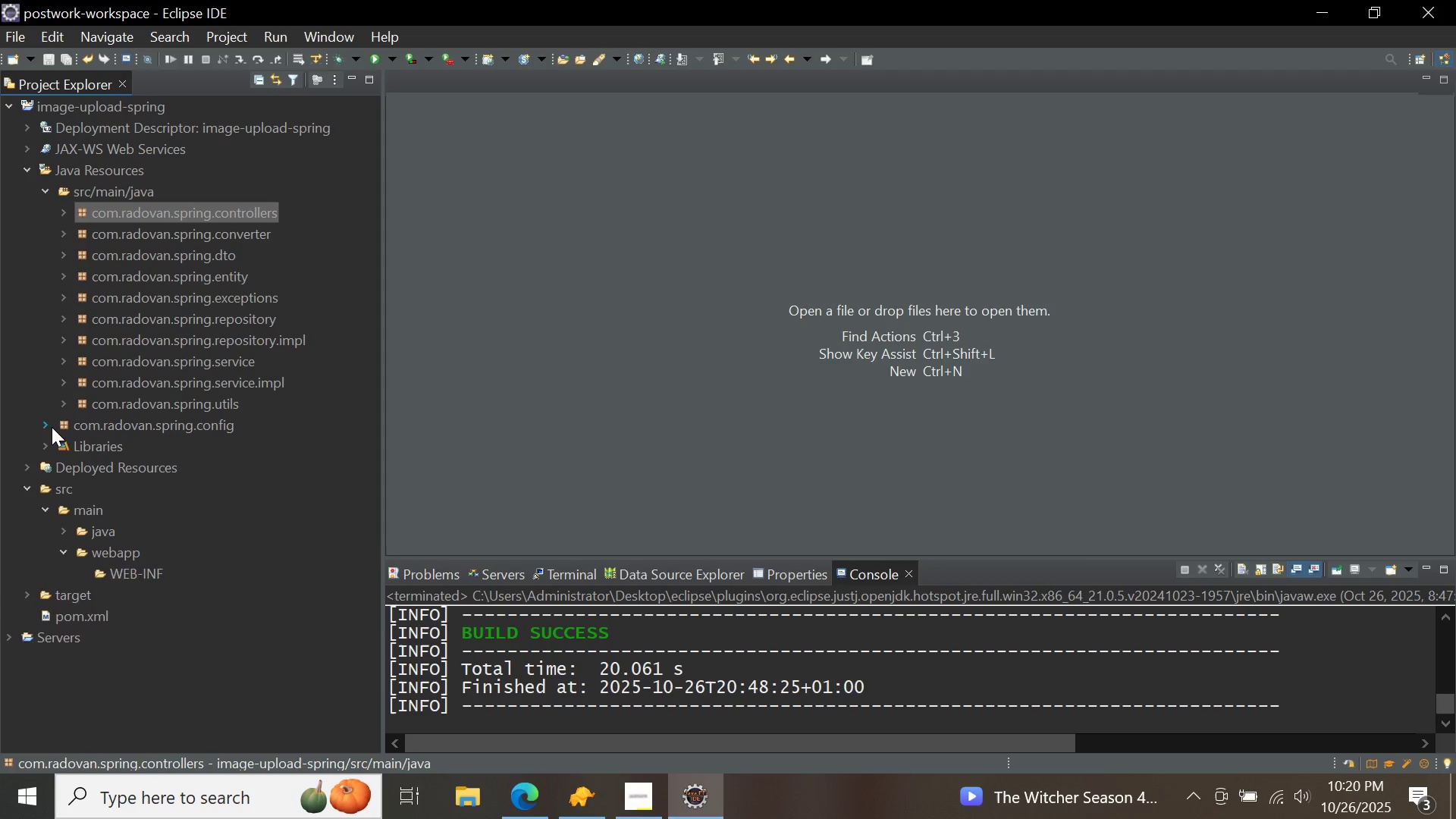 
left_click([52, 427])
 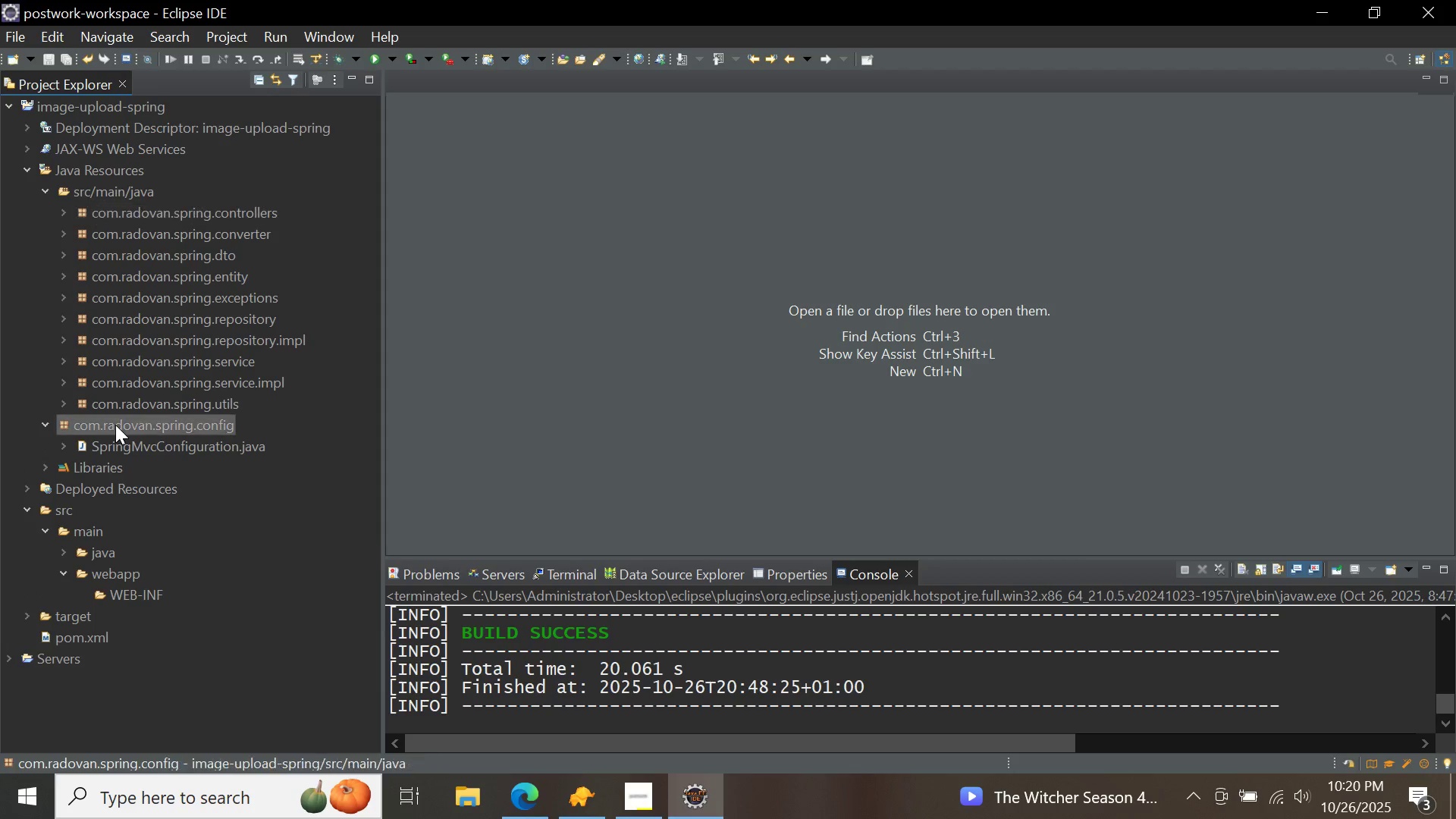 
right_click([115, 425])
 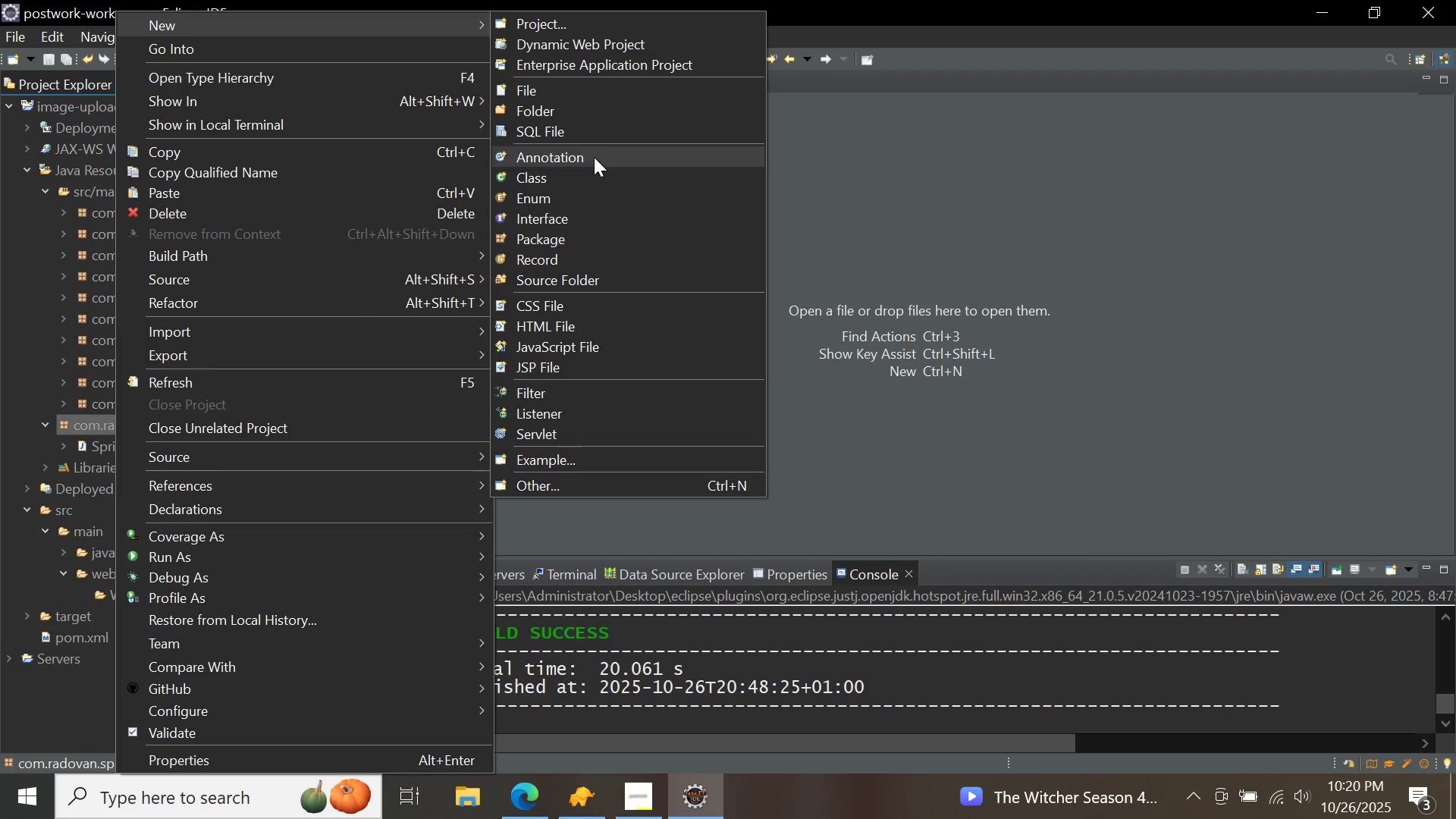 
left_click([598, 176])
 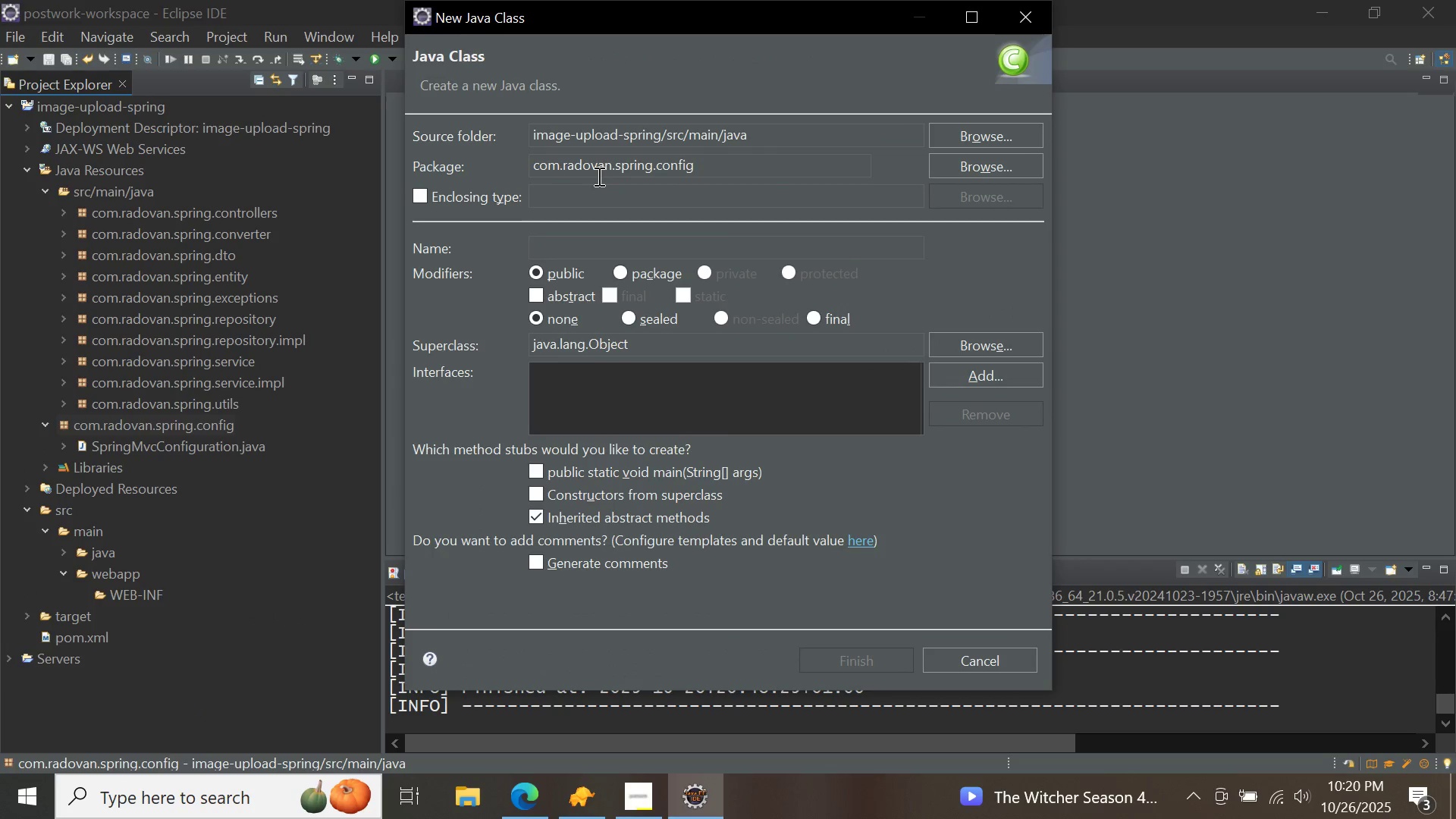 
type(WebAppInitializer)
 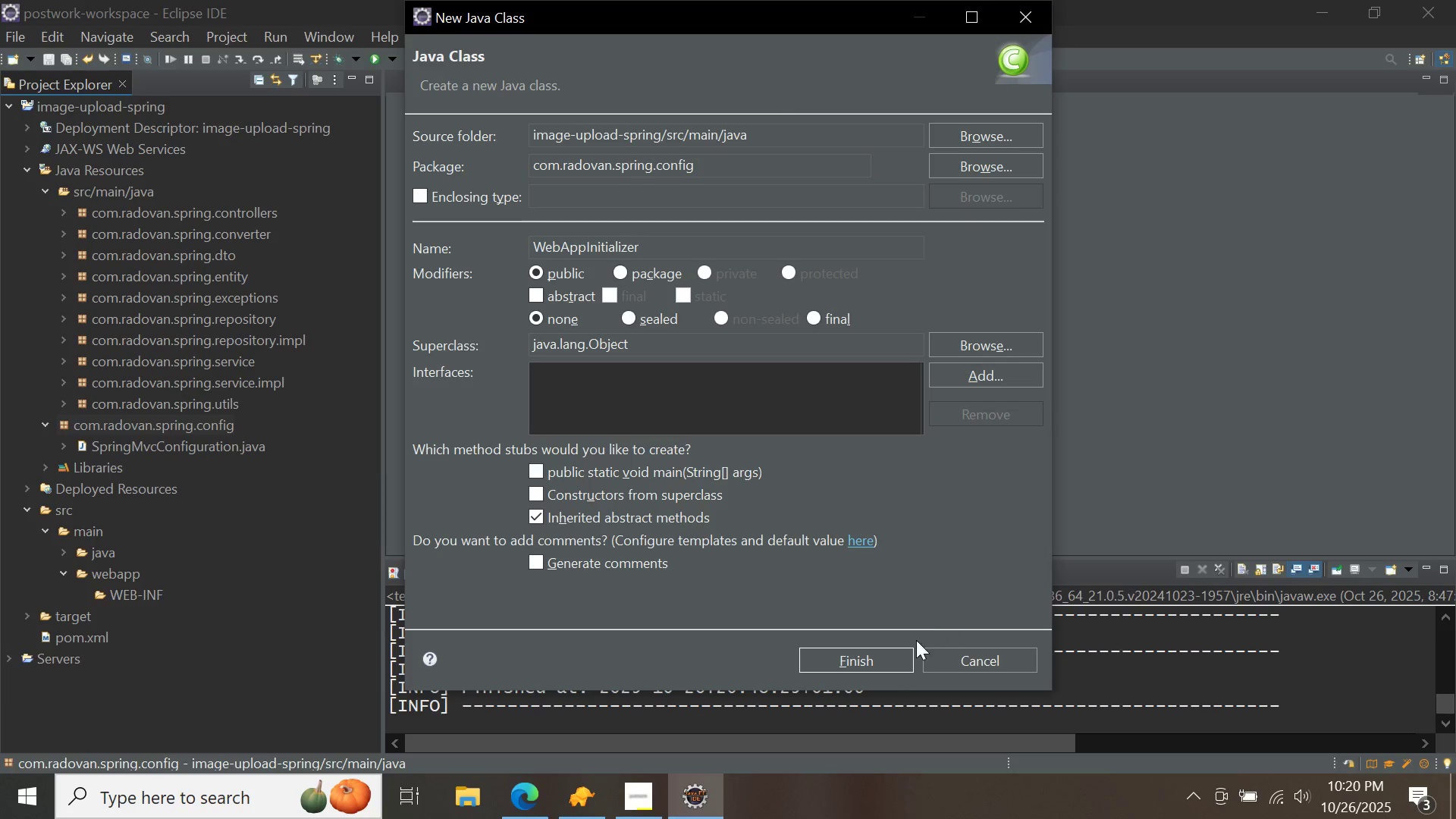 
left_click([886, 664])
 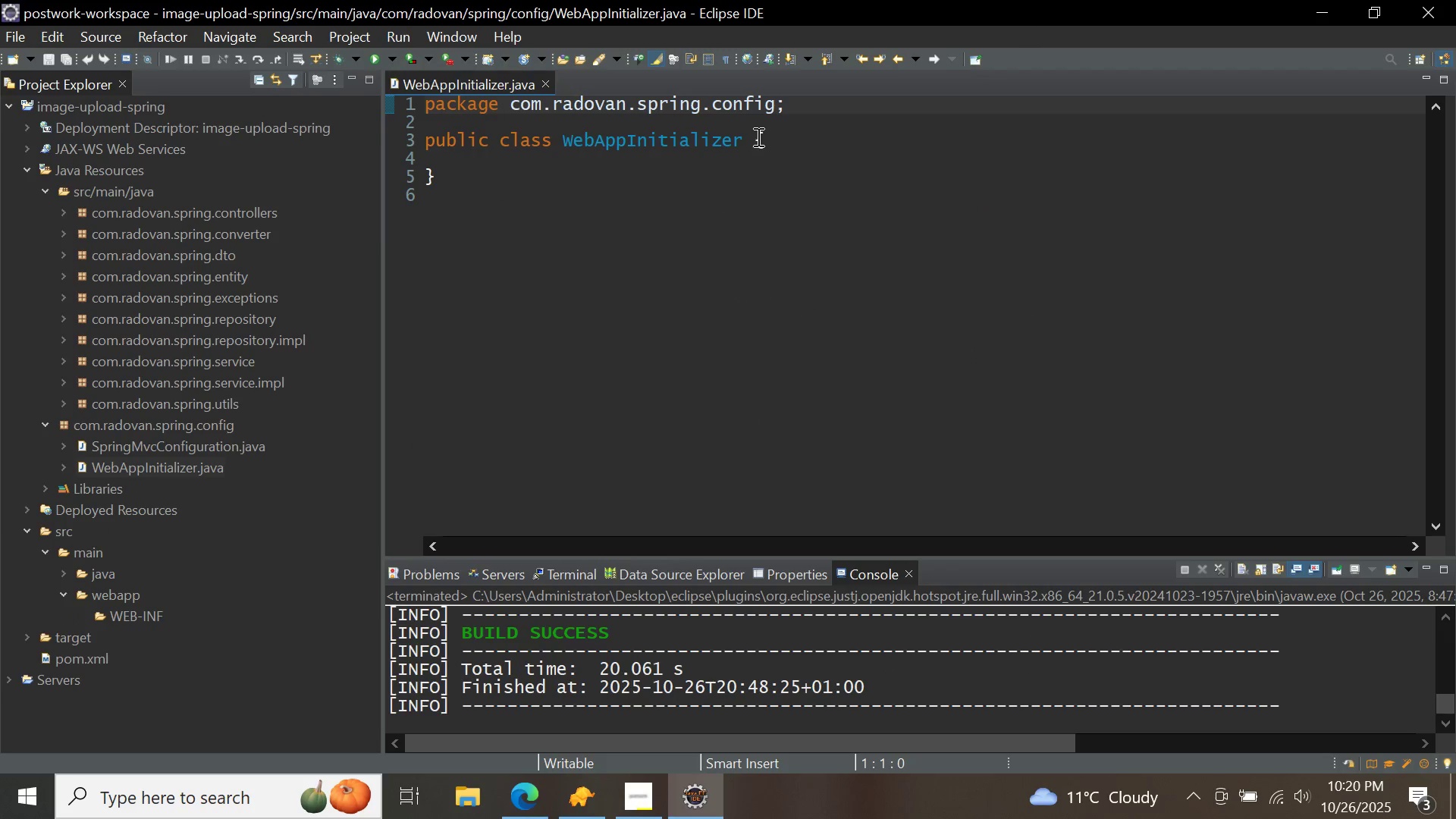 
left_click([755, 140])
 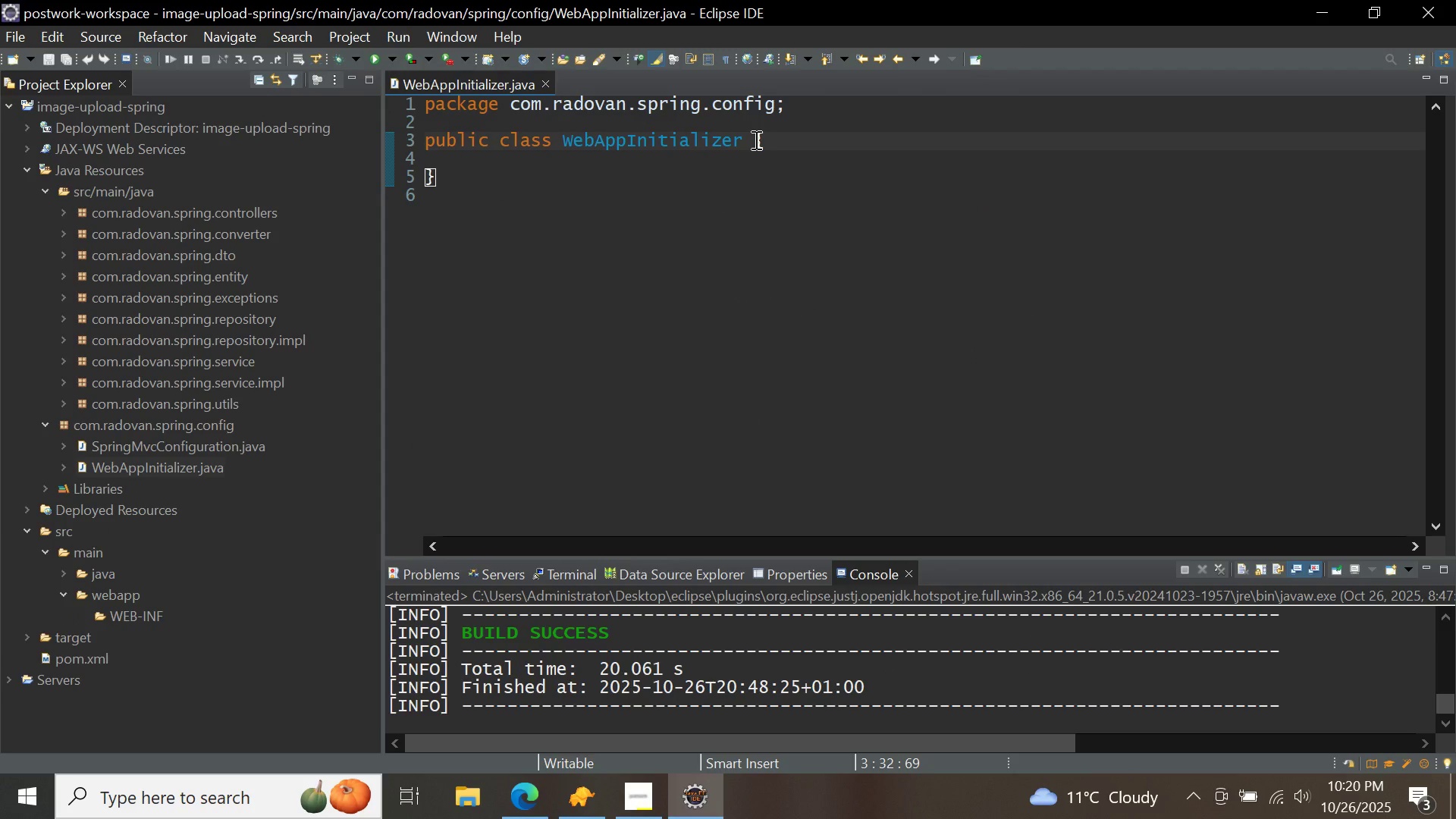 
type(impl)
 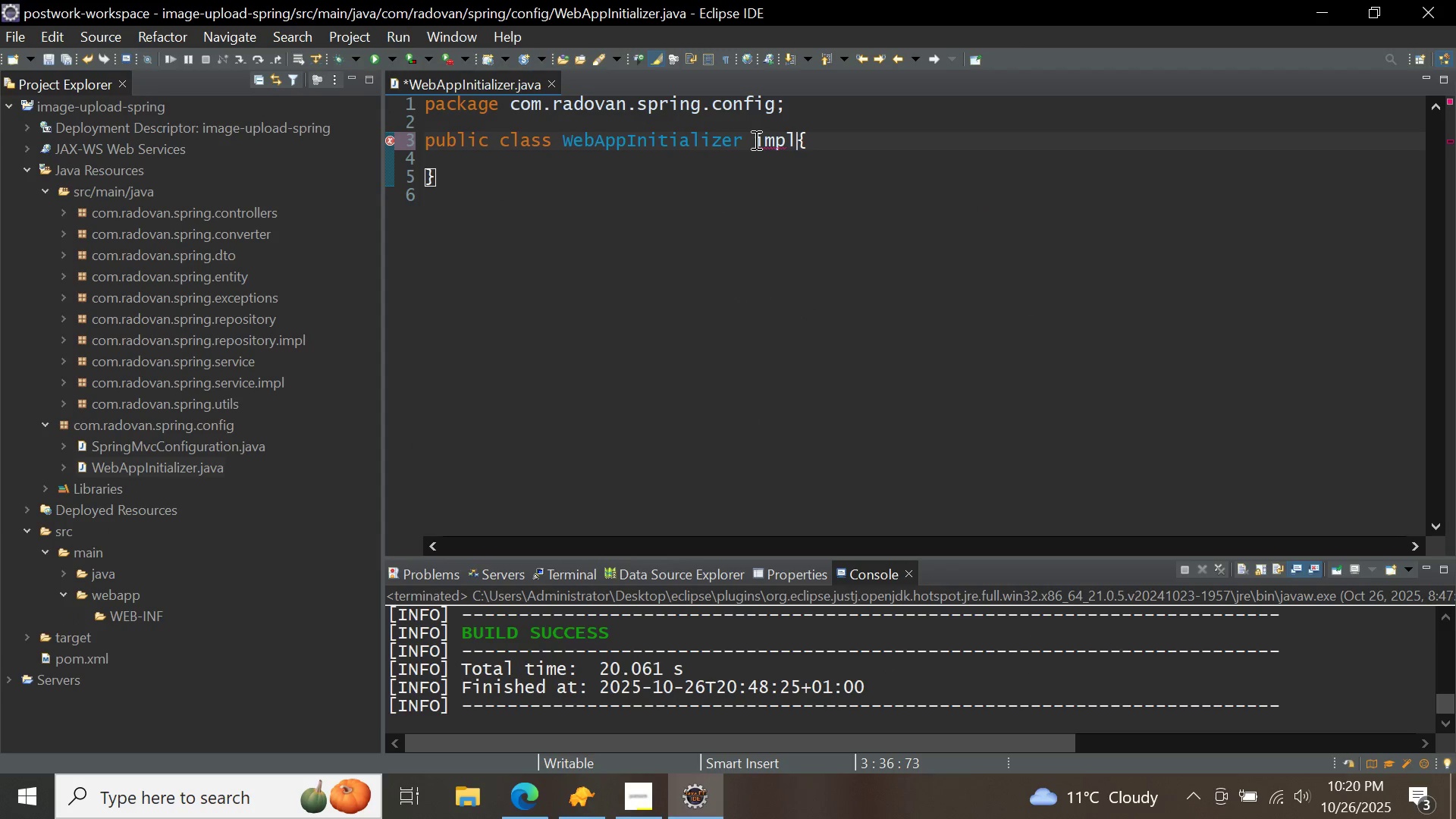 
key(Control+Space)
 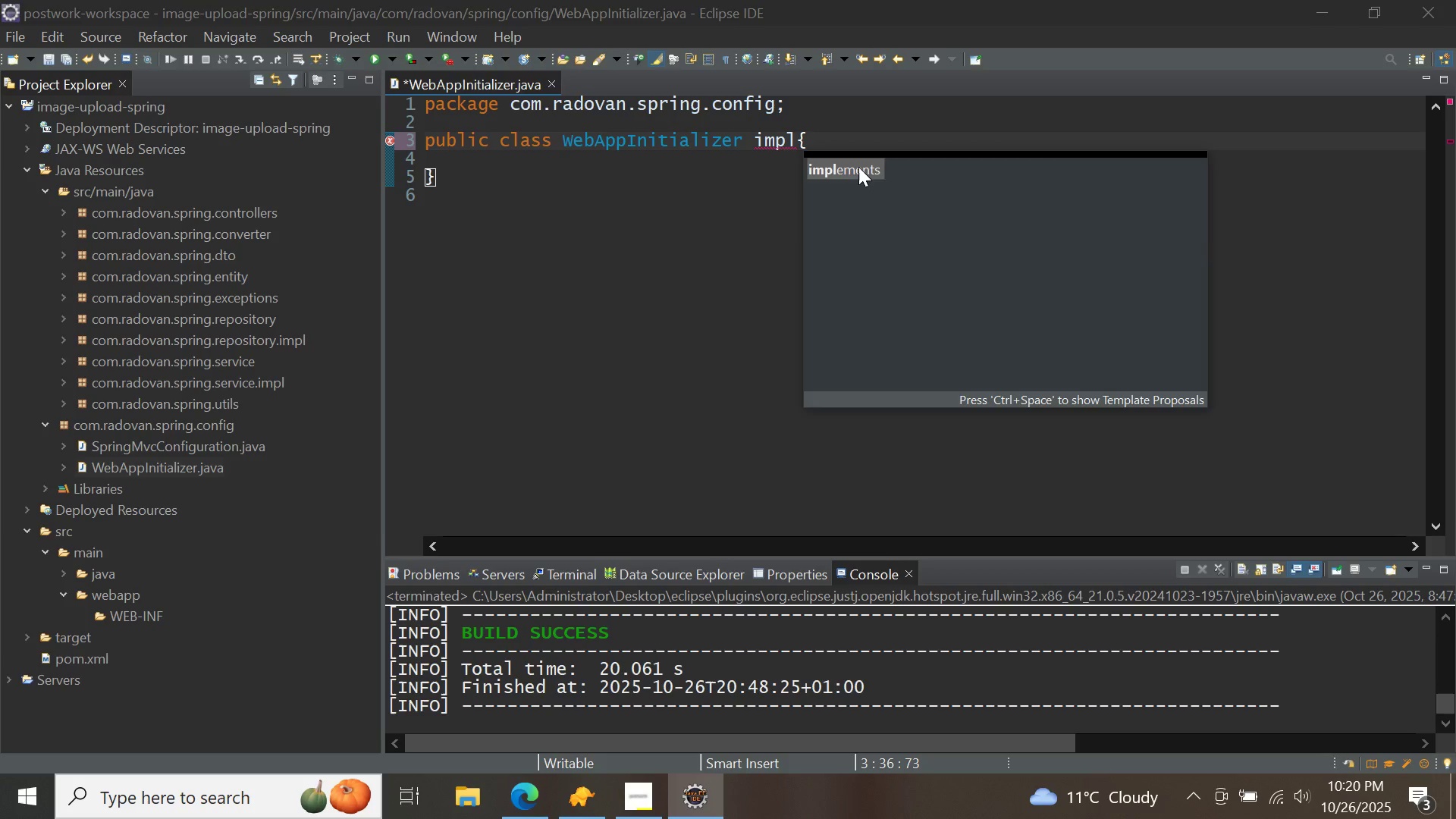 
key(Control+ControlLeft)
 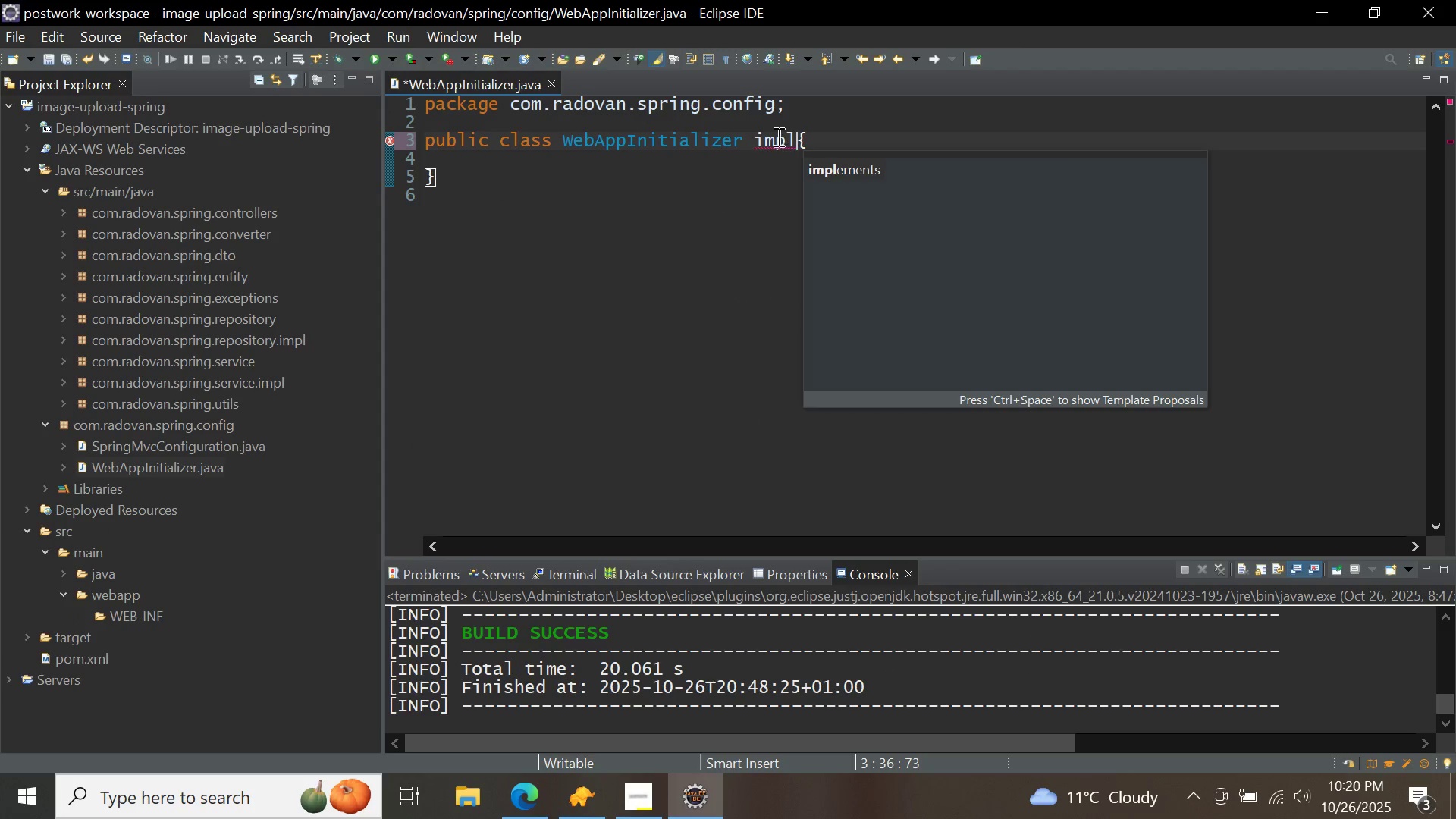 
double_click([858, 167])
 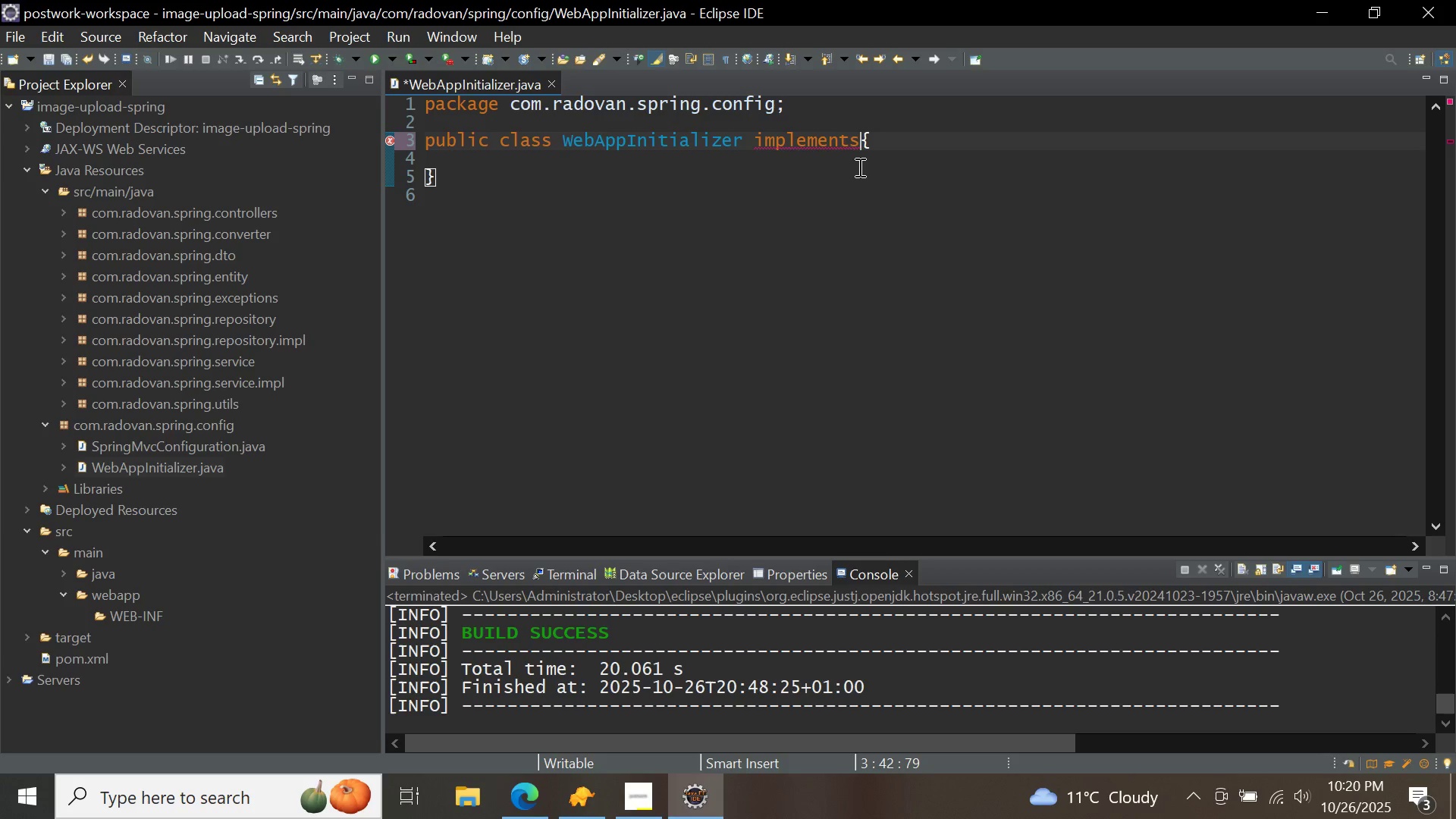 
type( weba)
 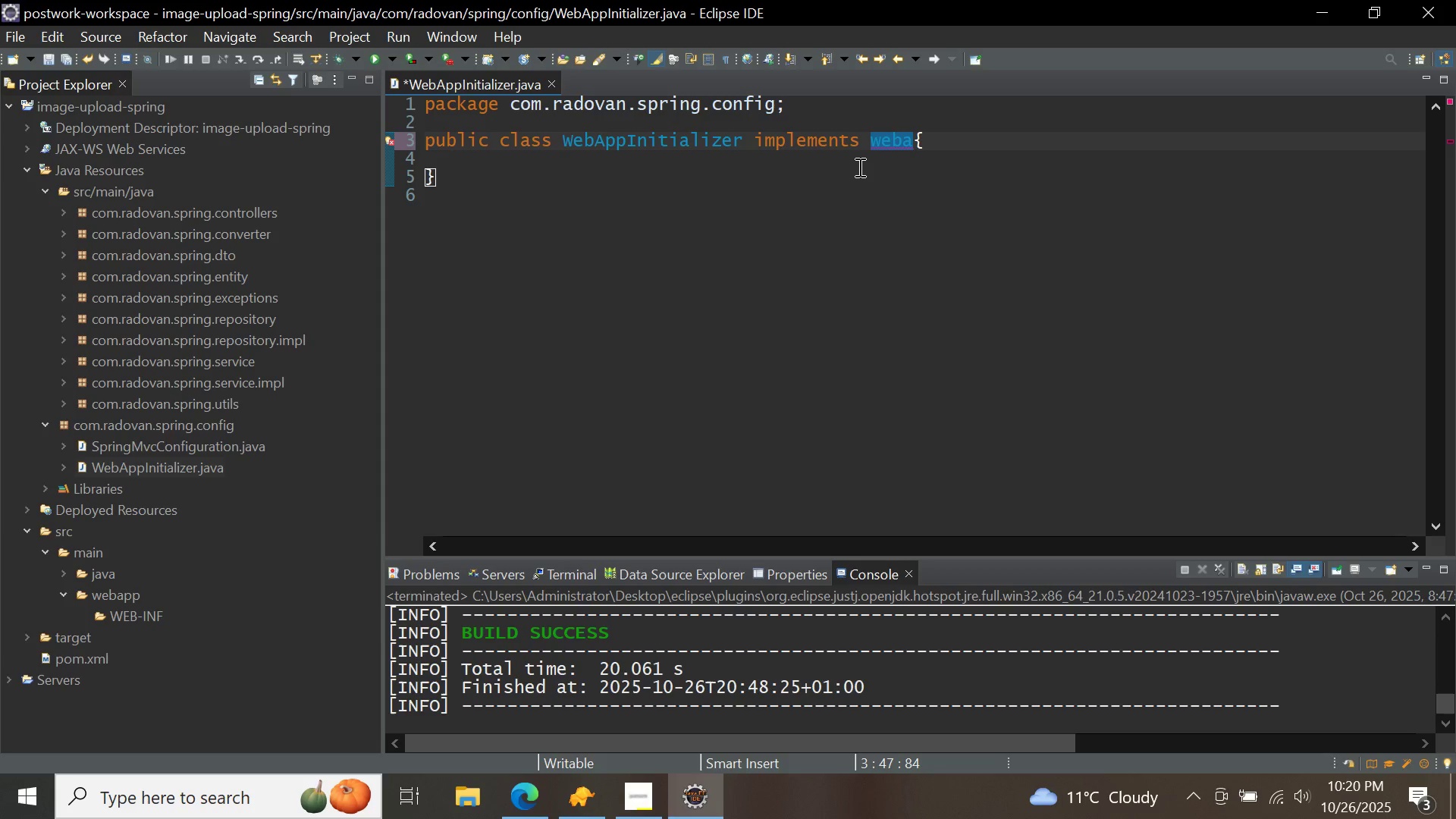 
key(Control+ControlLeft)
 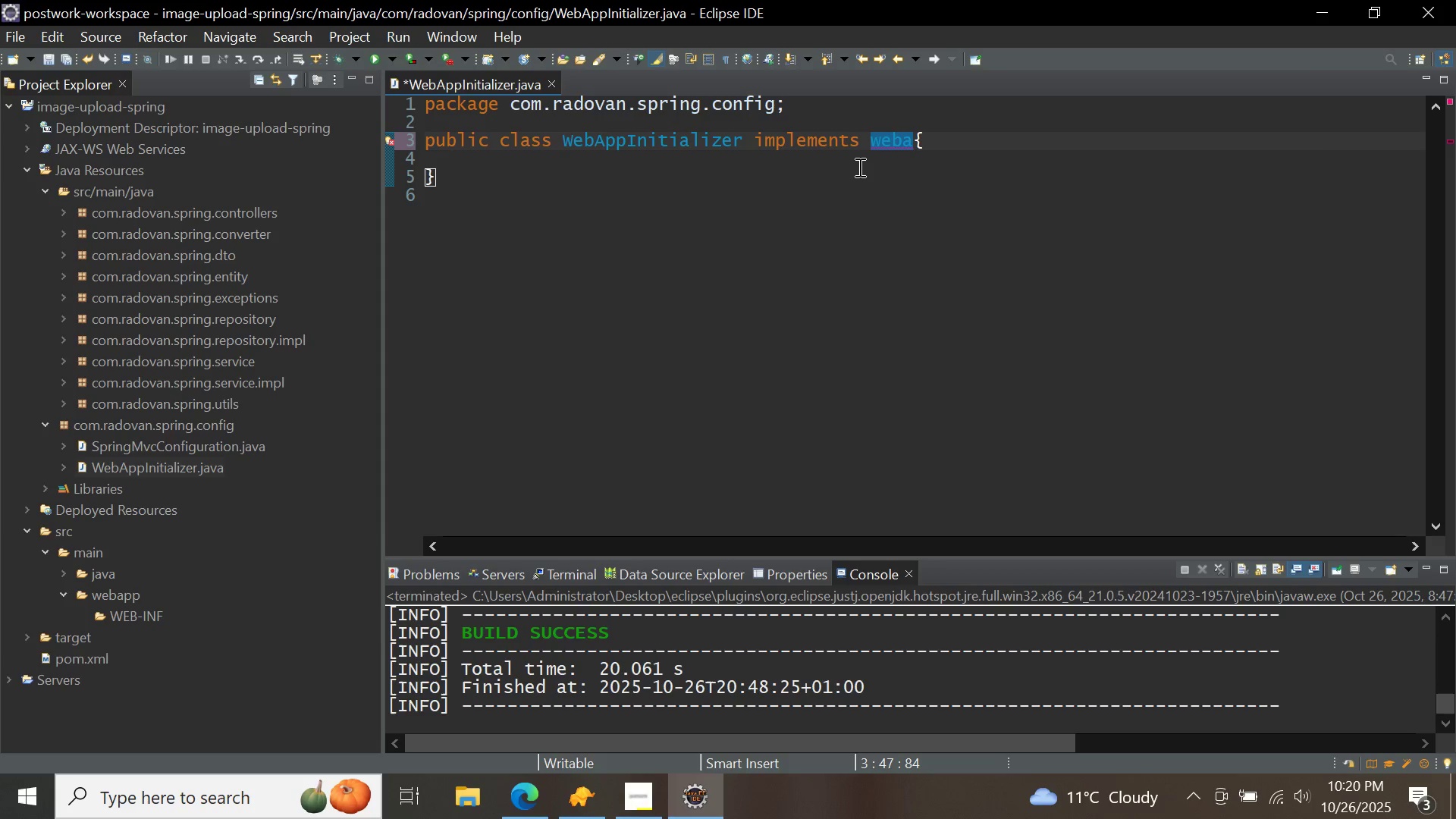 
key(Control+Space)
 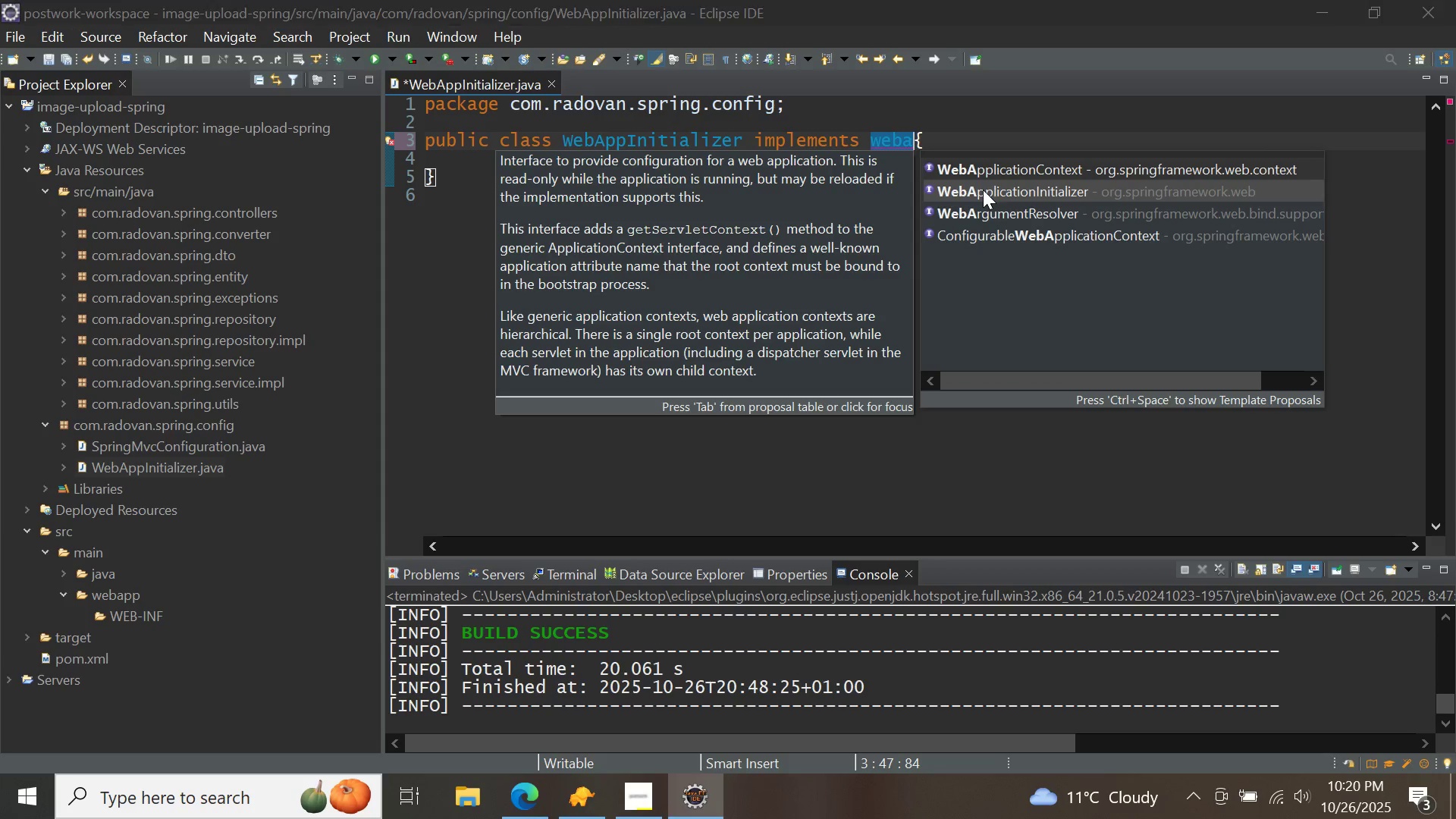 
double_click([983, 190])
 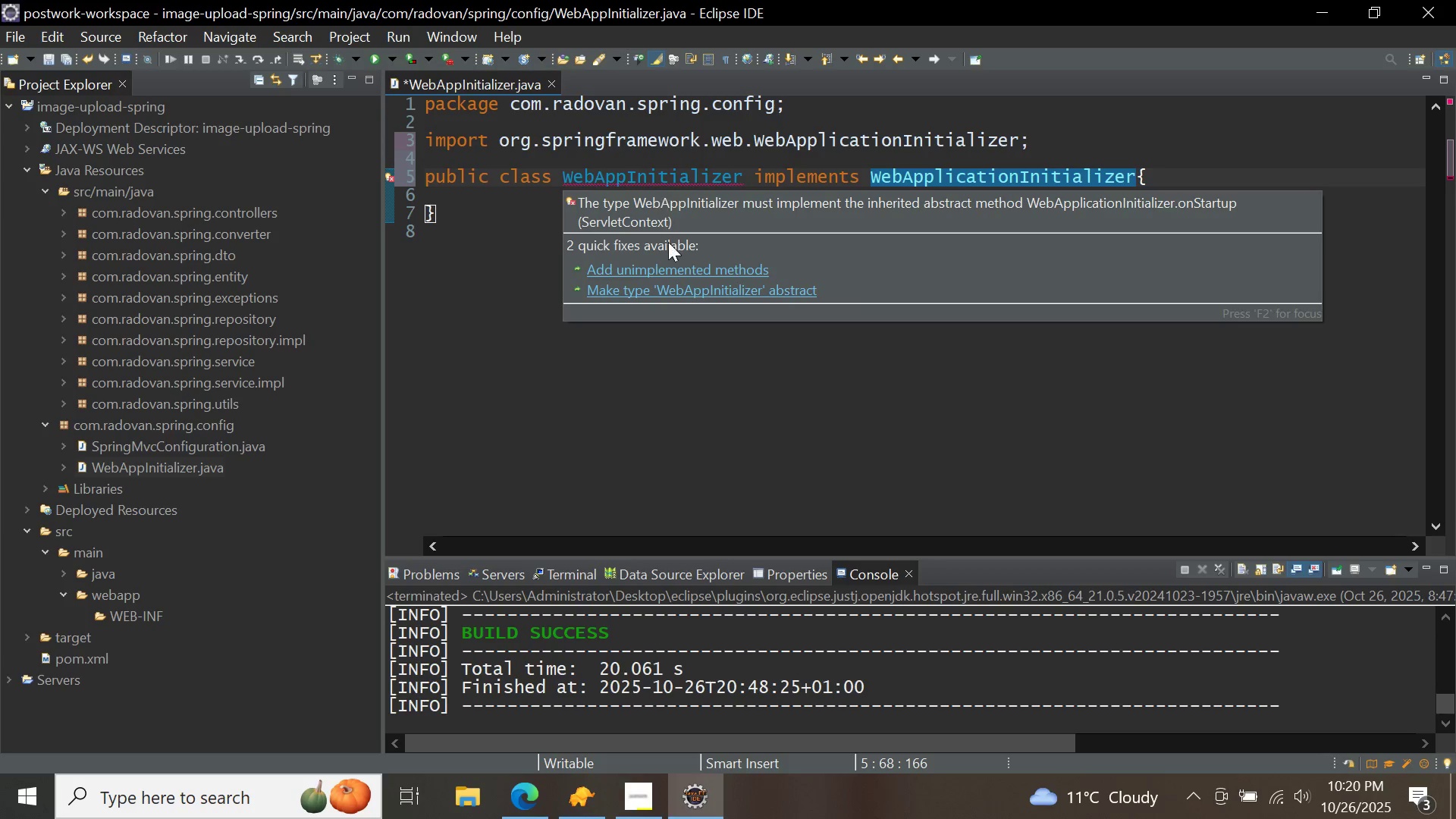 
left_click([672, 265])
 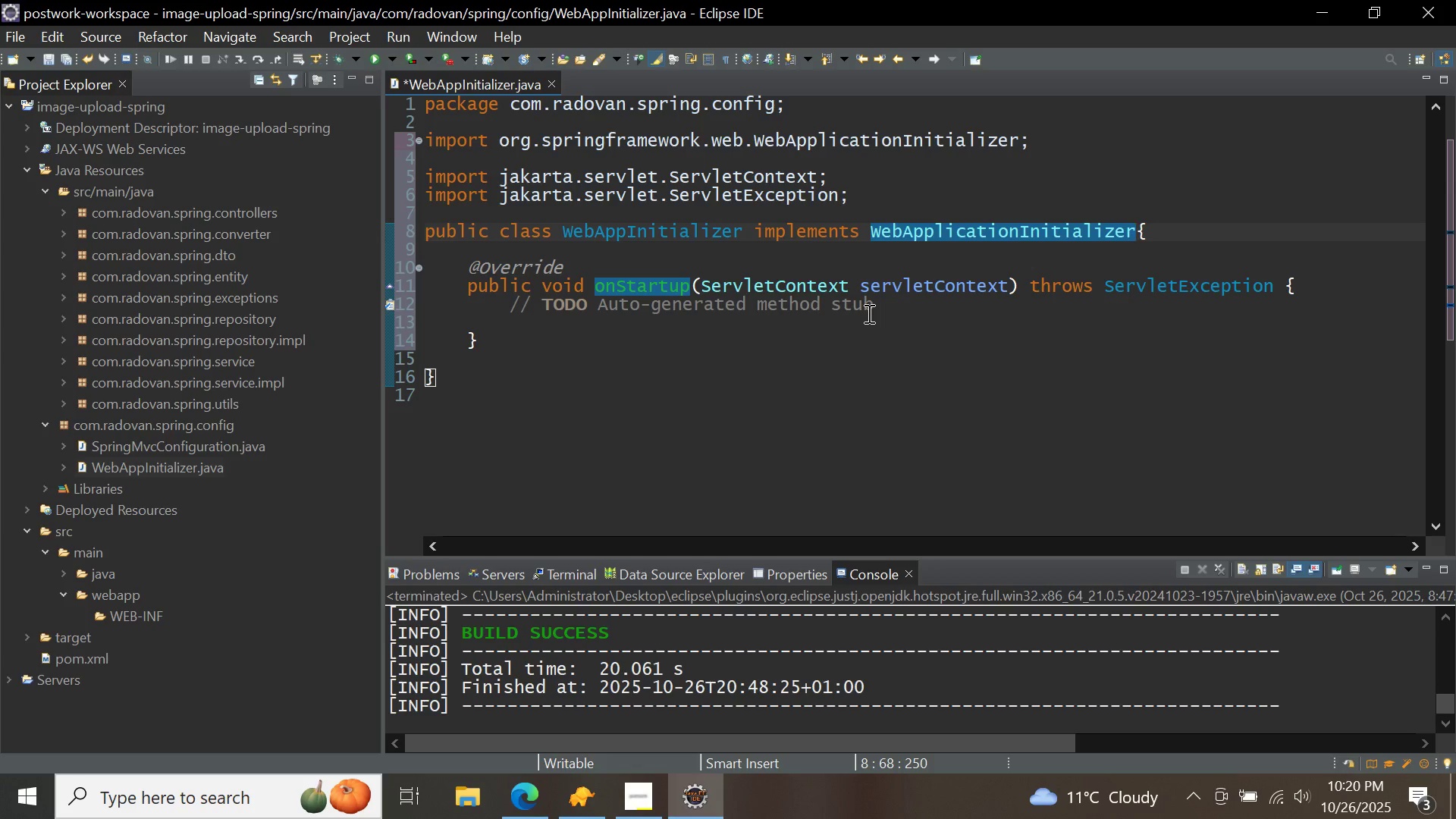 
wait(8.19)
 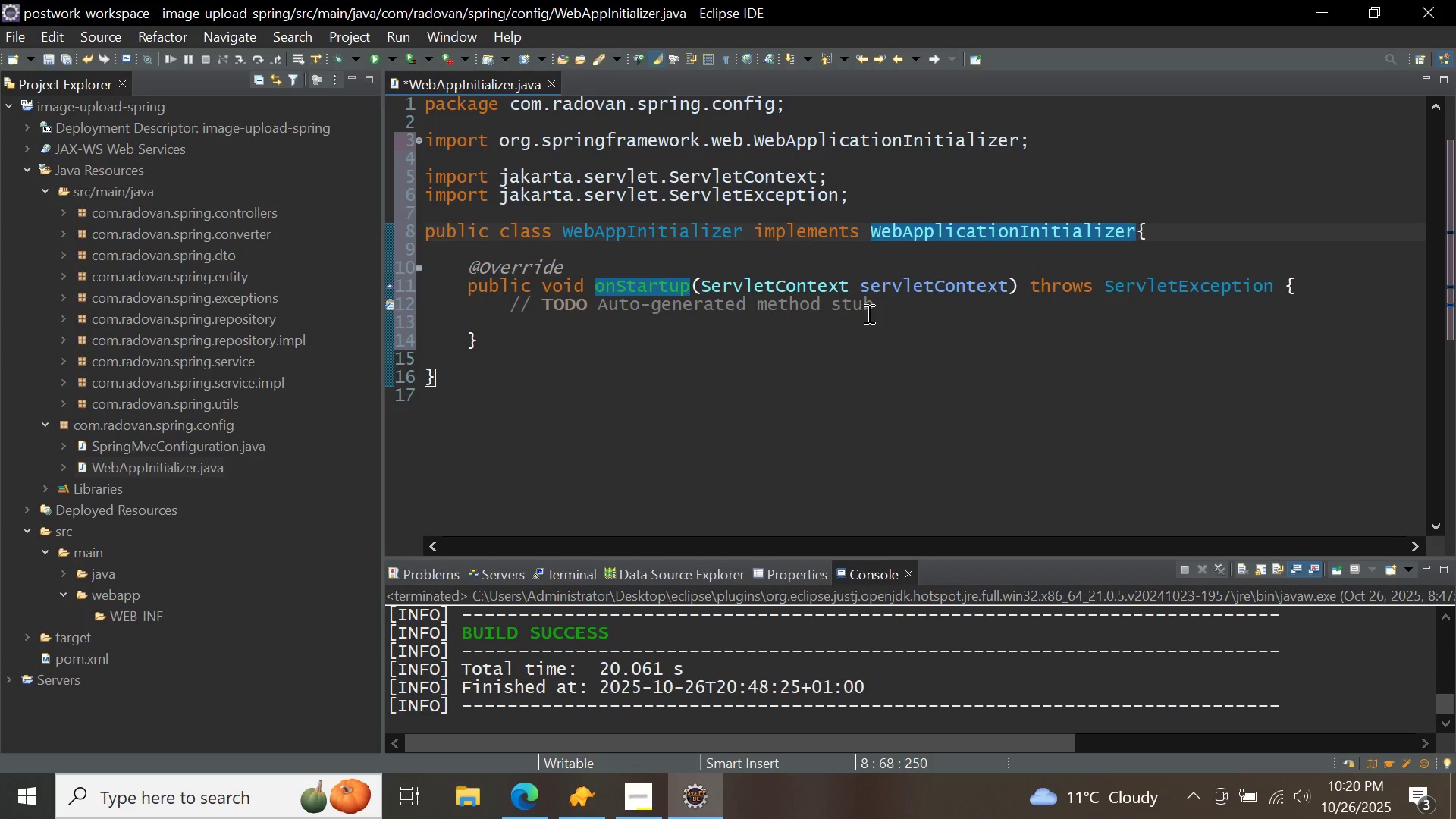 
left_click_drag(start_coordinate=[510, 309], to_coordinate=[896, 303])
 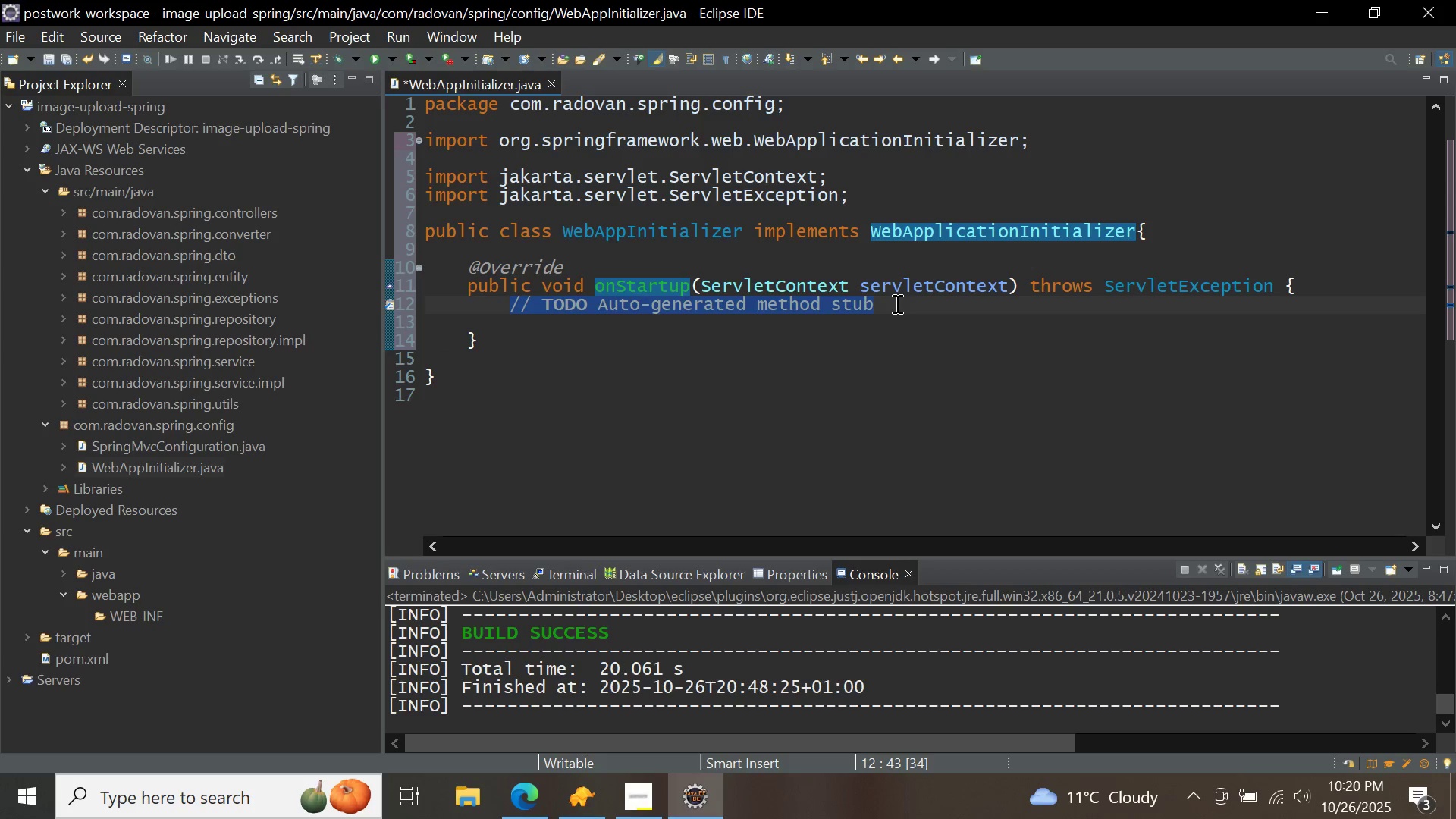 
key(Backspace)
type(annota)
 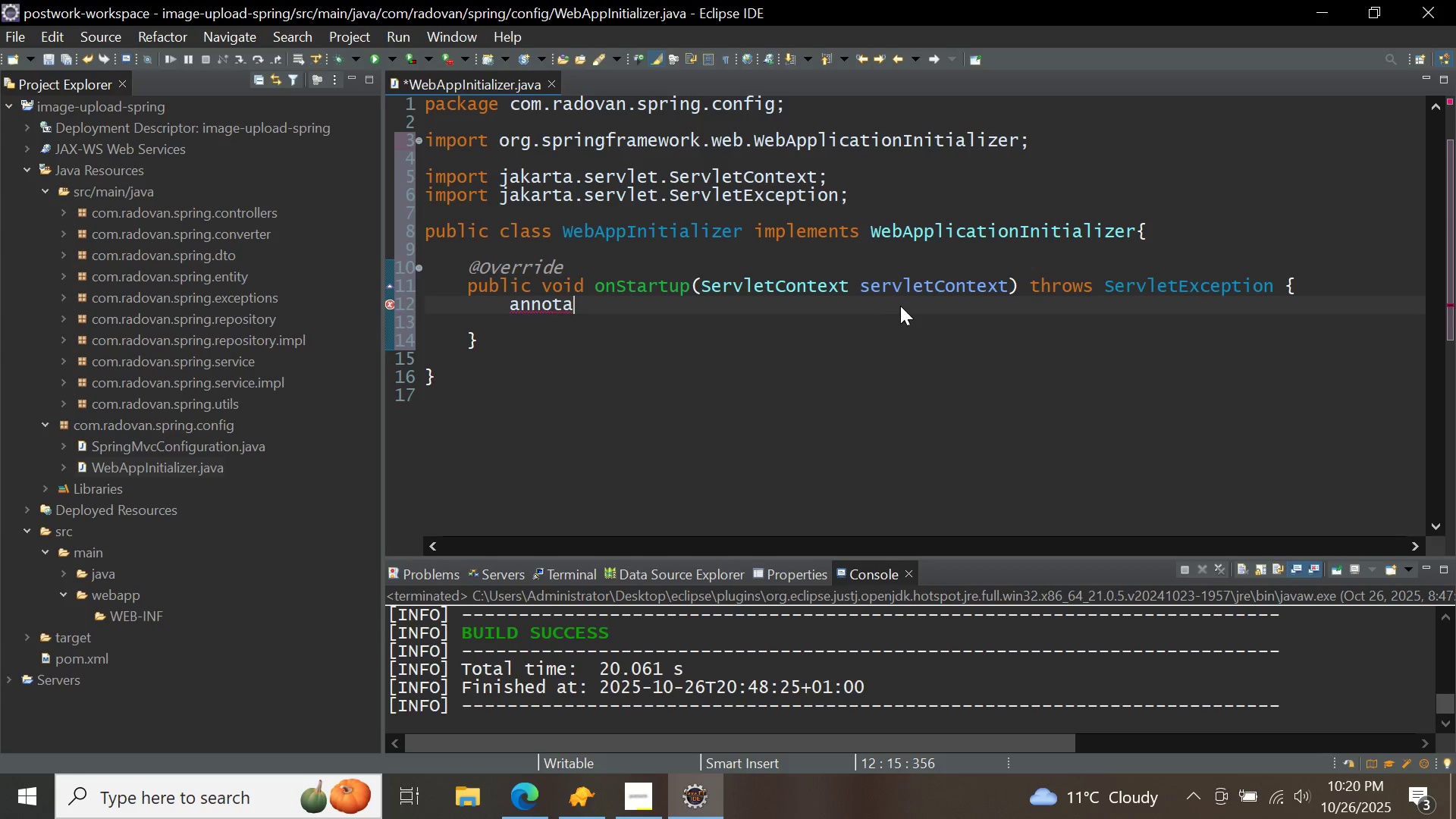 
key(Control+ControlLeft)
 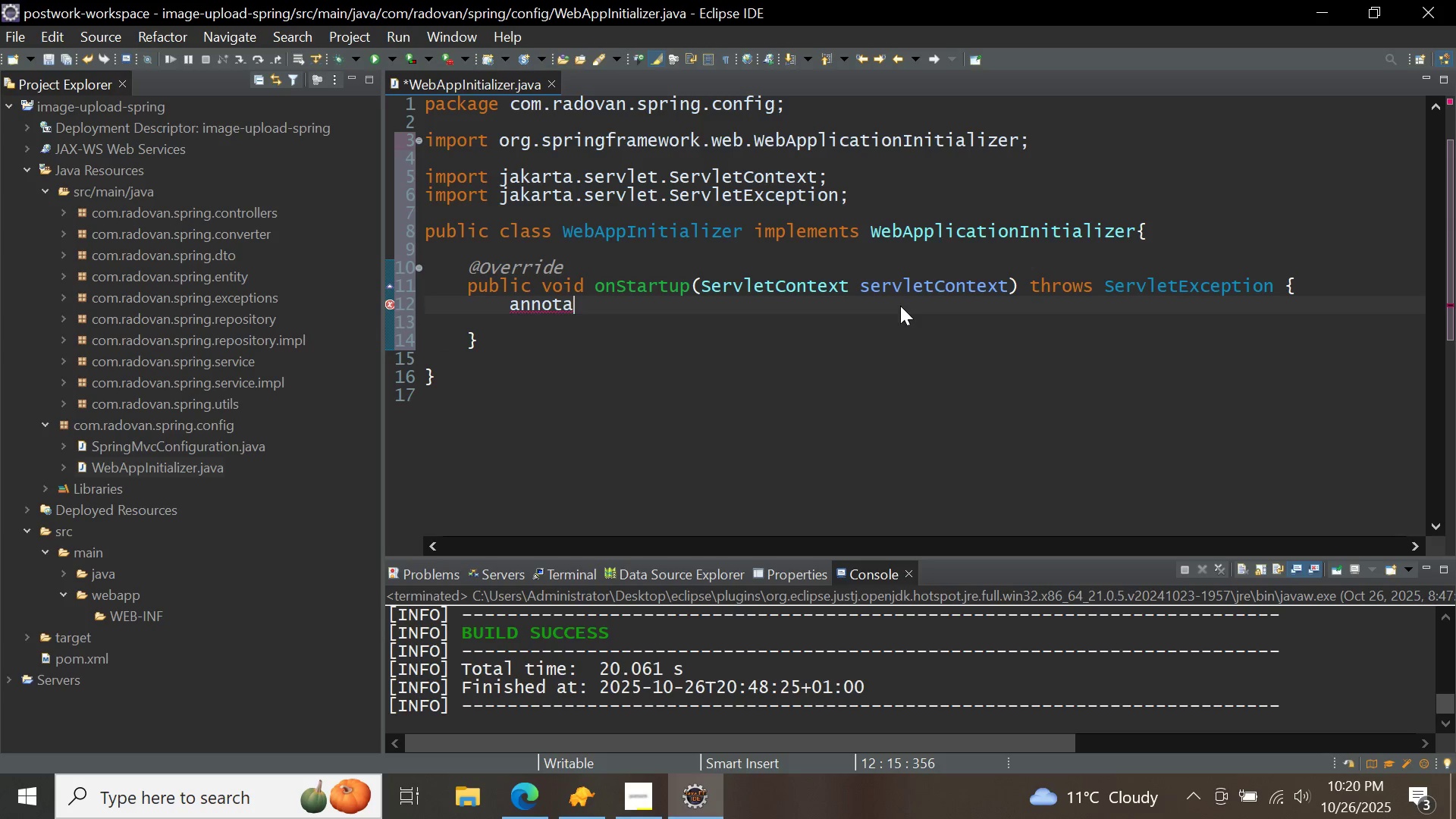 
key(Control+Space)
 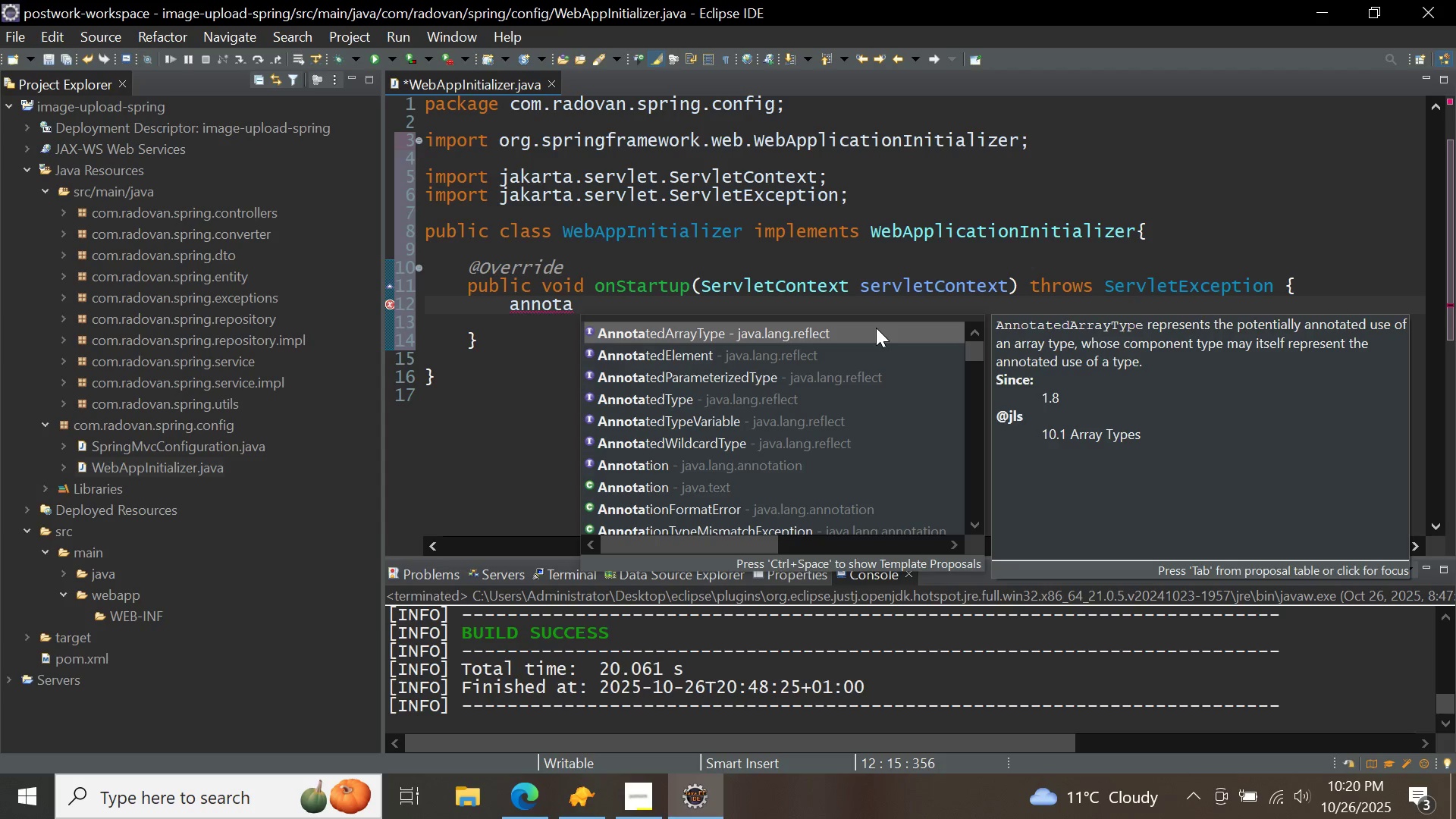 
type(tionco)
 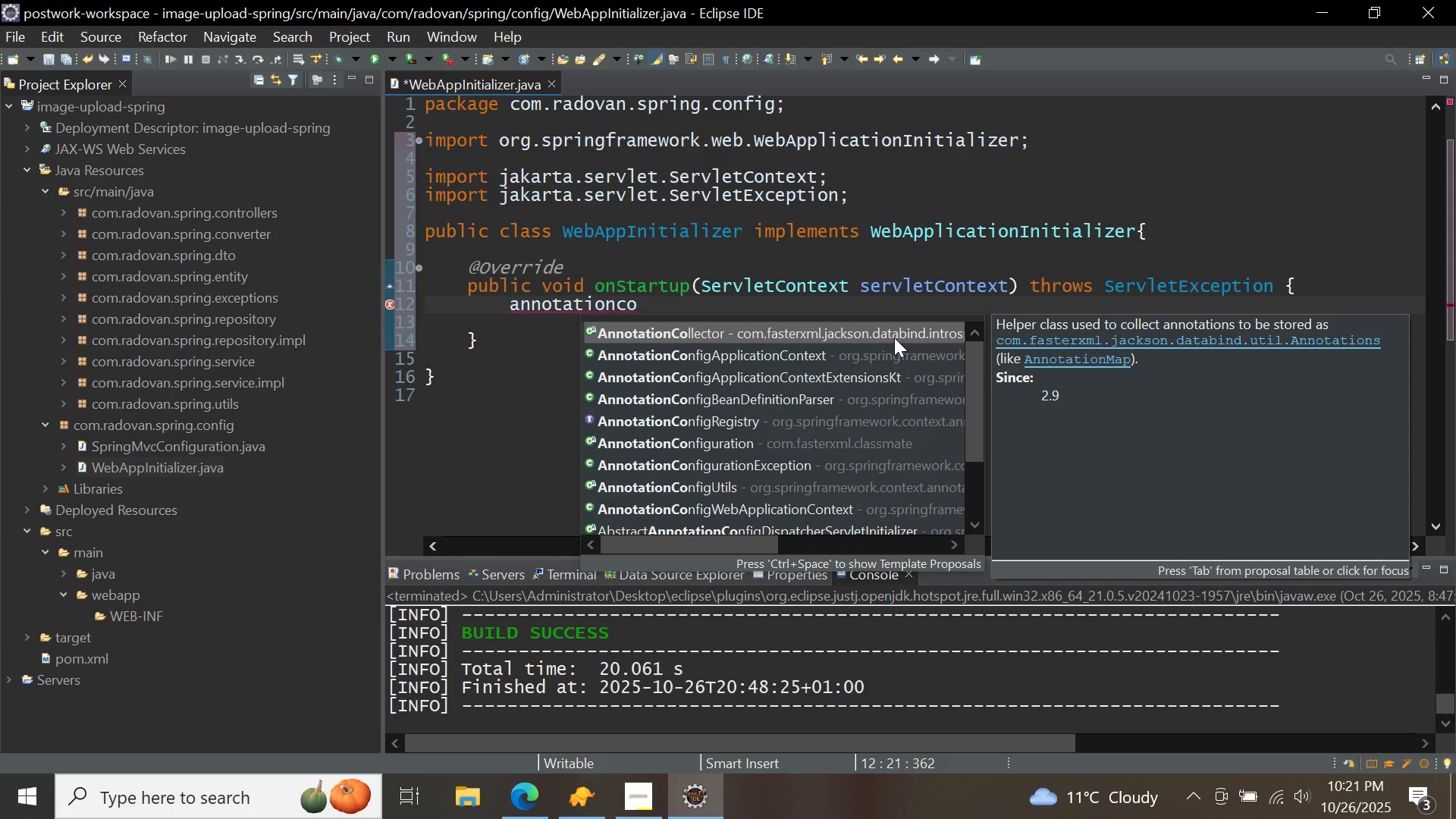 
wait(5.31)
 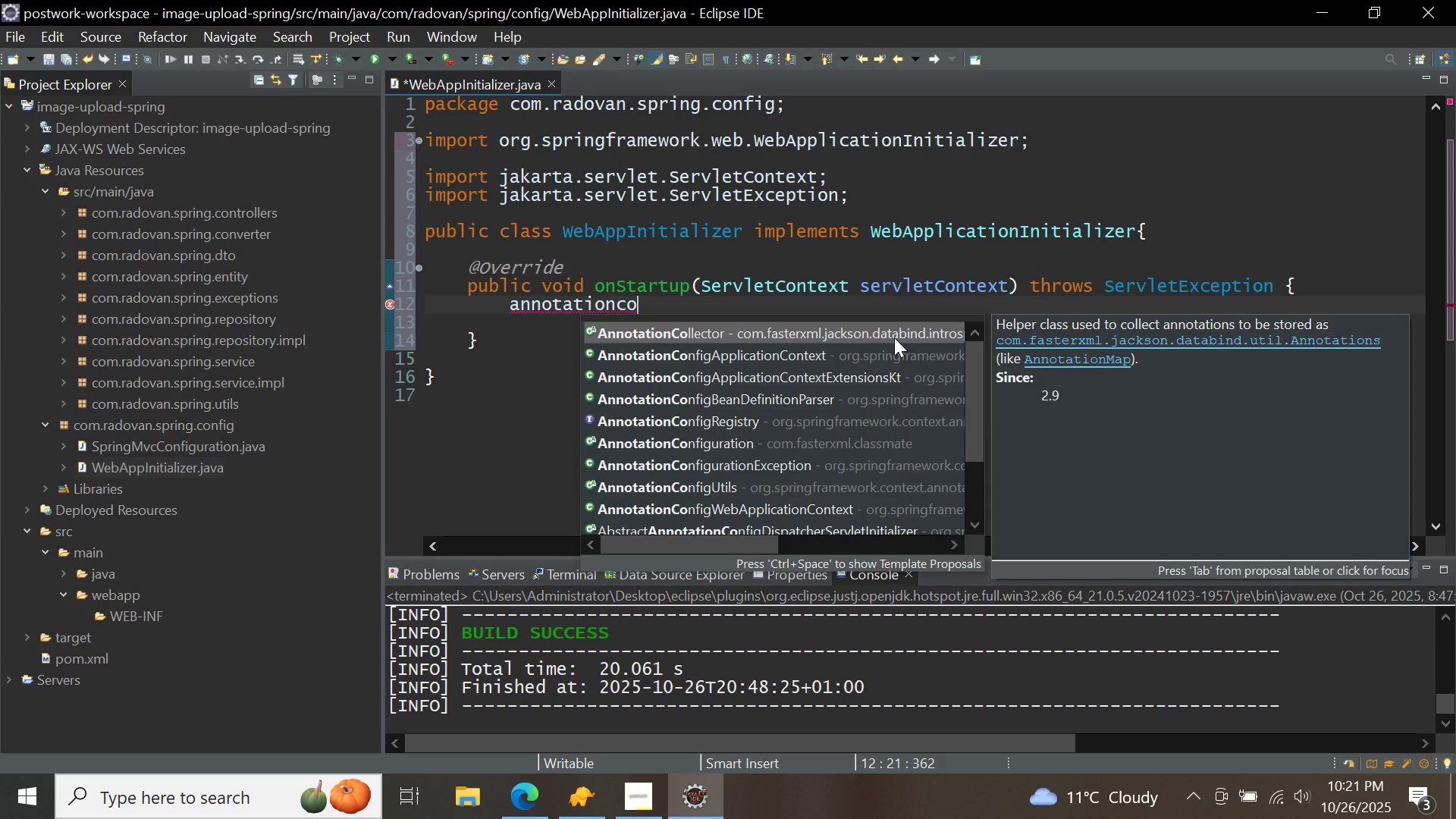 
double_click([799, 512])
 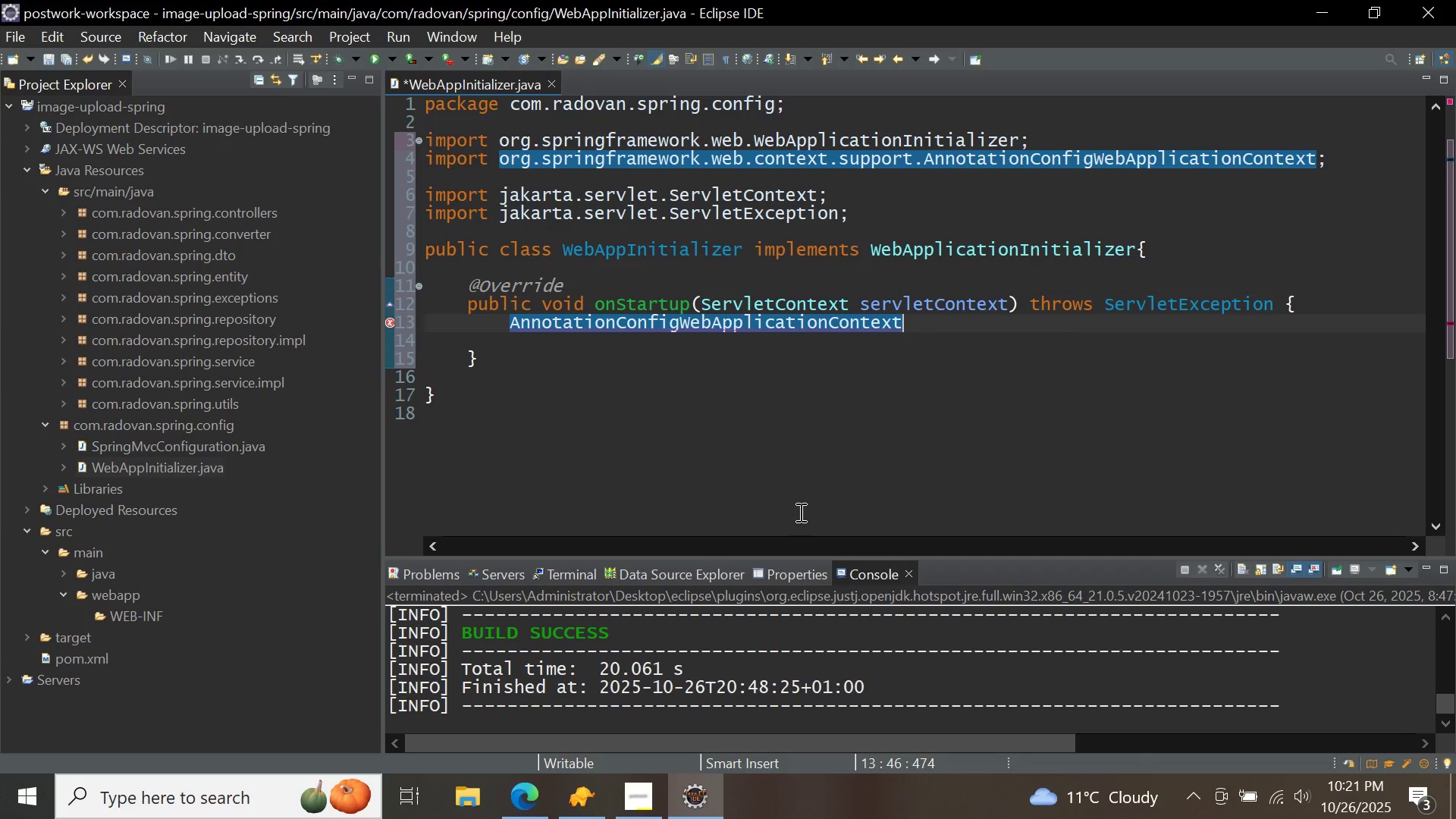 
key(Space)
 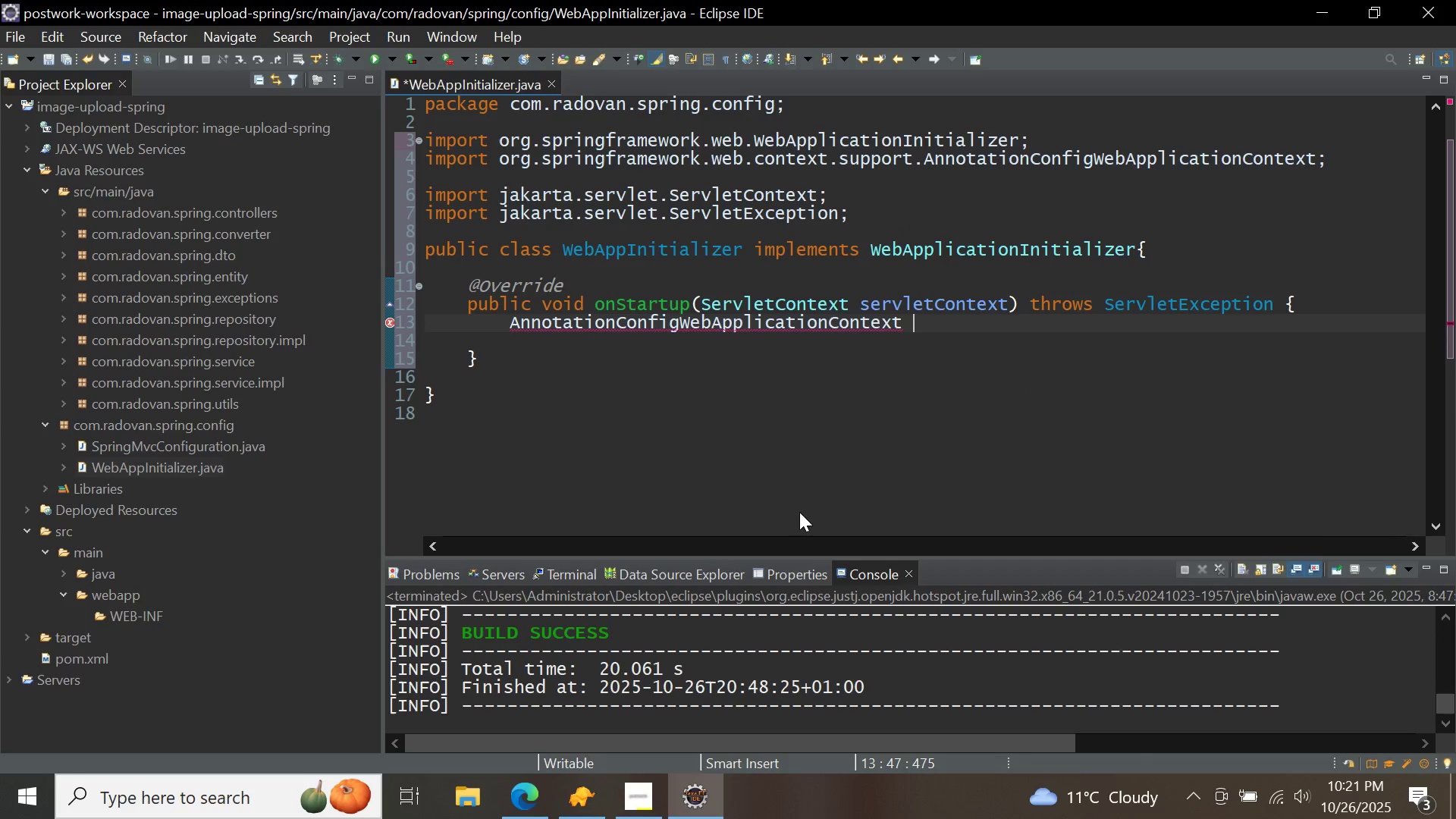 
key(Control+ControlLeft)
 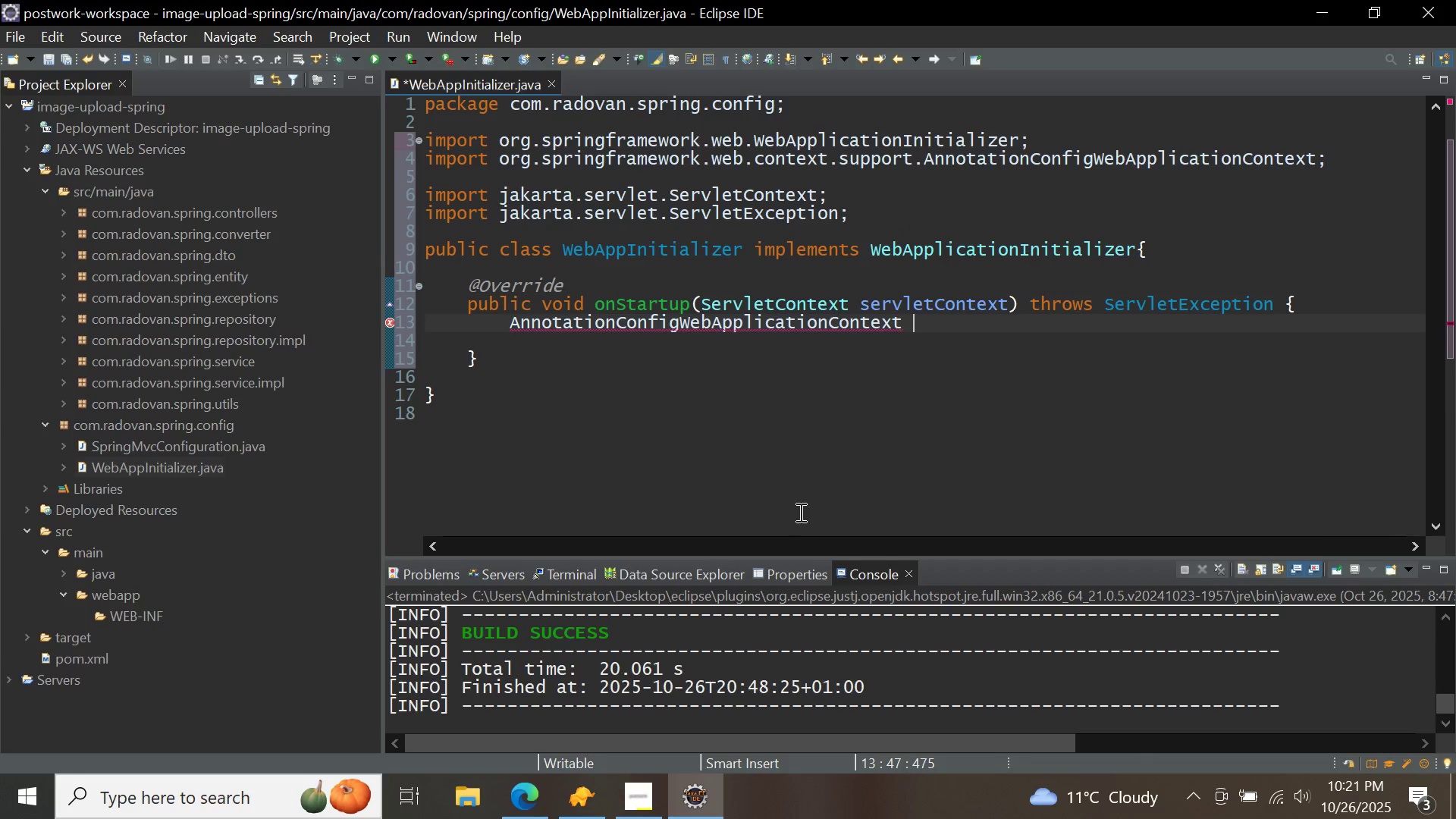 
key(Control+Space)
 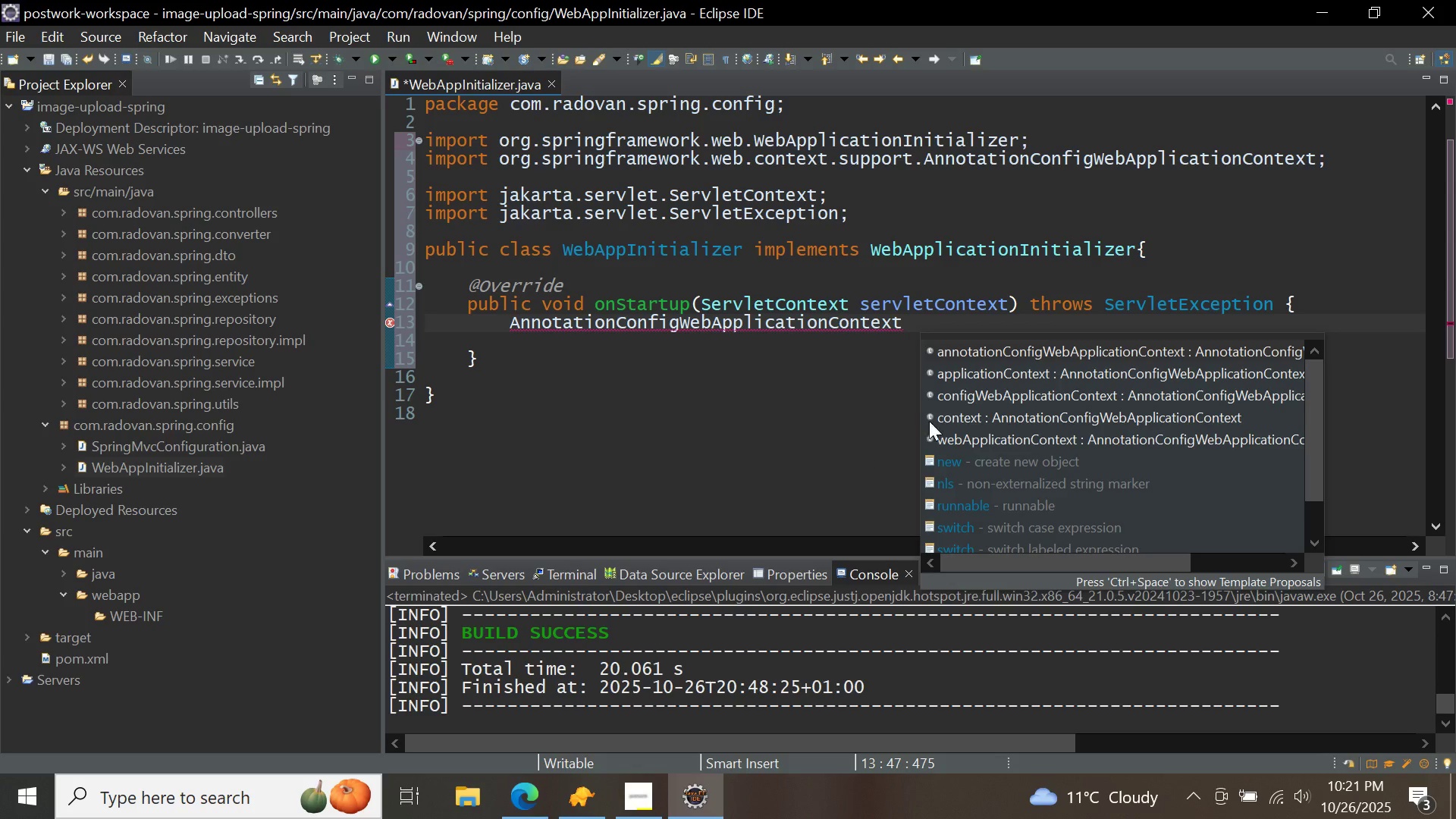 
double_click([939, 419])
 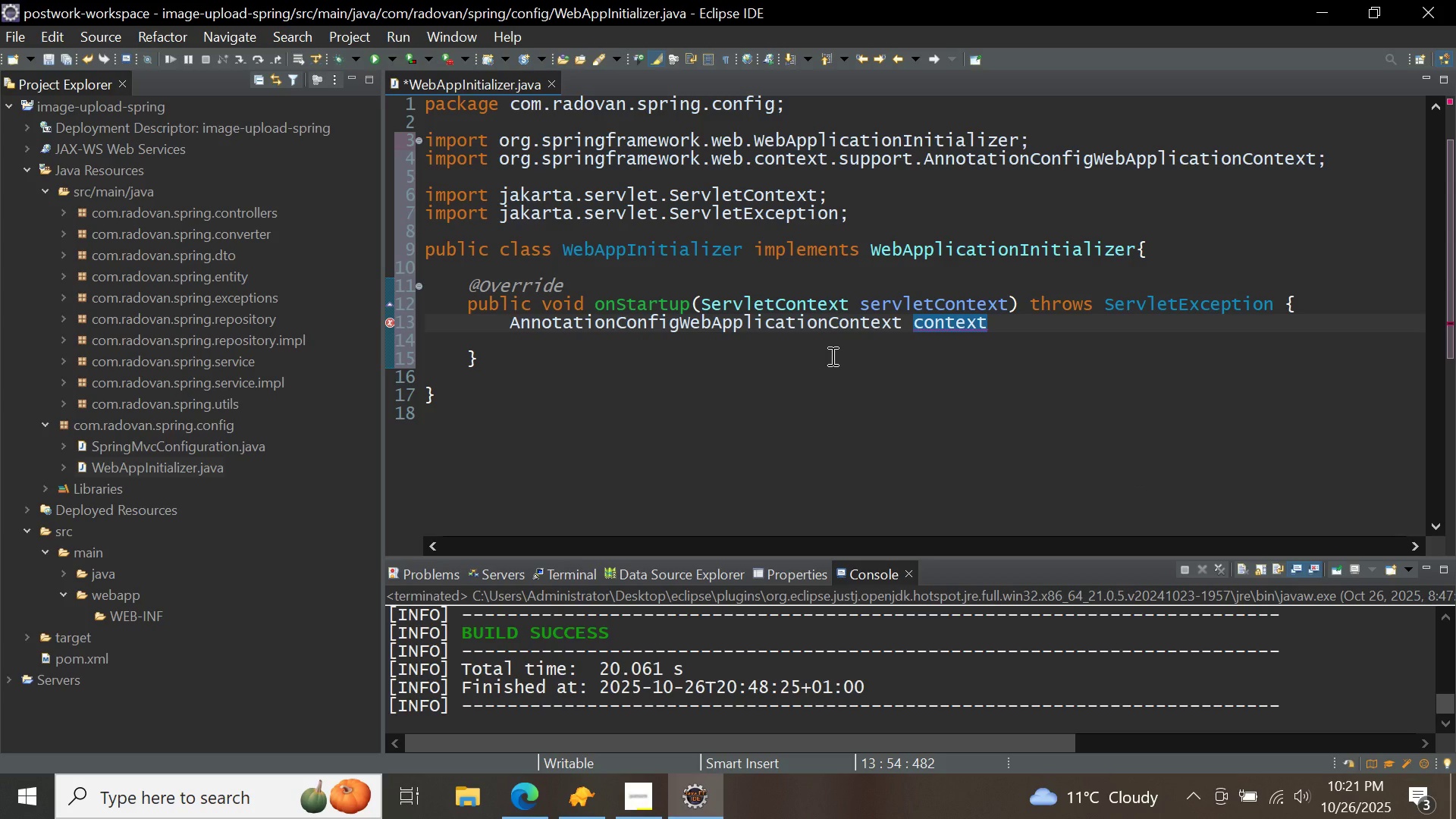 
key(ArrowLeft)
 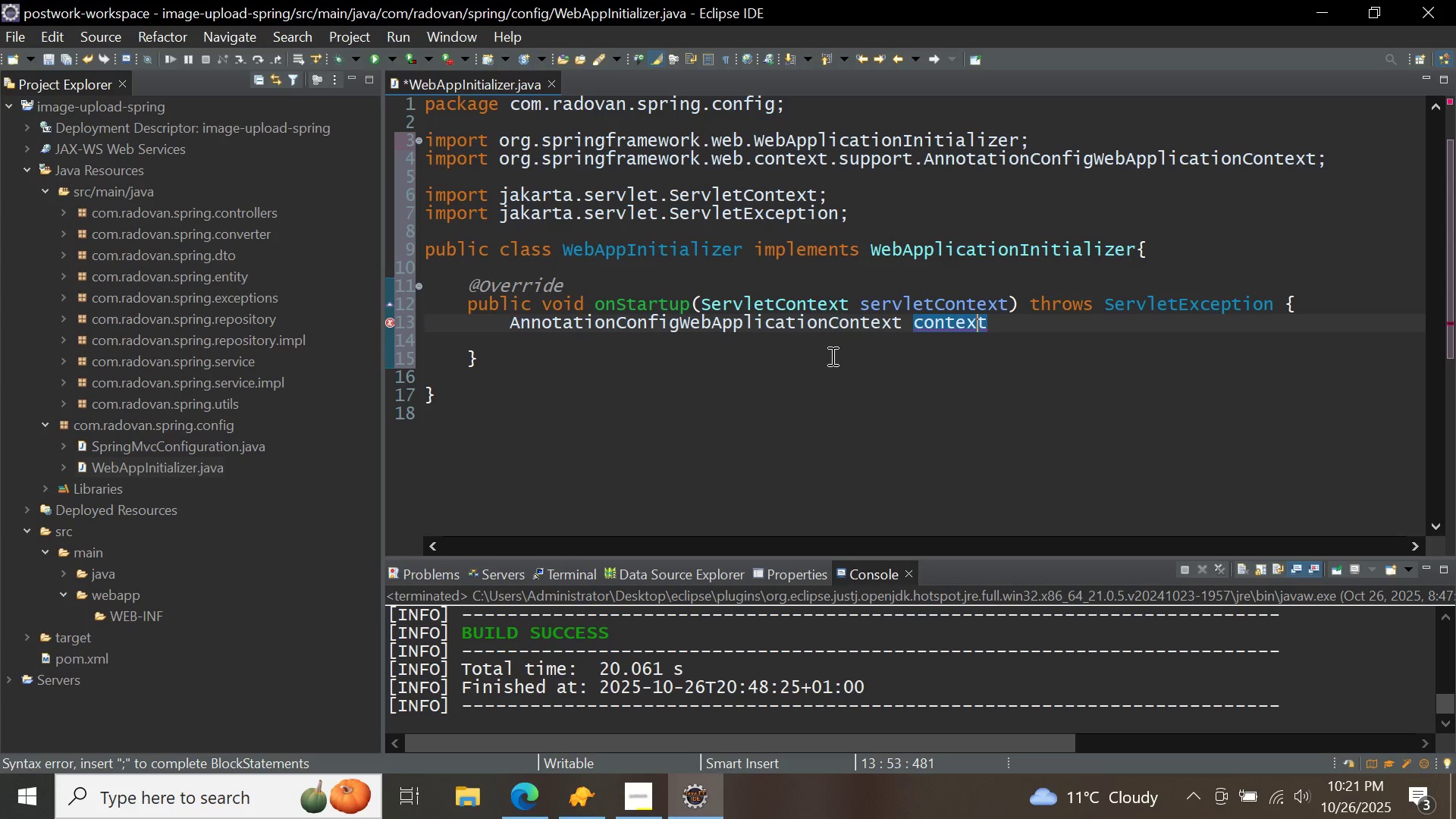 
key(ArrowLeft)
 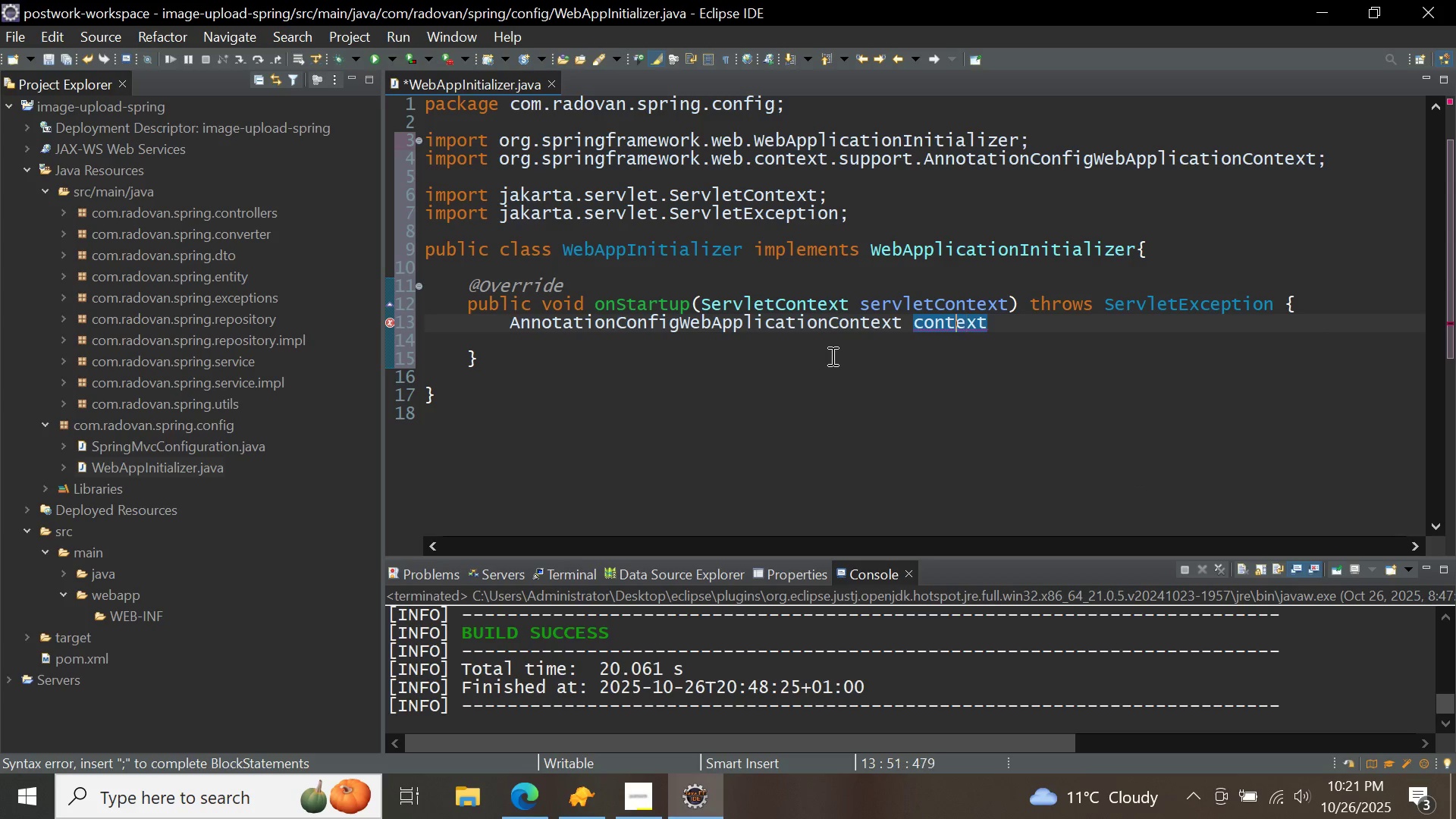 
key(ArrowLeft)
 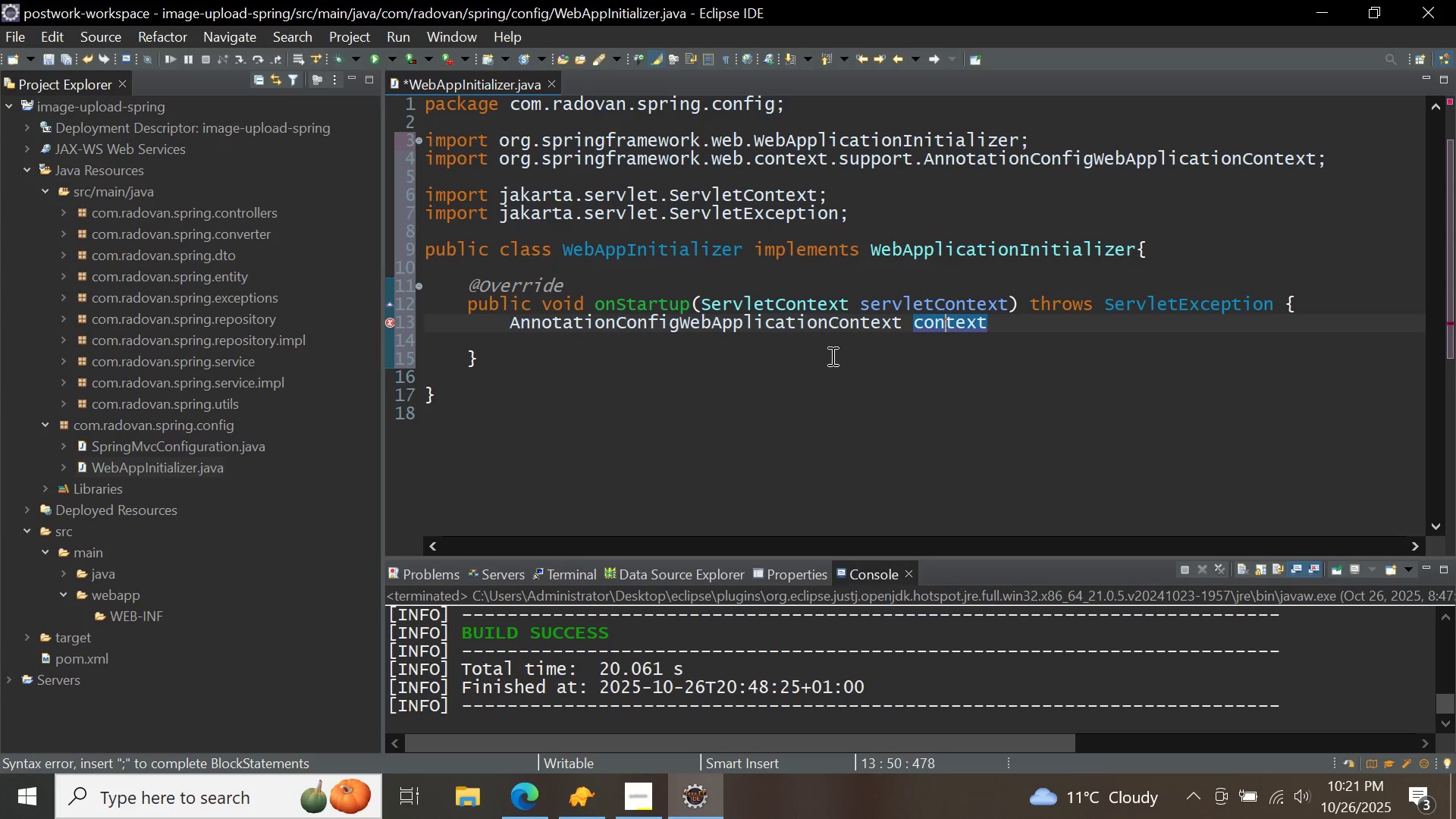 
key(ArrowLeft)
 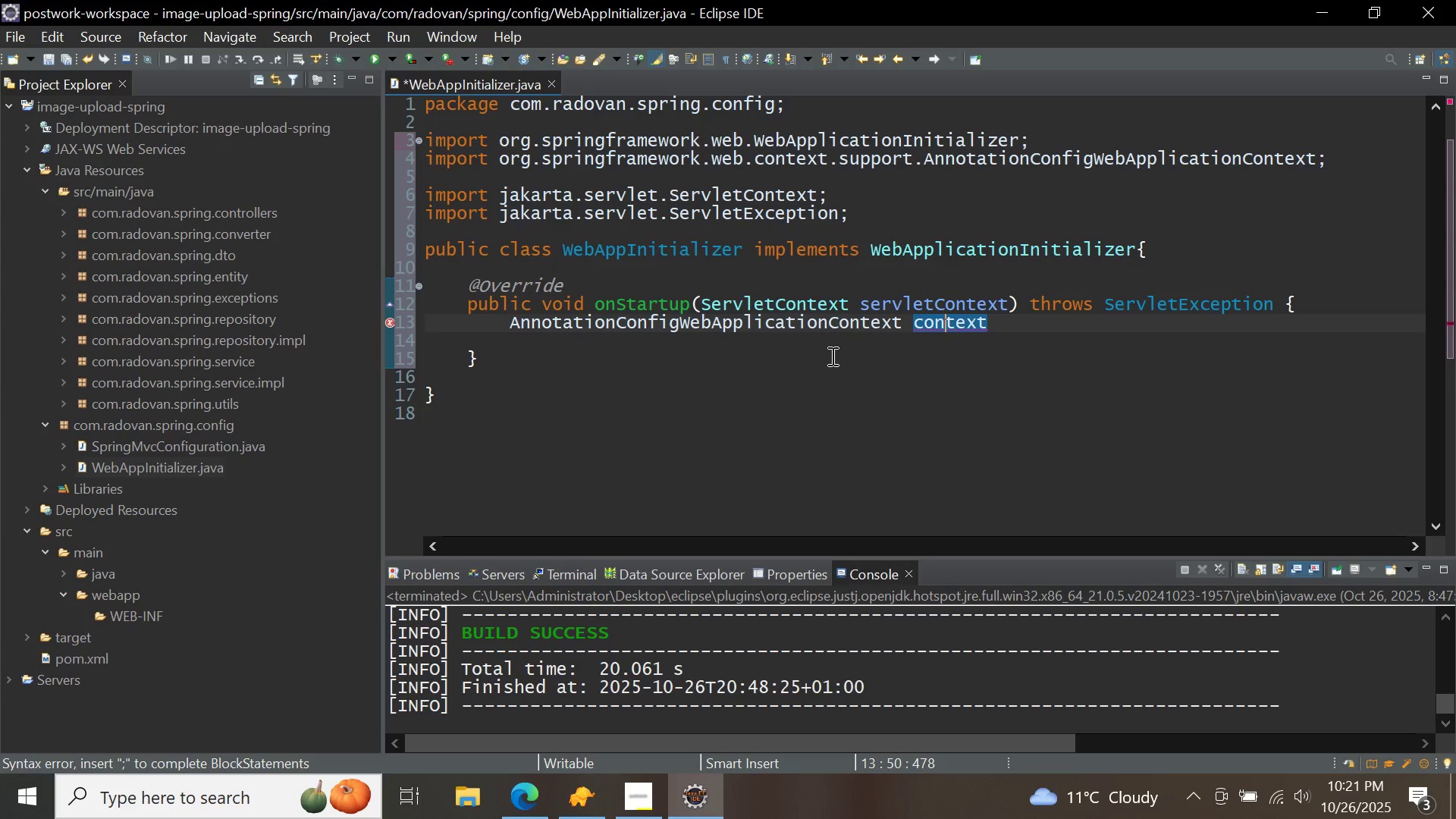 
key(ArrowLeft)
 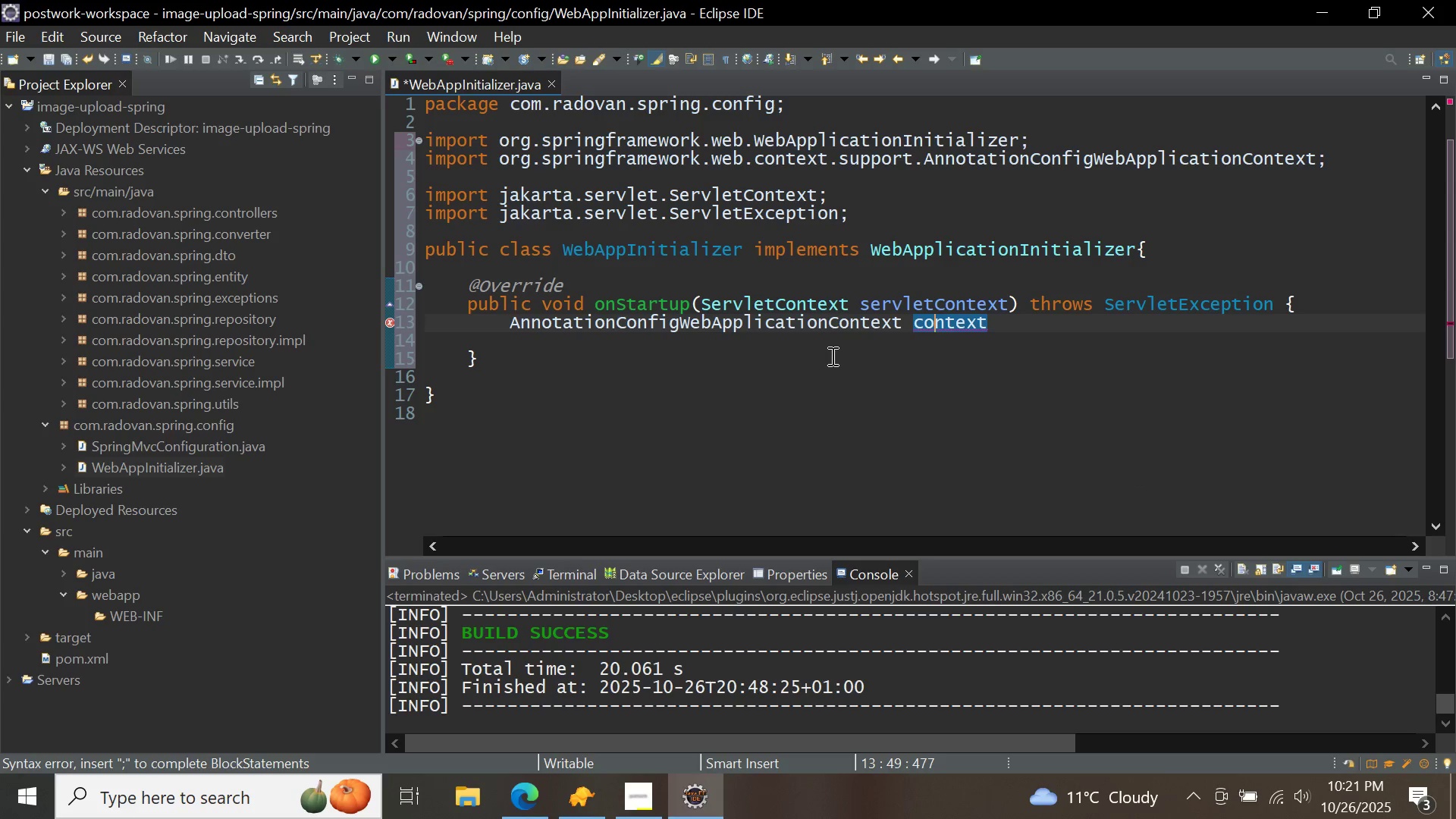 
key(ArrowLeft)
 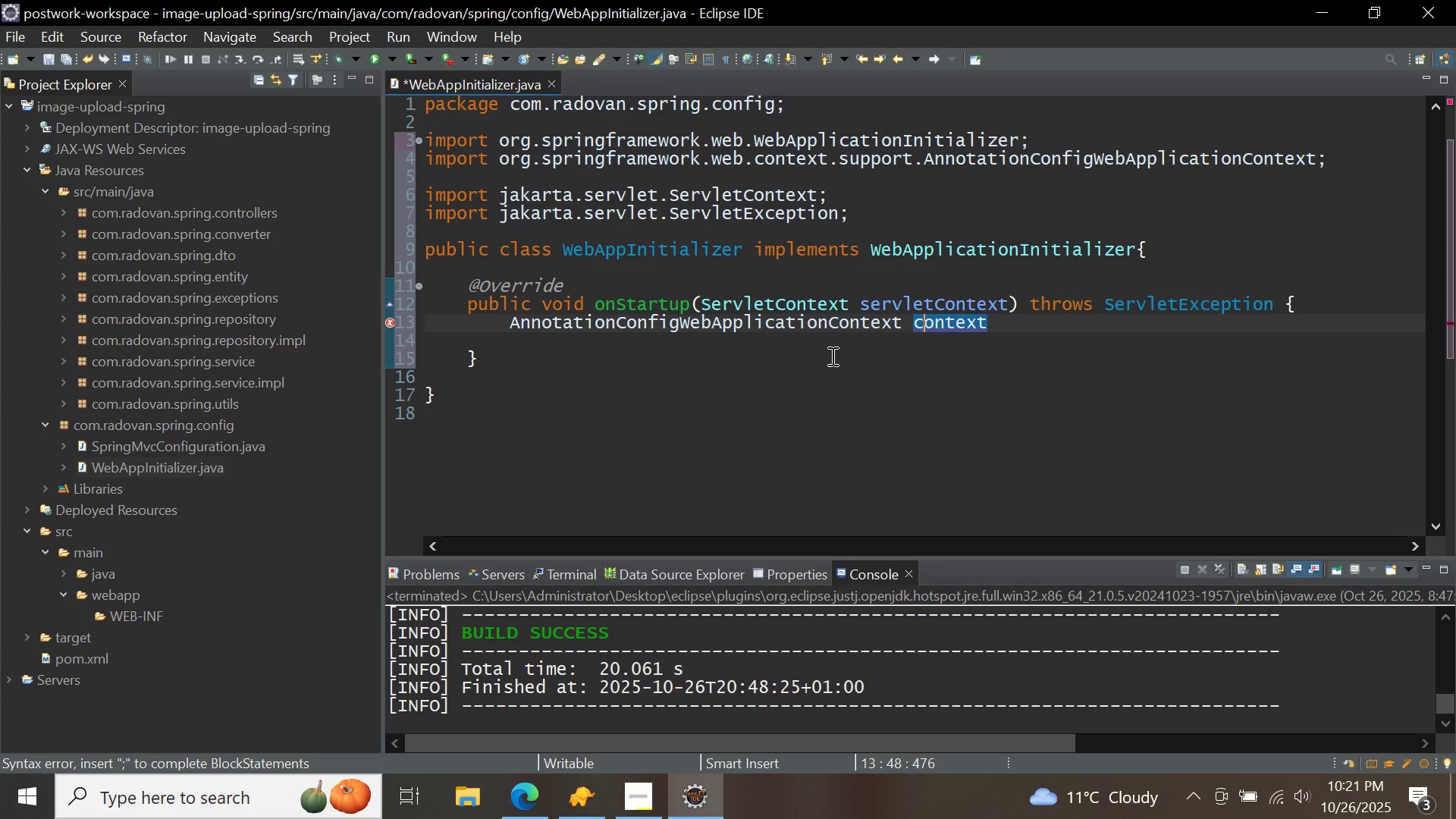 
key(Backspace)
type(webC)
 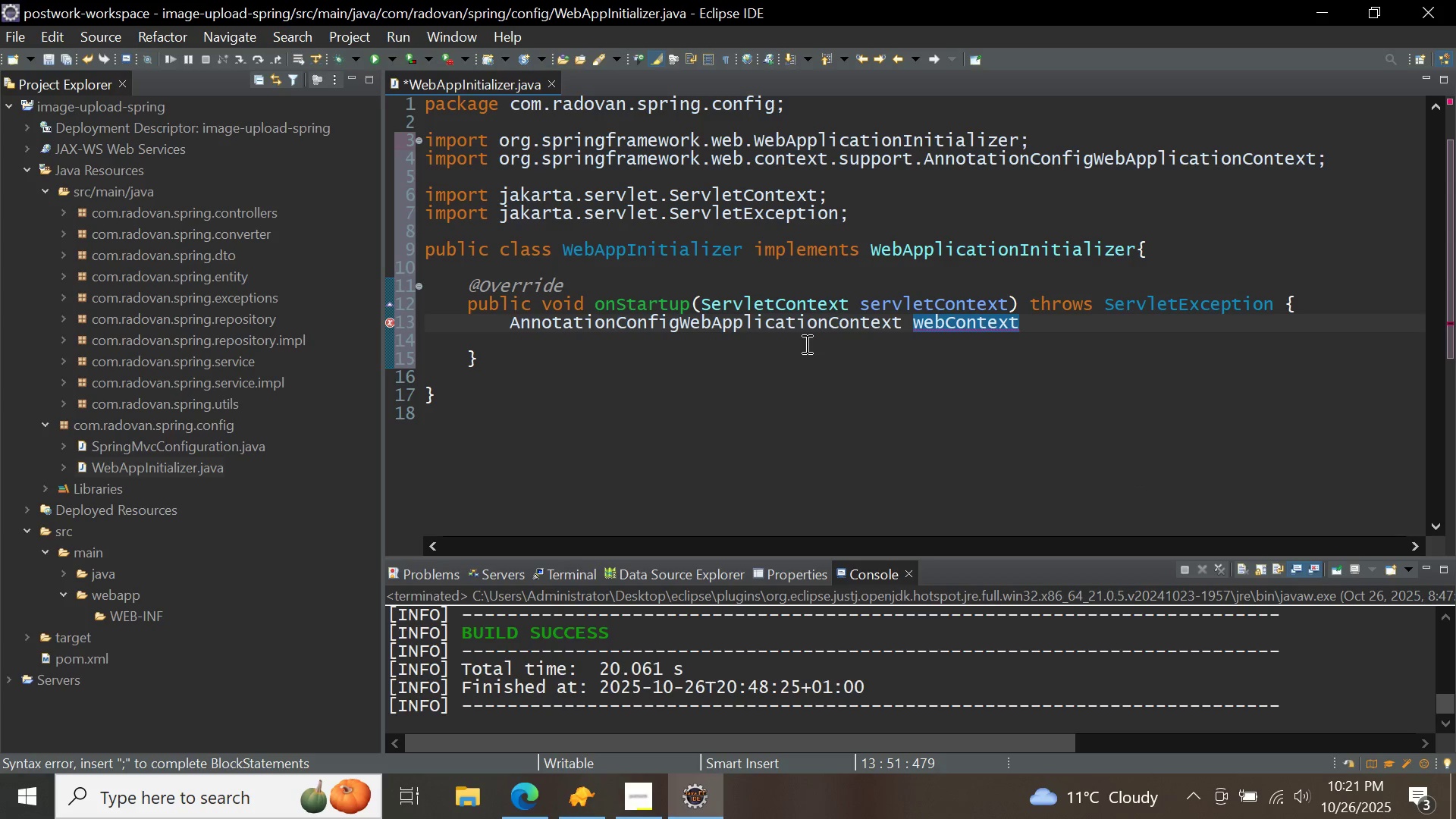 
key(ArrowRight)
 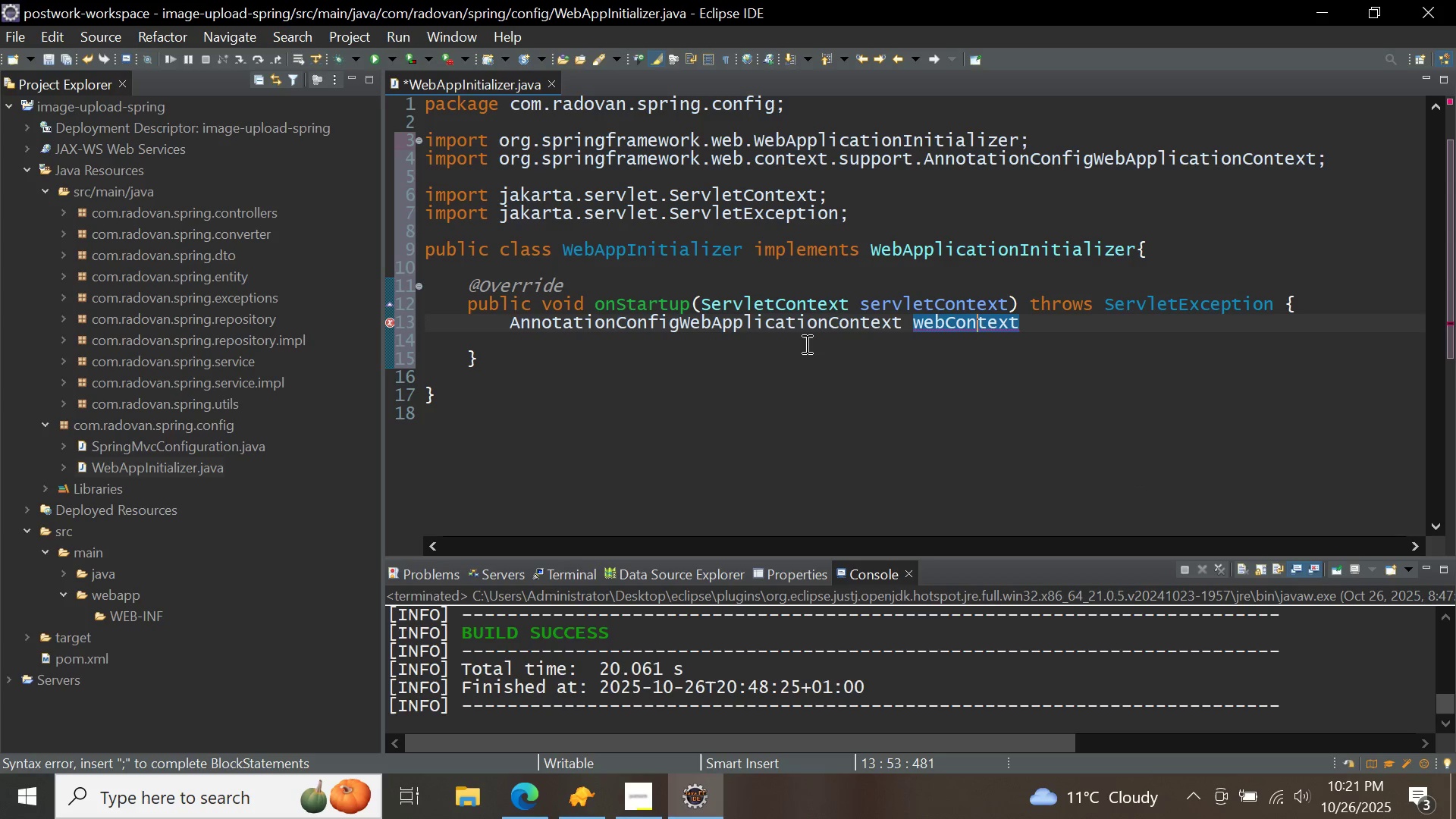 
key(ArrowRight)
 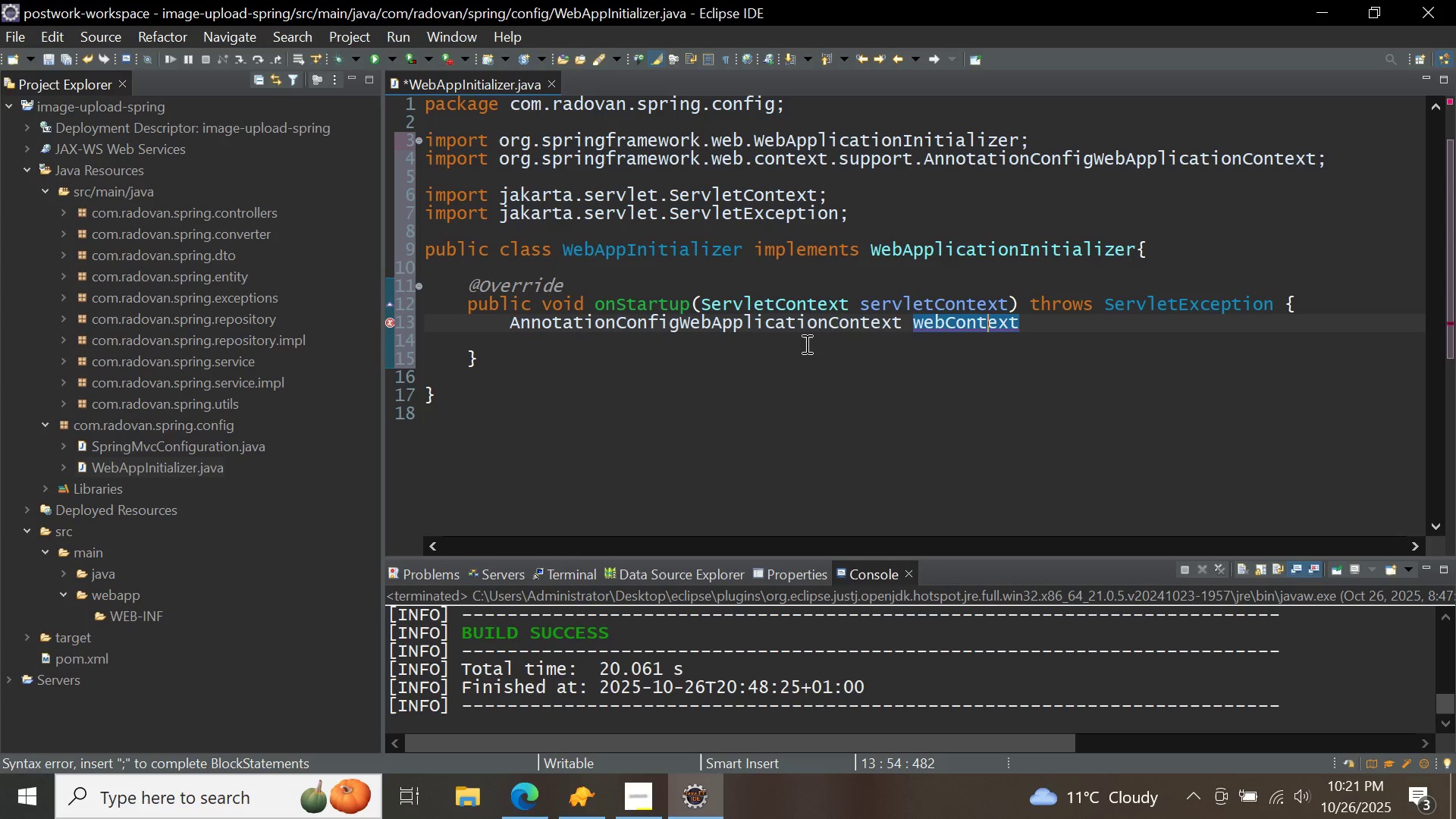 
key(ArrowRight)
 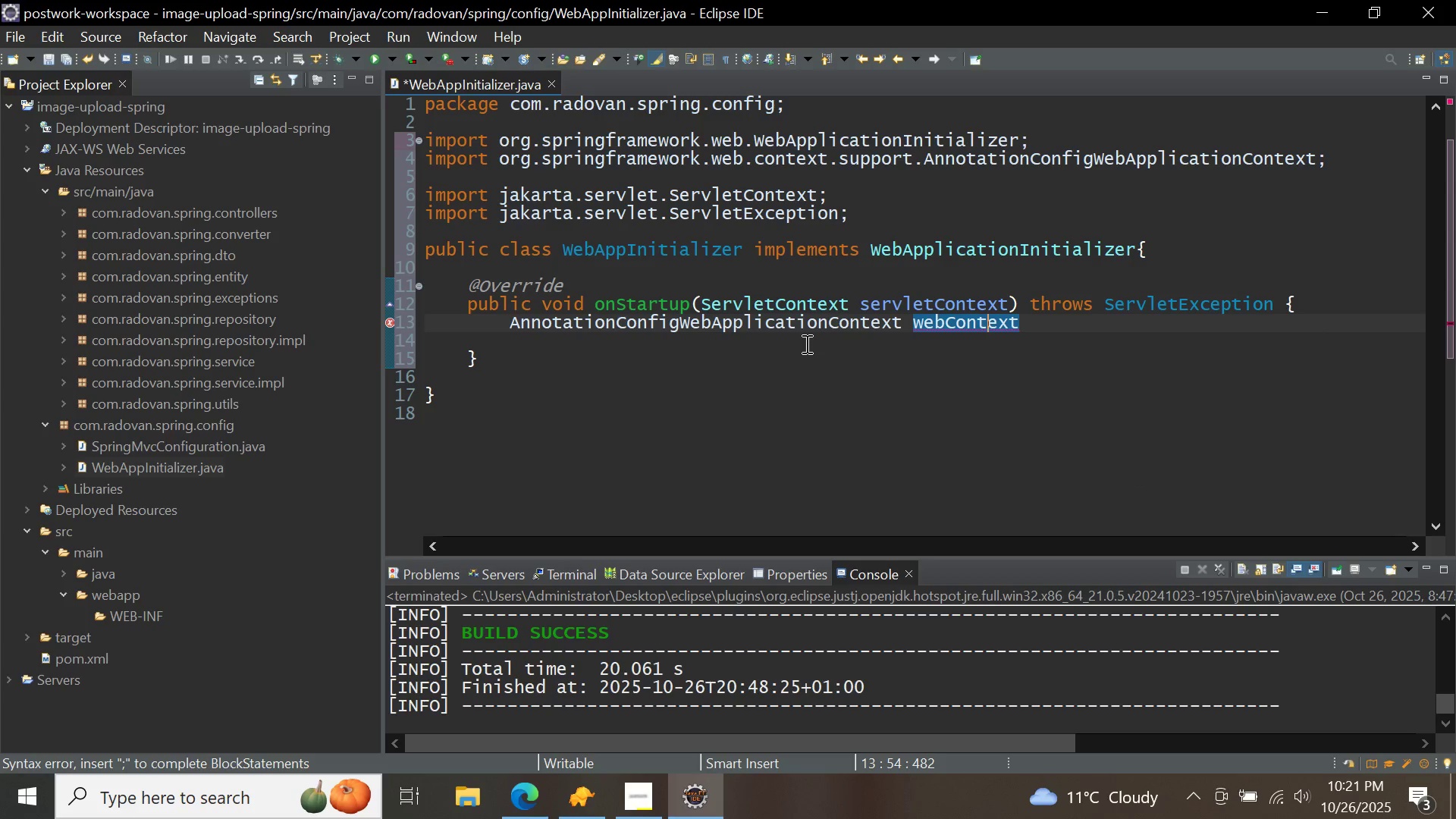 
key(ArrowRight)
 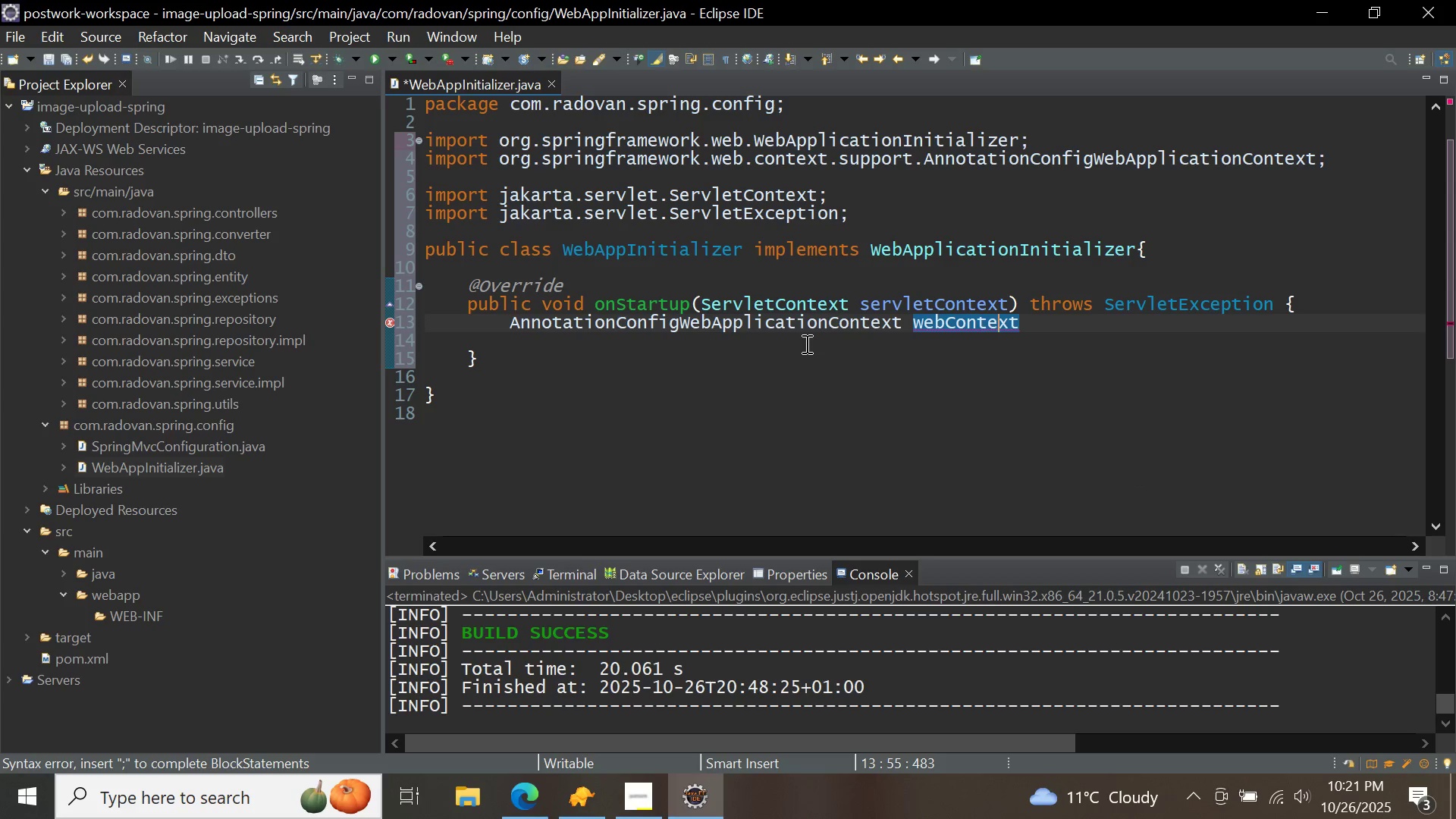 
key(ArrowRight)
 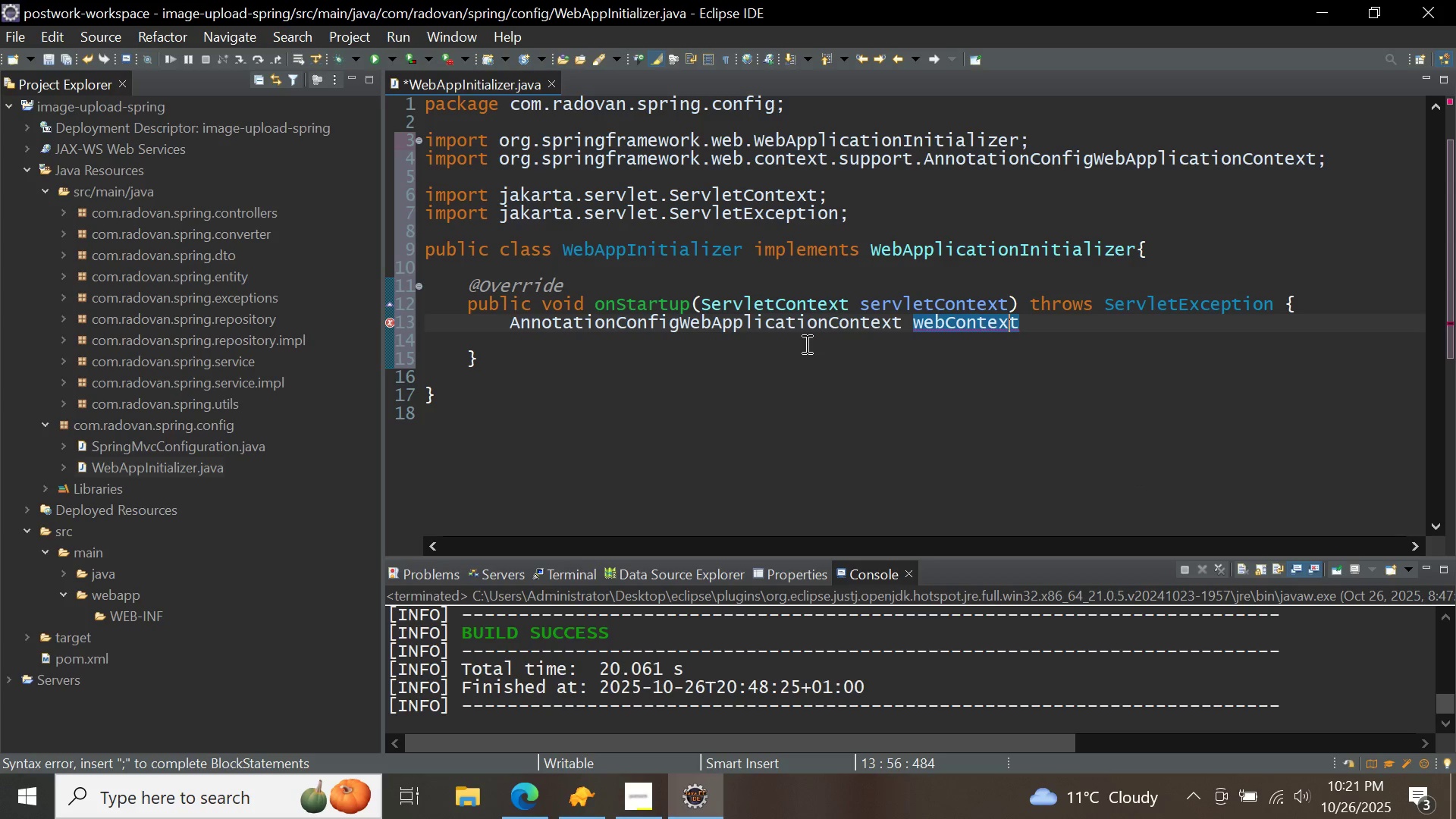 
key(ArrowRight)
 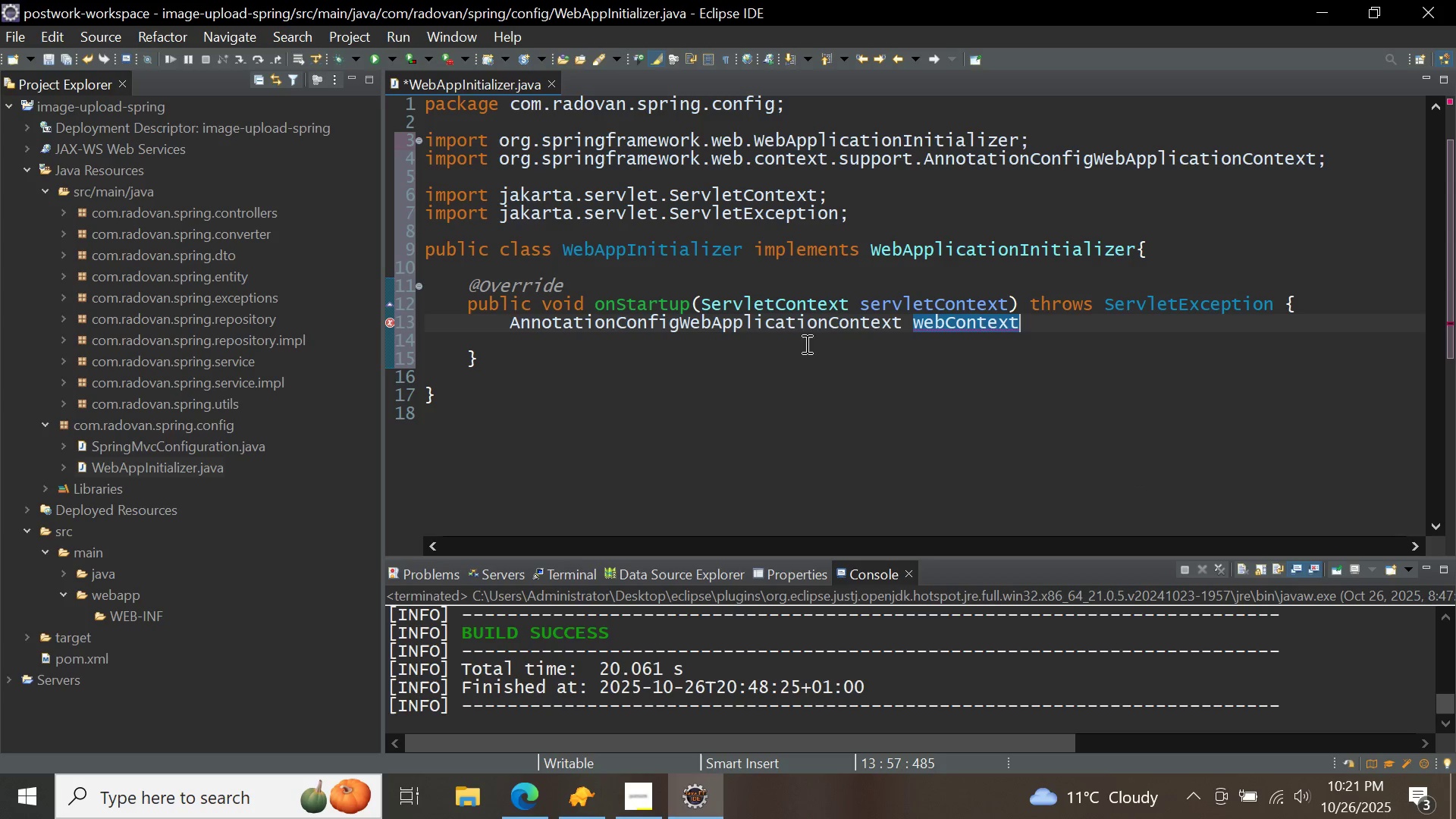 
key(Space)
 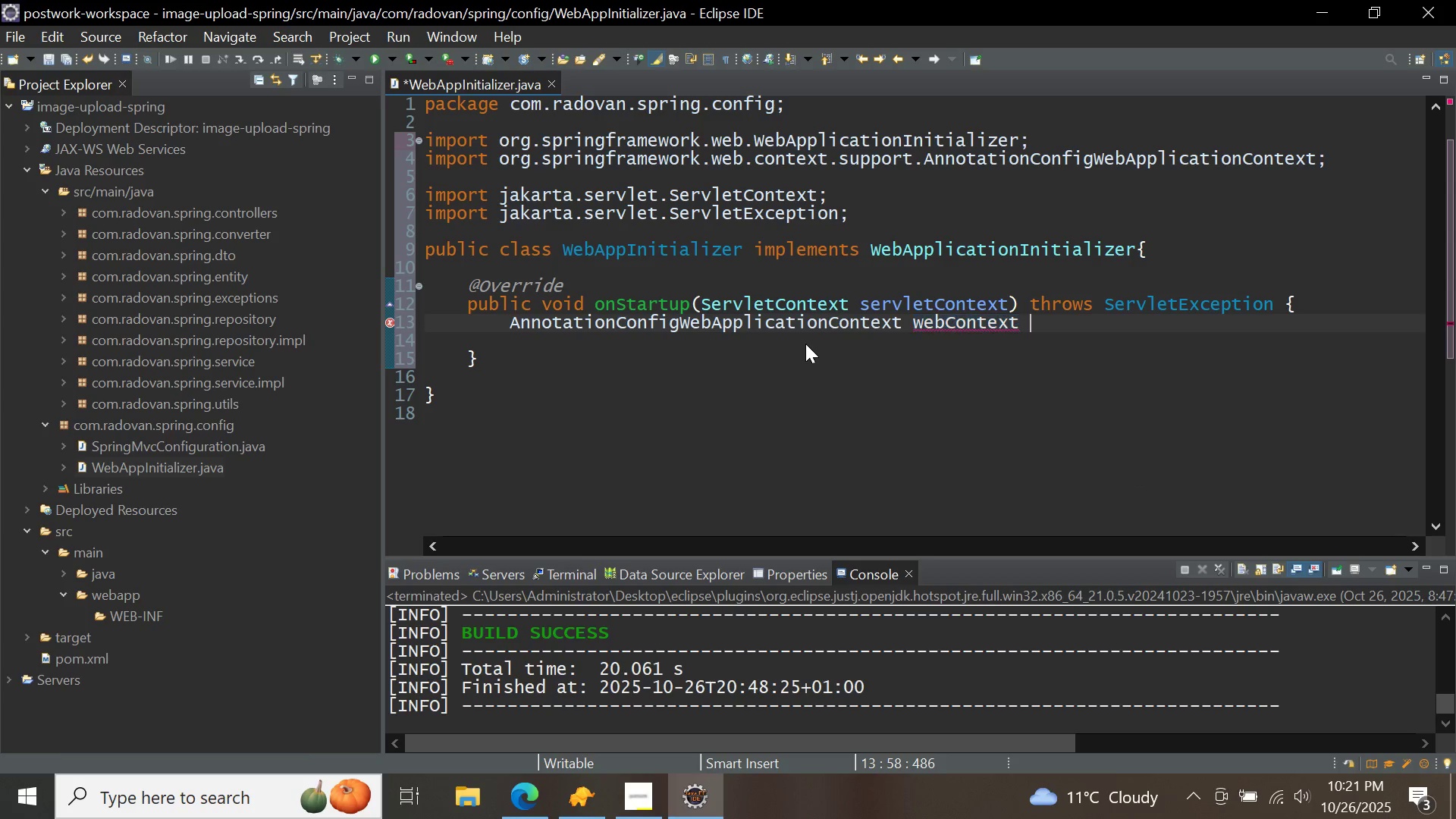 
key(Equal)
 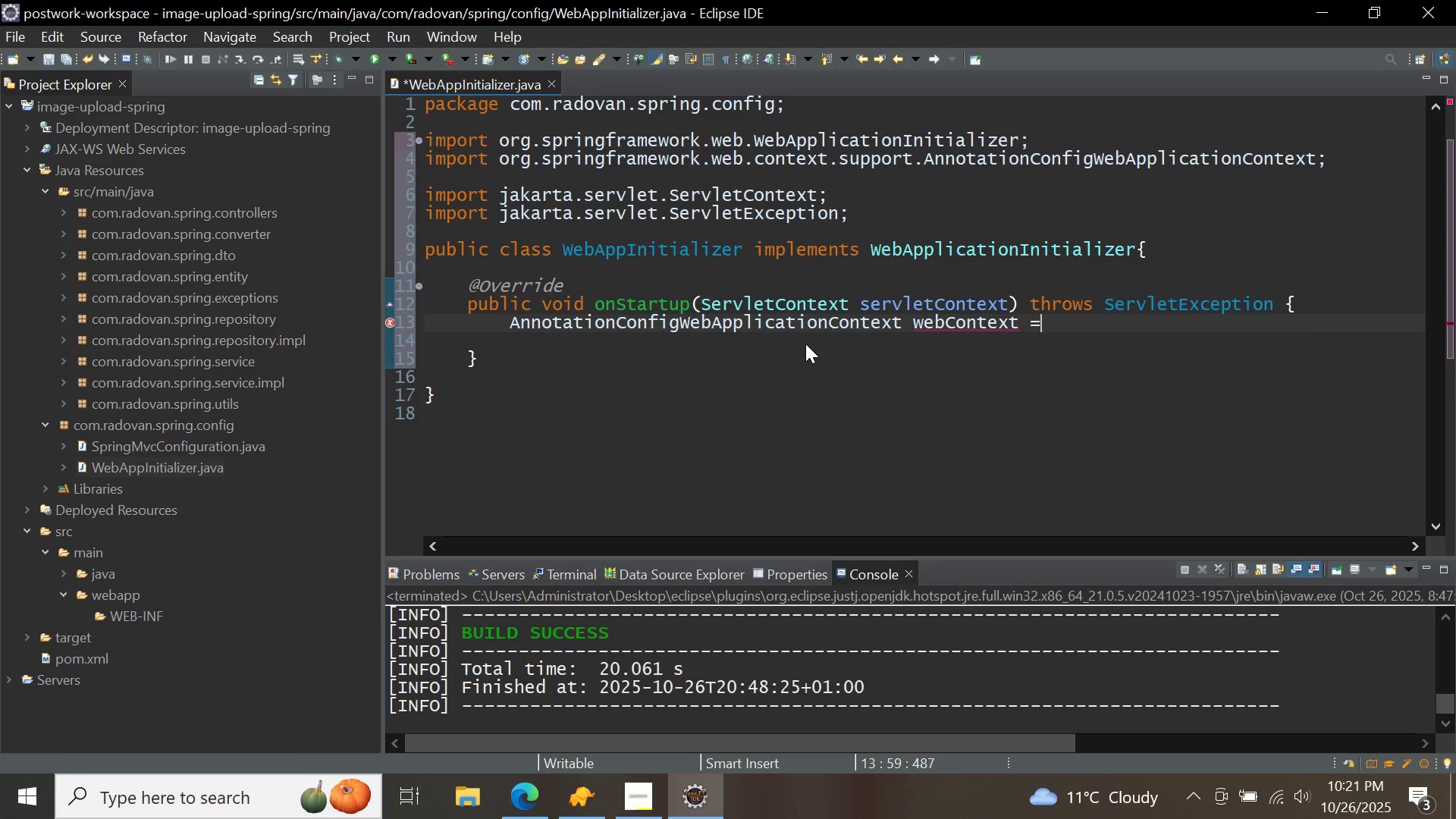 
key(Space)
 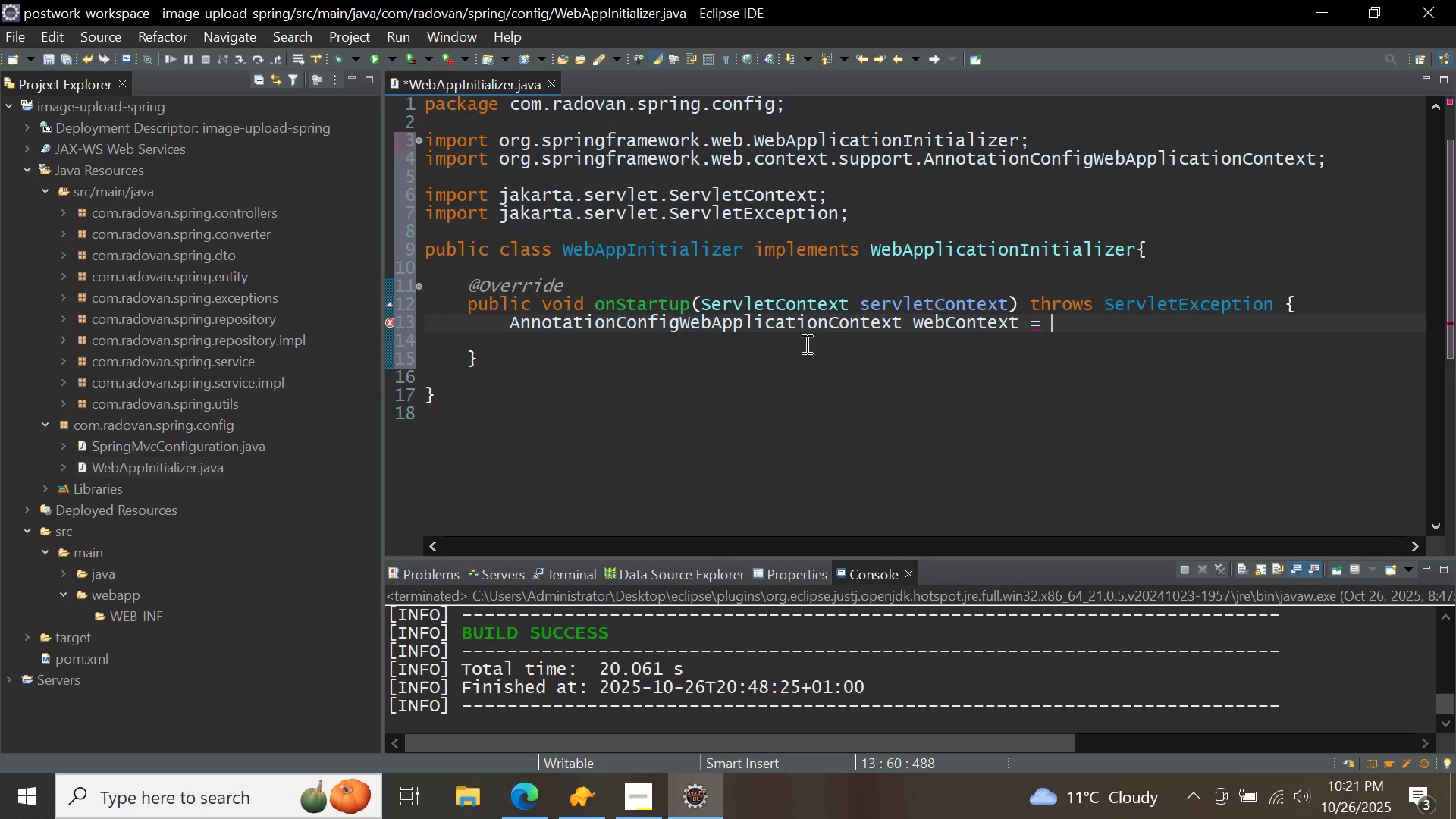 
key(Enter)
 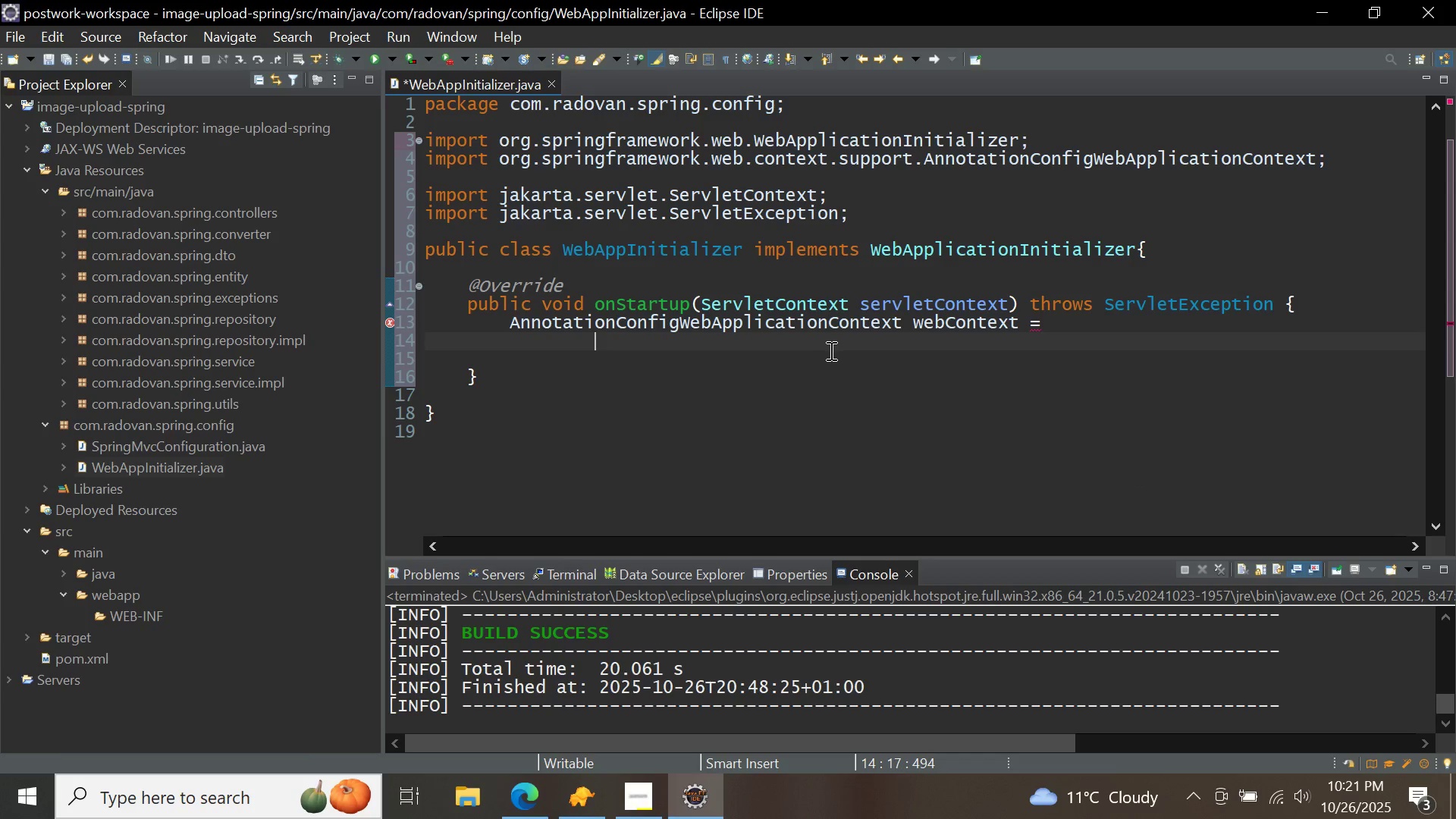 
type(N)
key(Backspace)
type(new anno)
 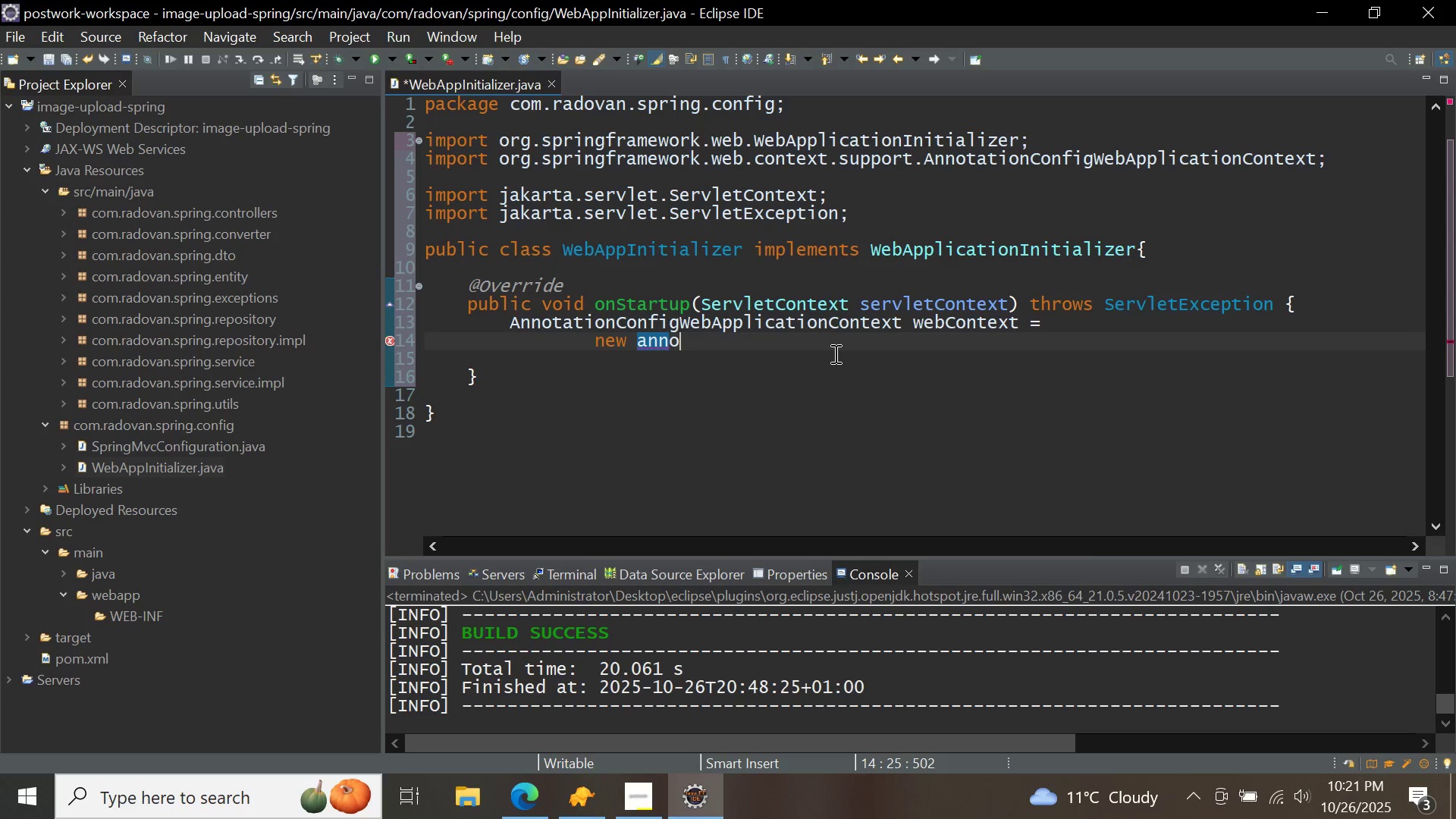 
key(Control+ControlLeft)
 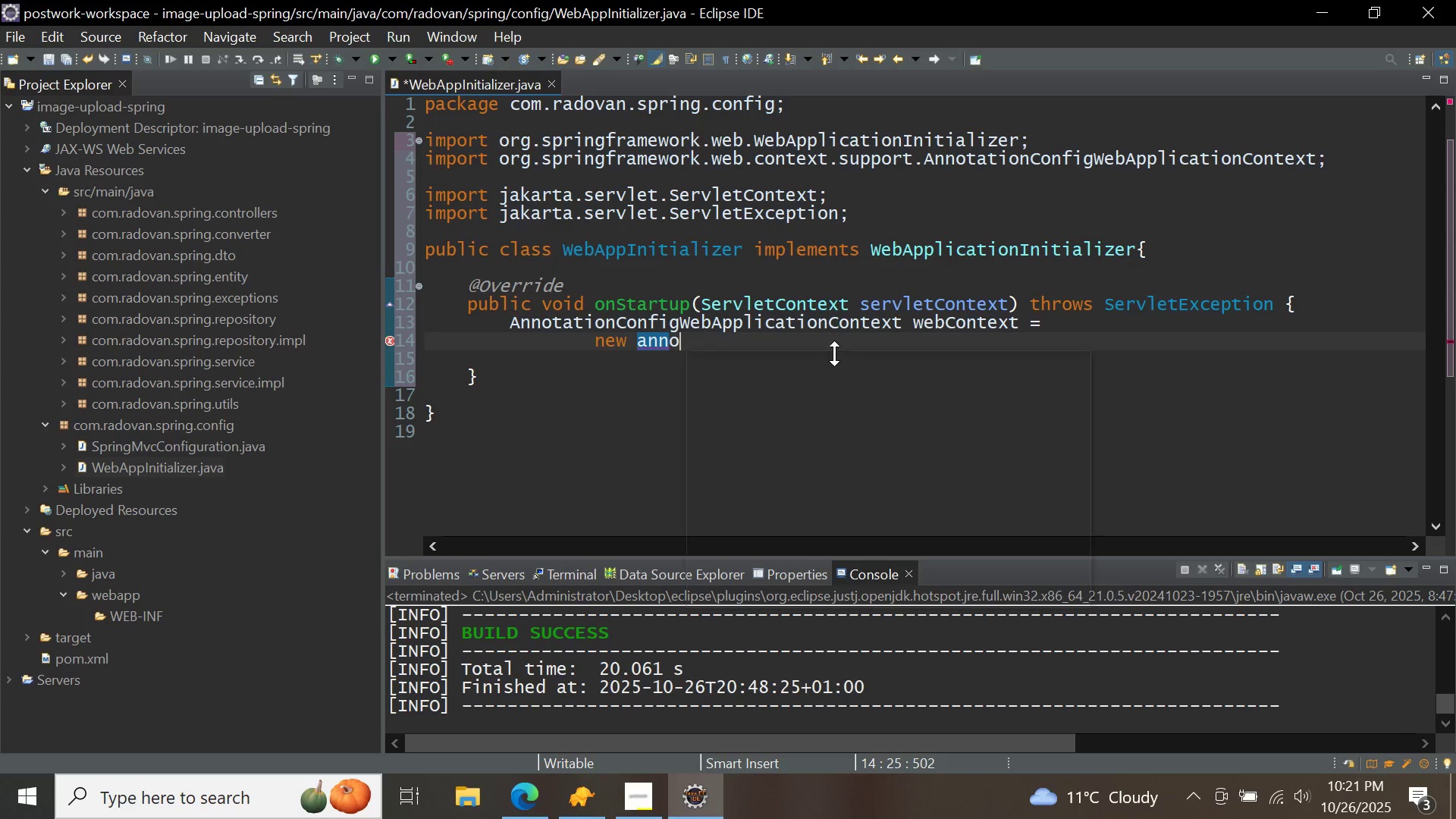 
key(Control+Space)
 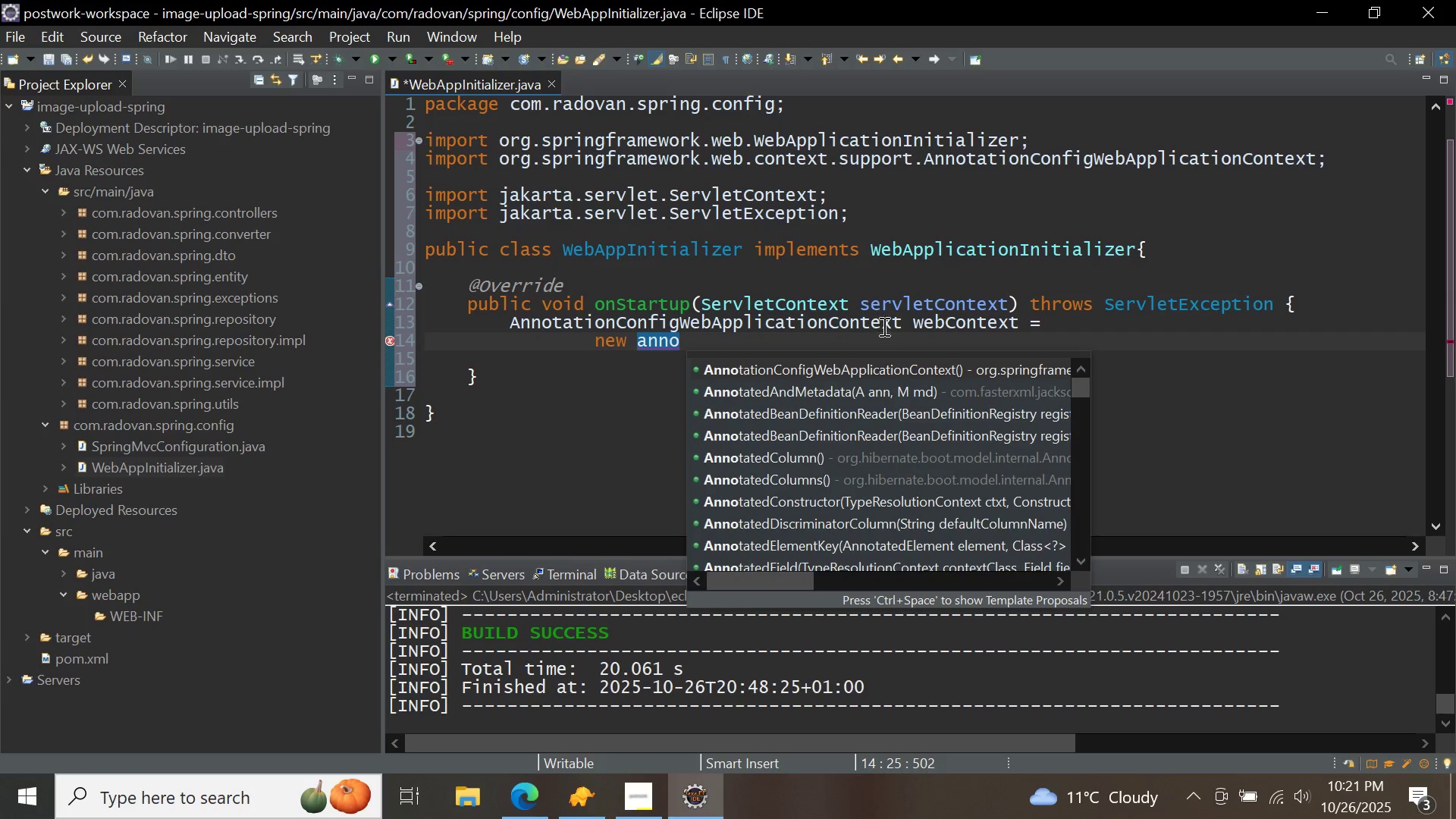 
double_click([891, 363])
 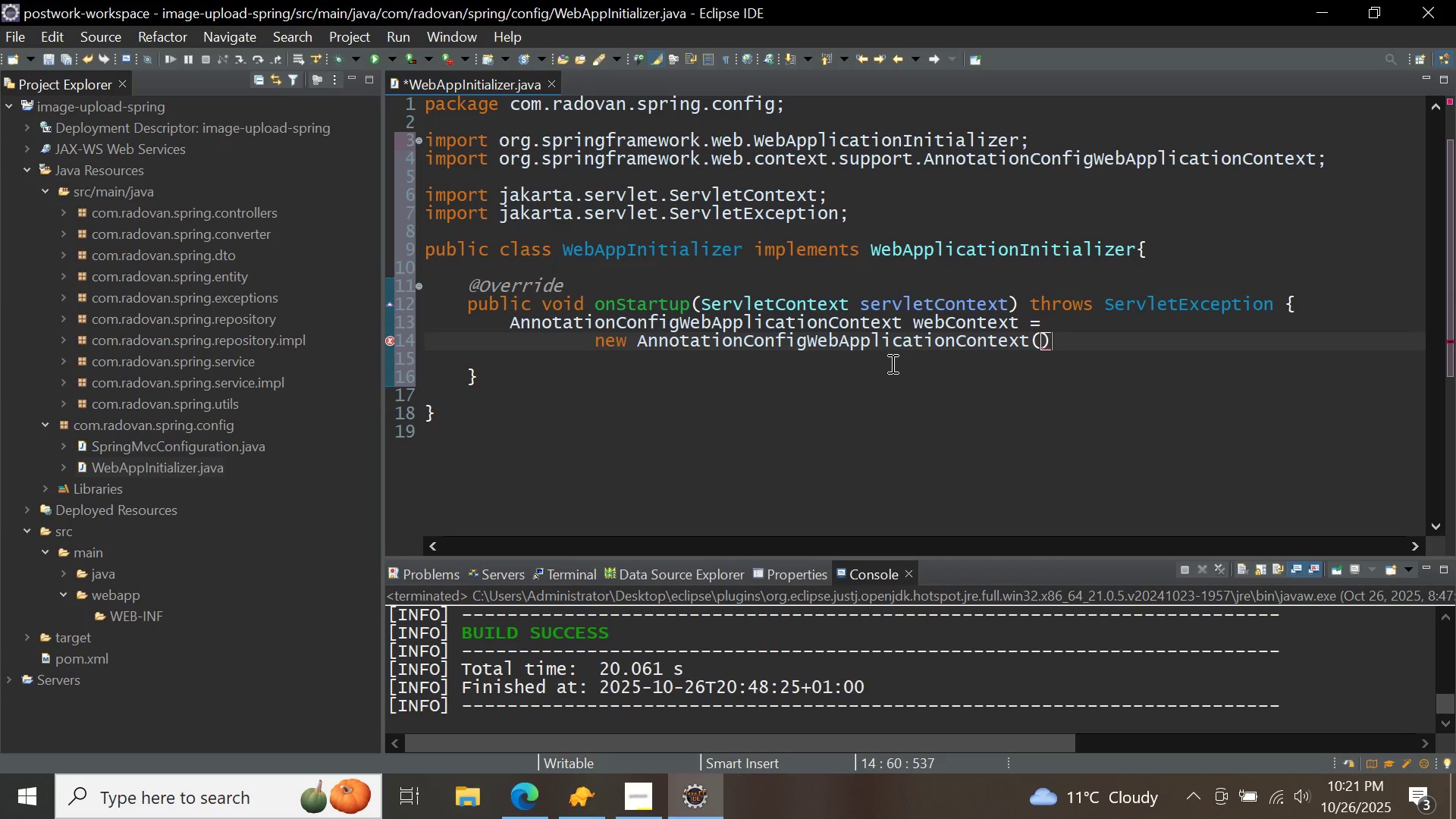 
key(Semicolon)
 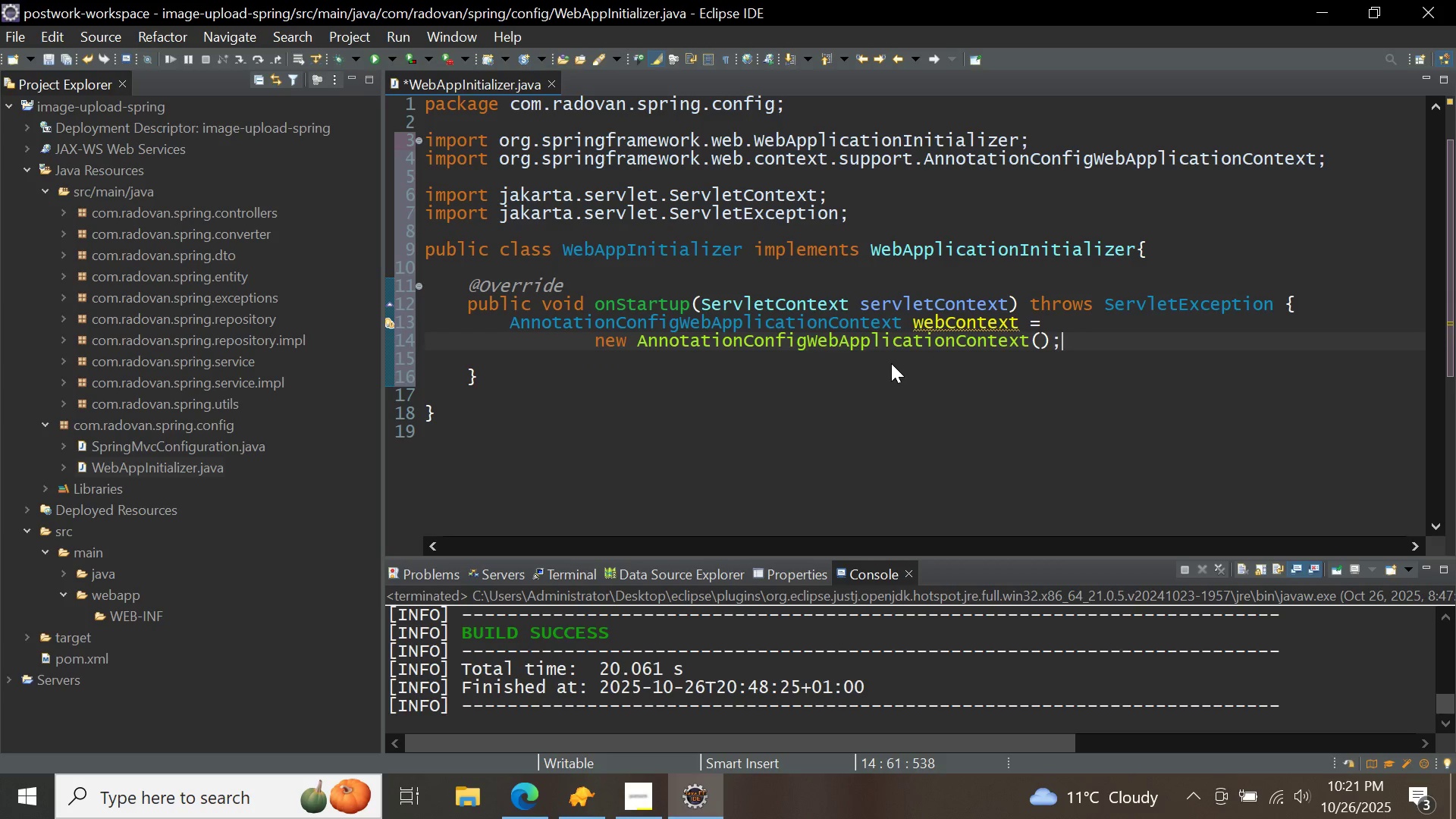 
key(Enter)
 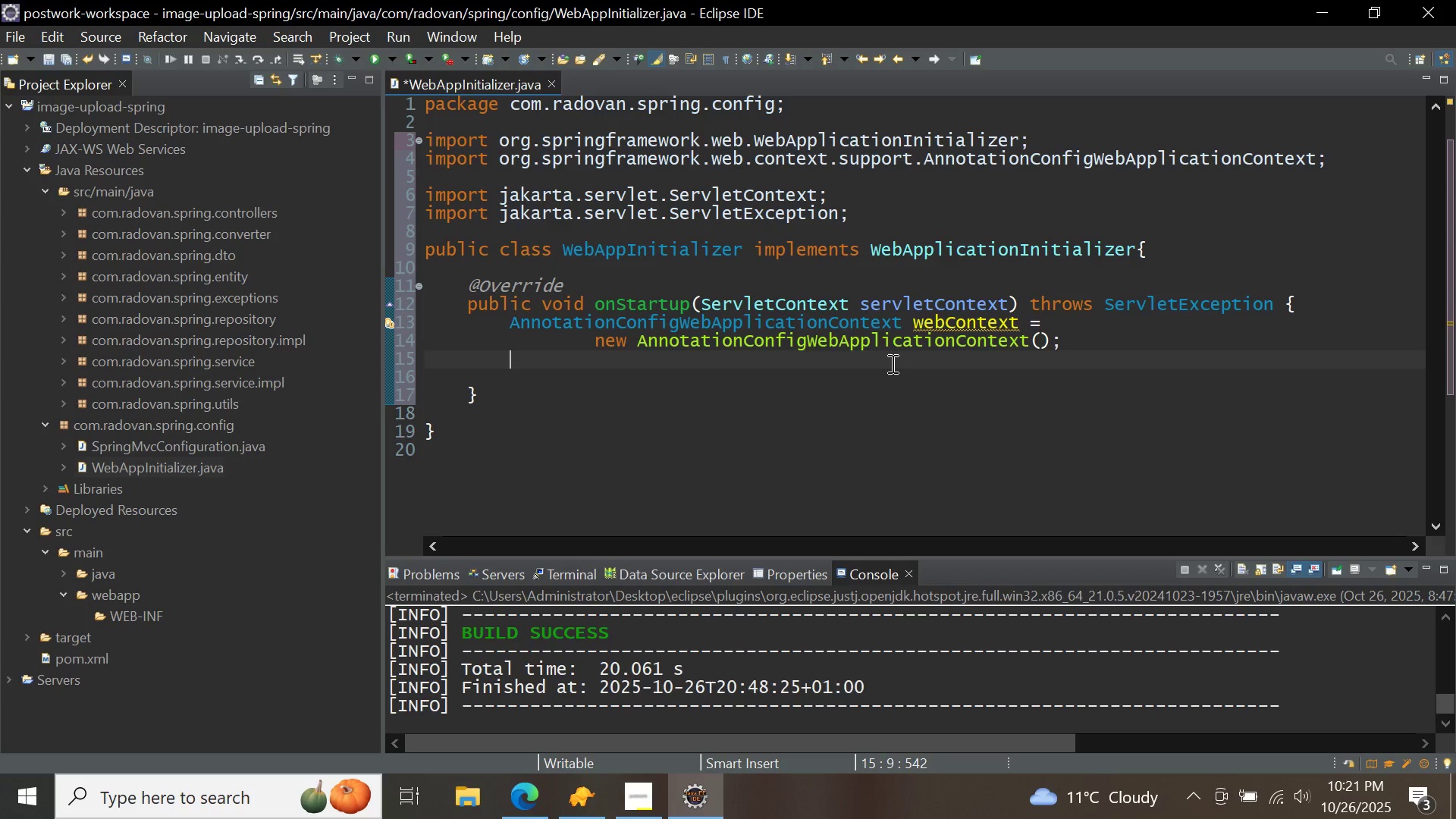 
type(c)
key(Backspace)
type(web)
 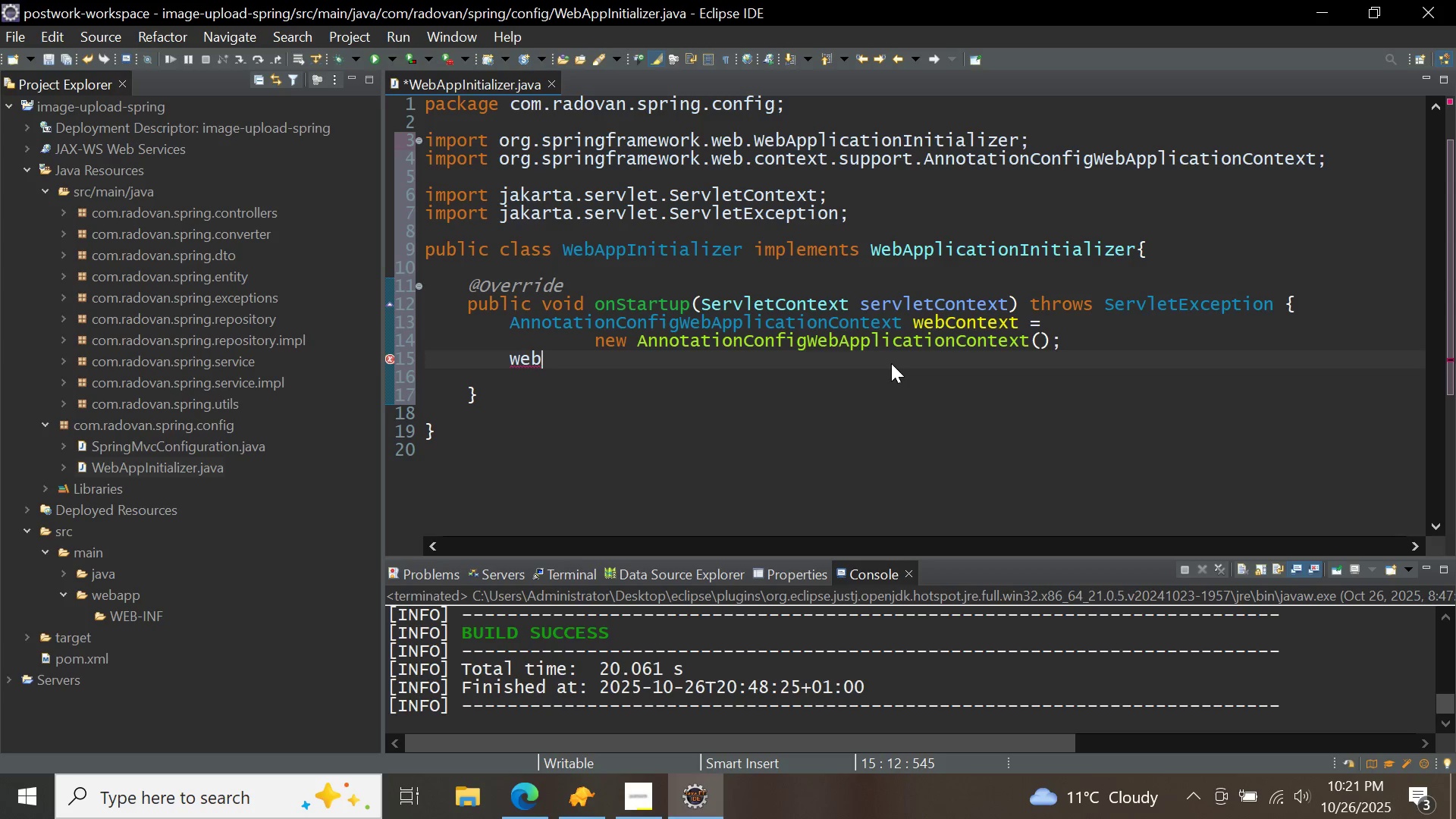 
key(Control+ControlLeft)
 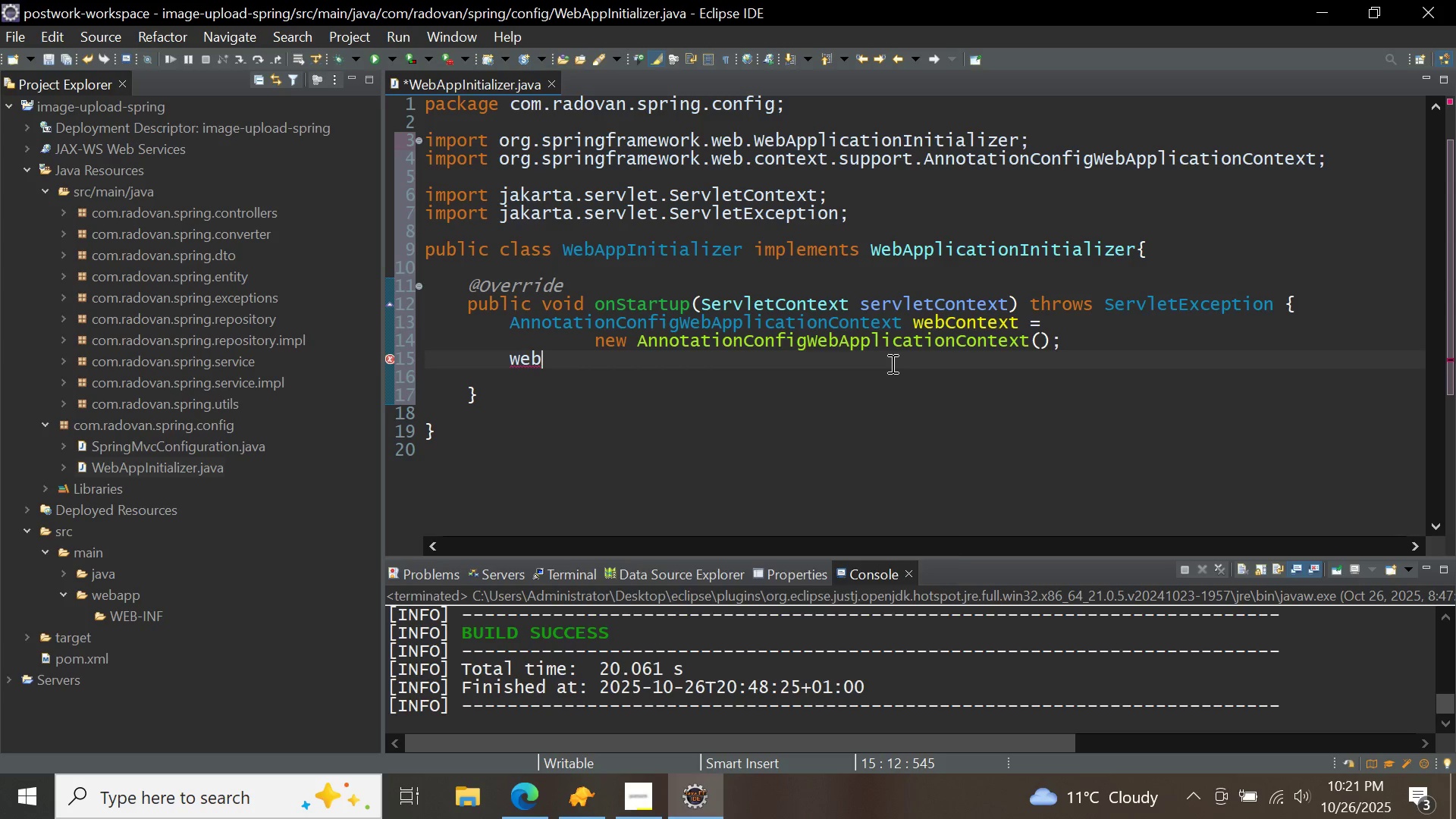 
key(Control+Space)
 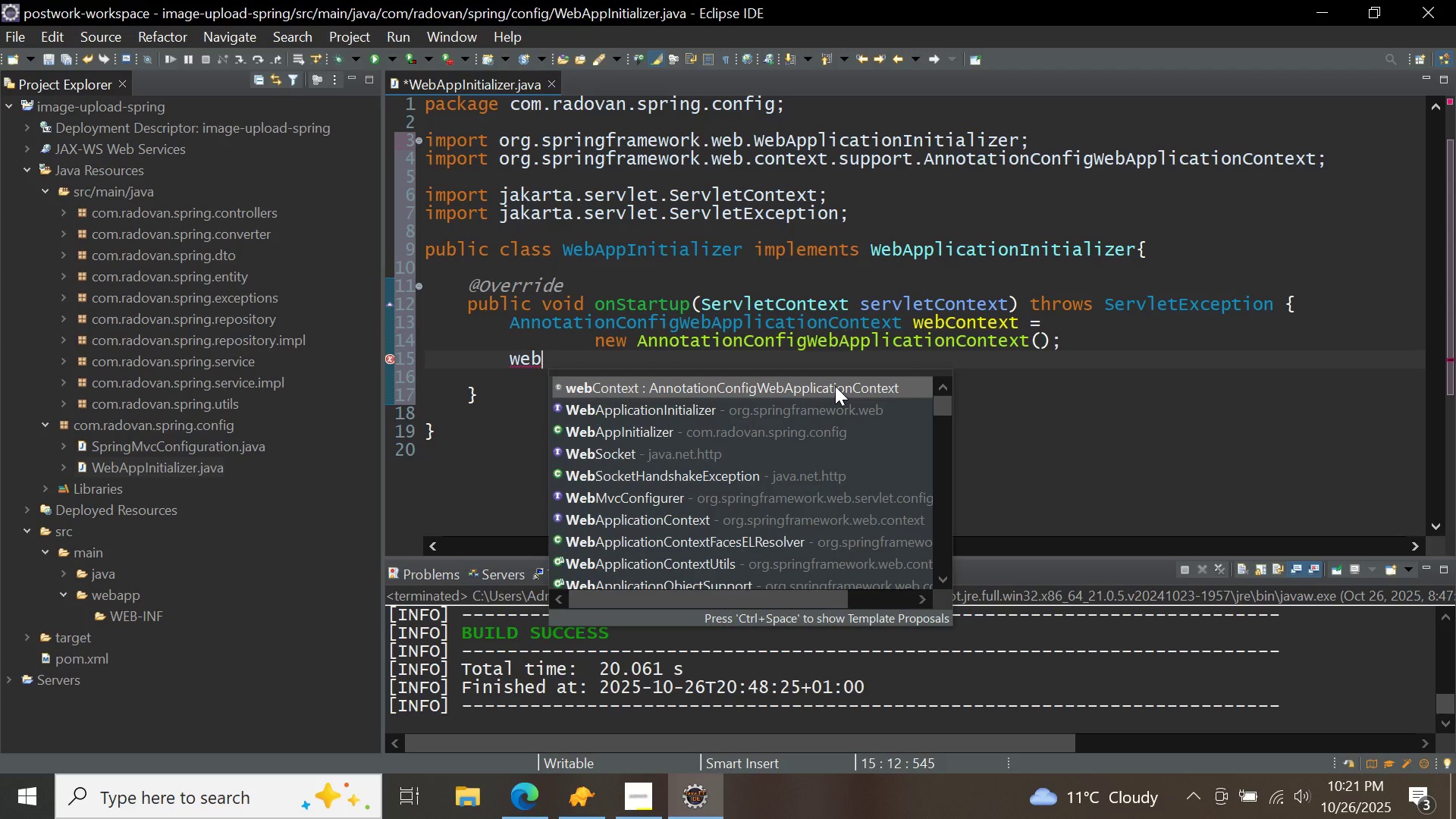 
double_click([835, 386])
 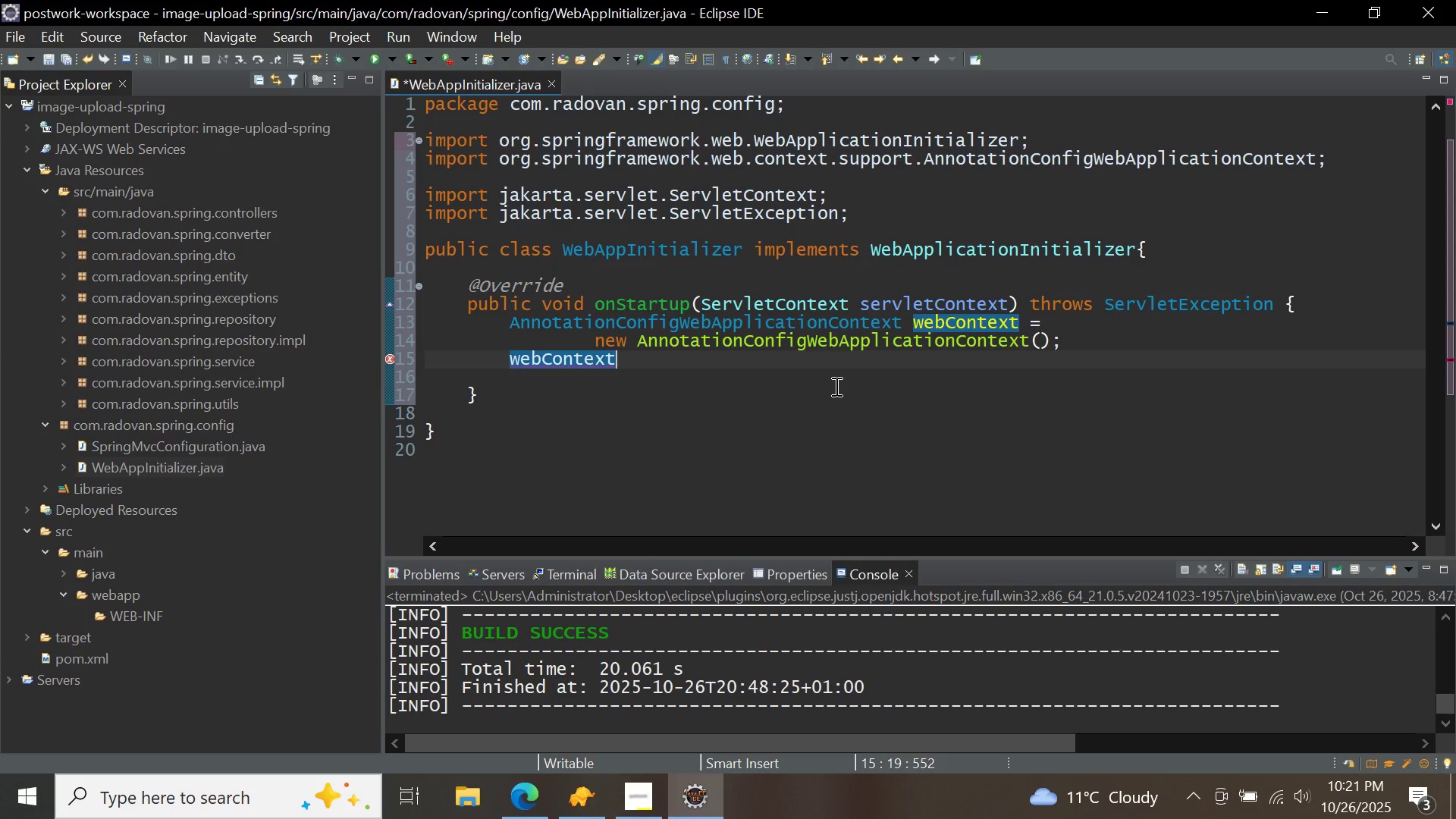 
type(.reg)
 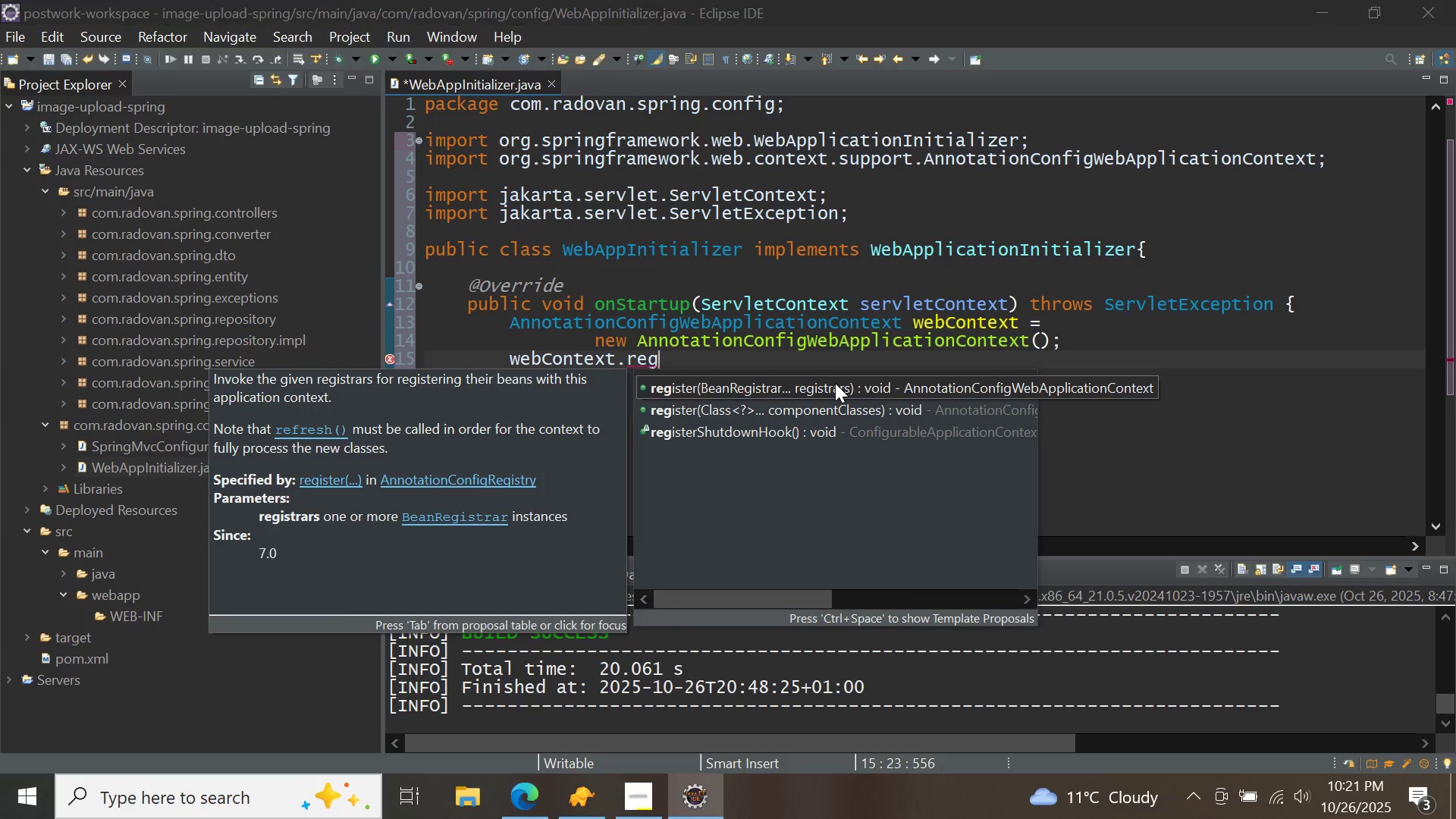 
double_click([835, 383])
 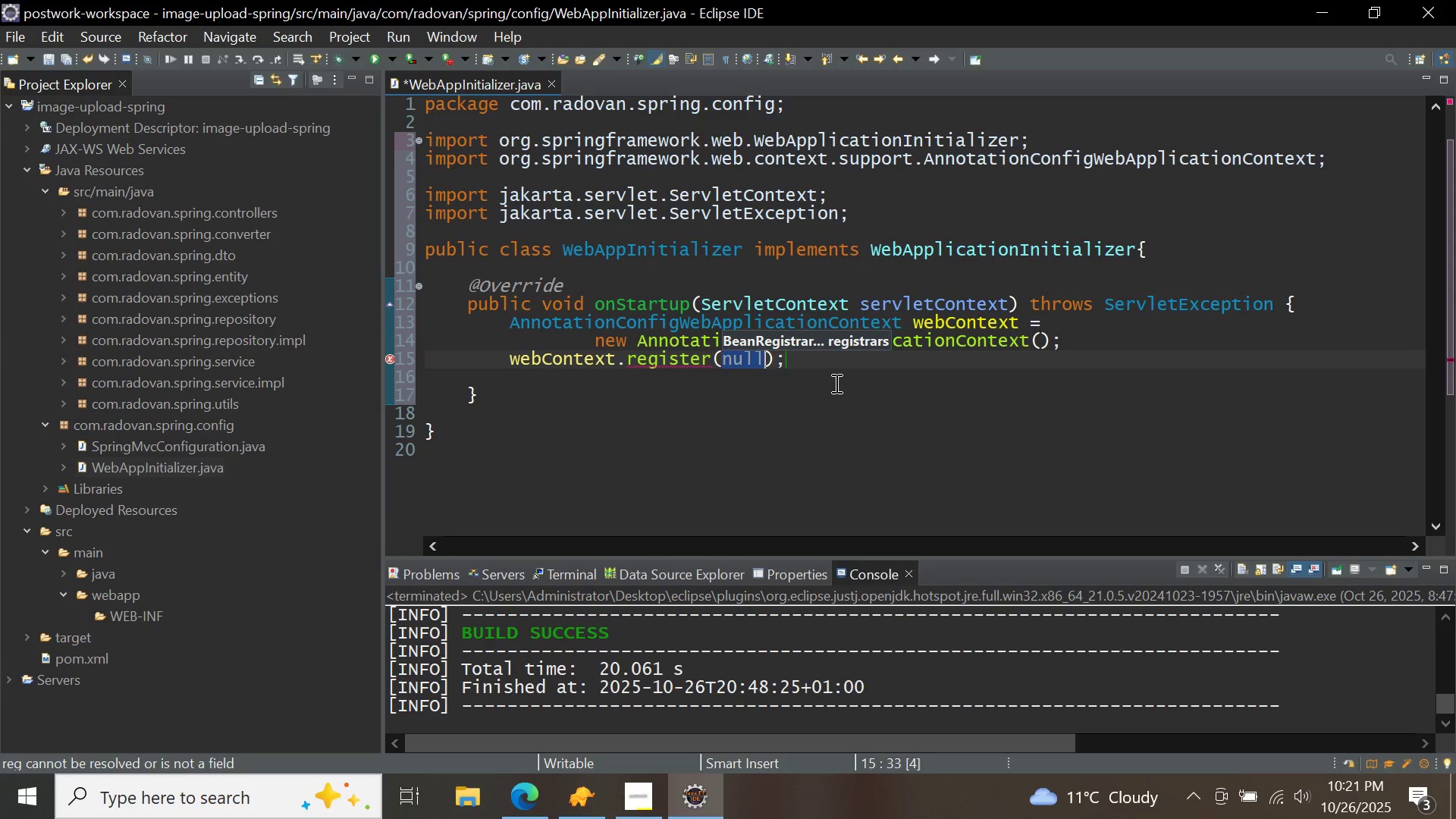 
key(Backspace)
type(springm)
 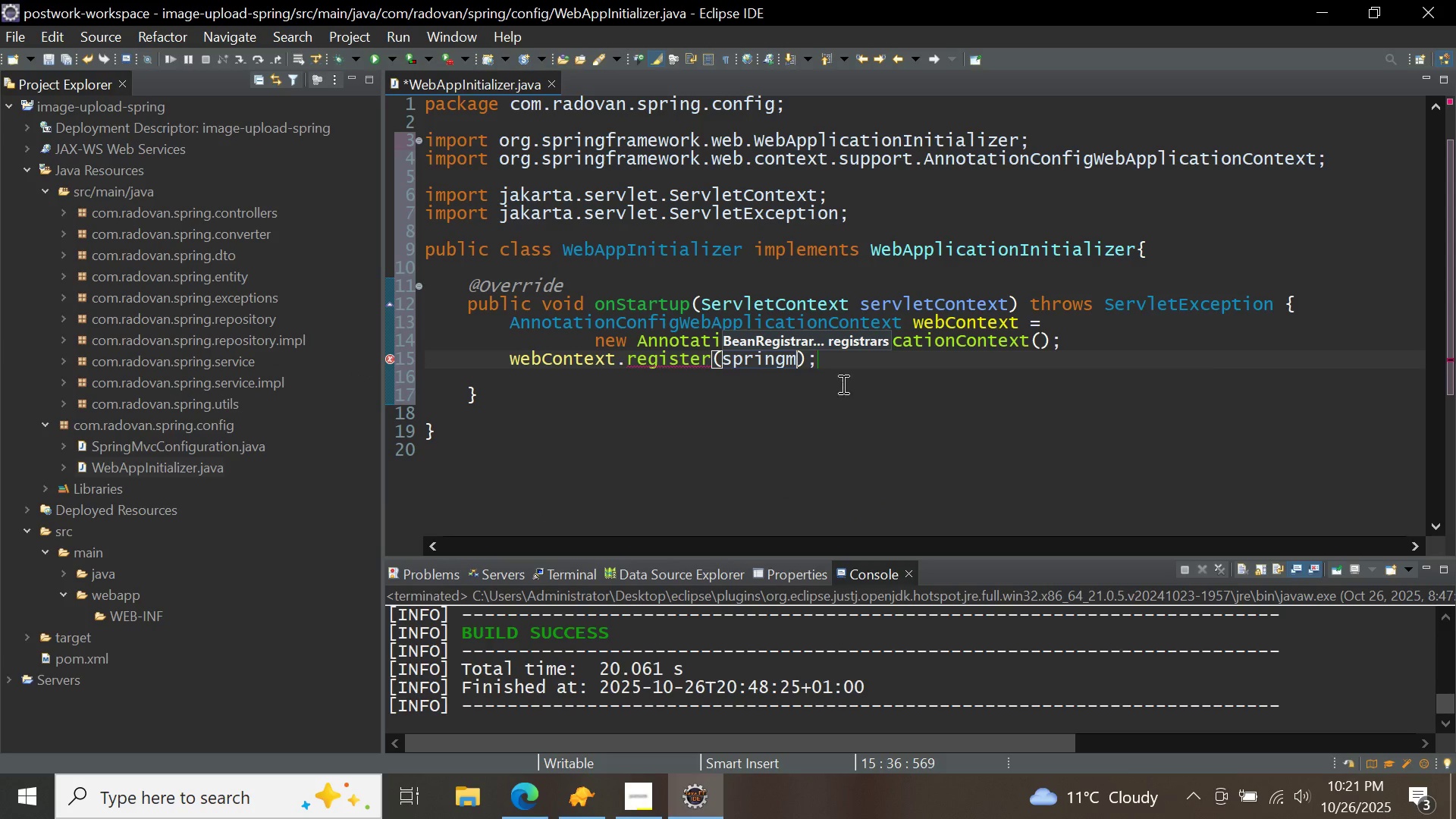 
key(Control+ControlLeft)
 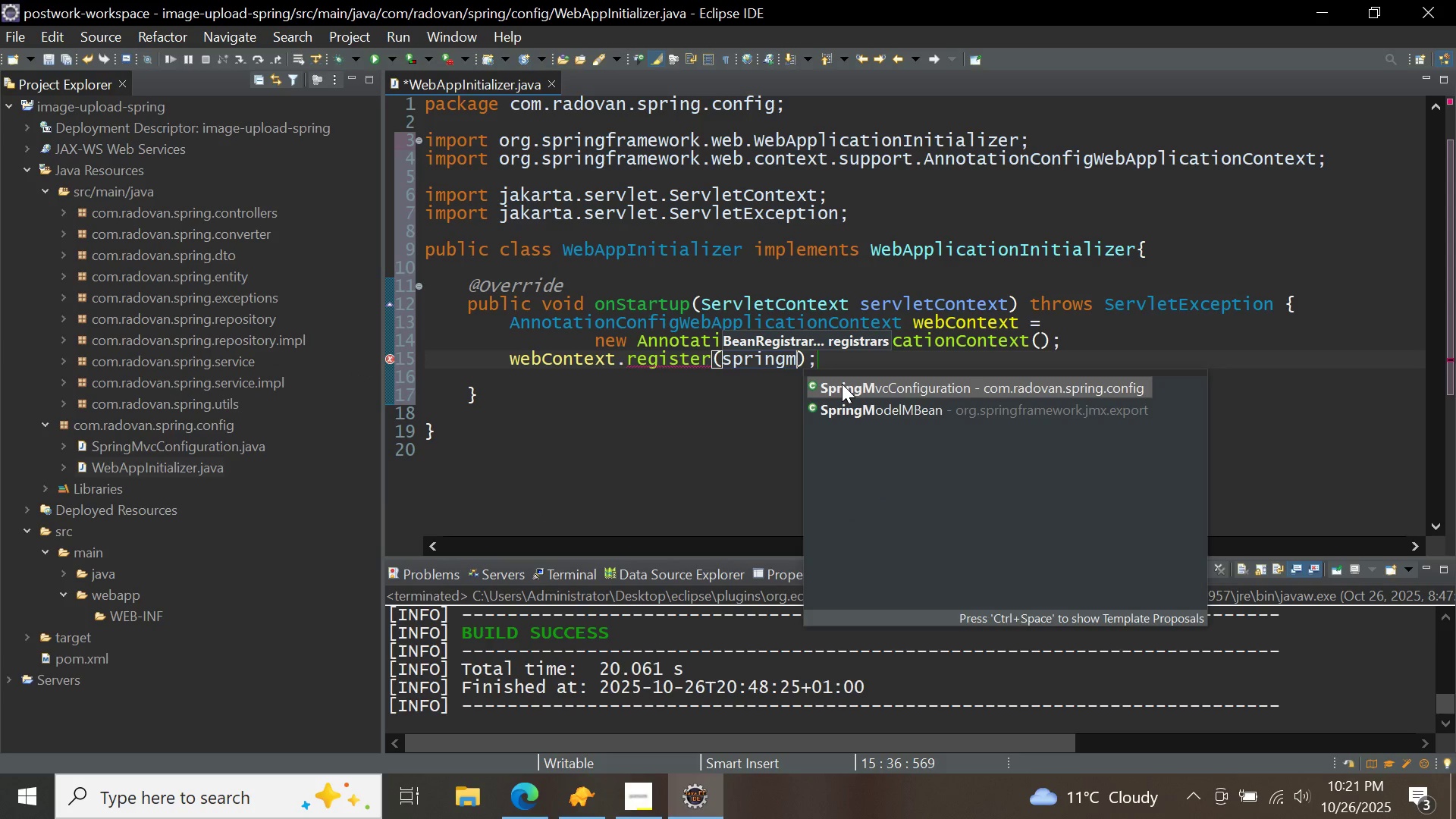 
key(Control+Space)
 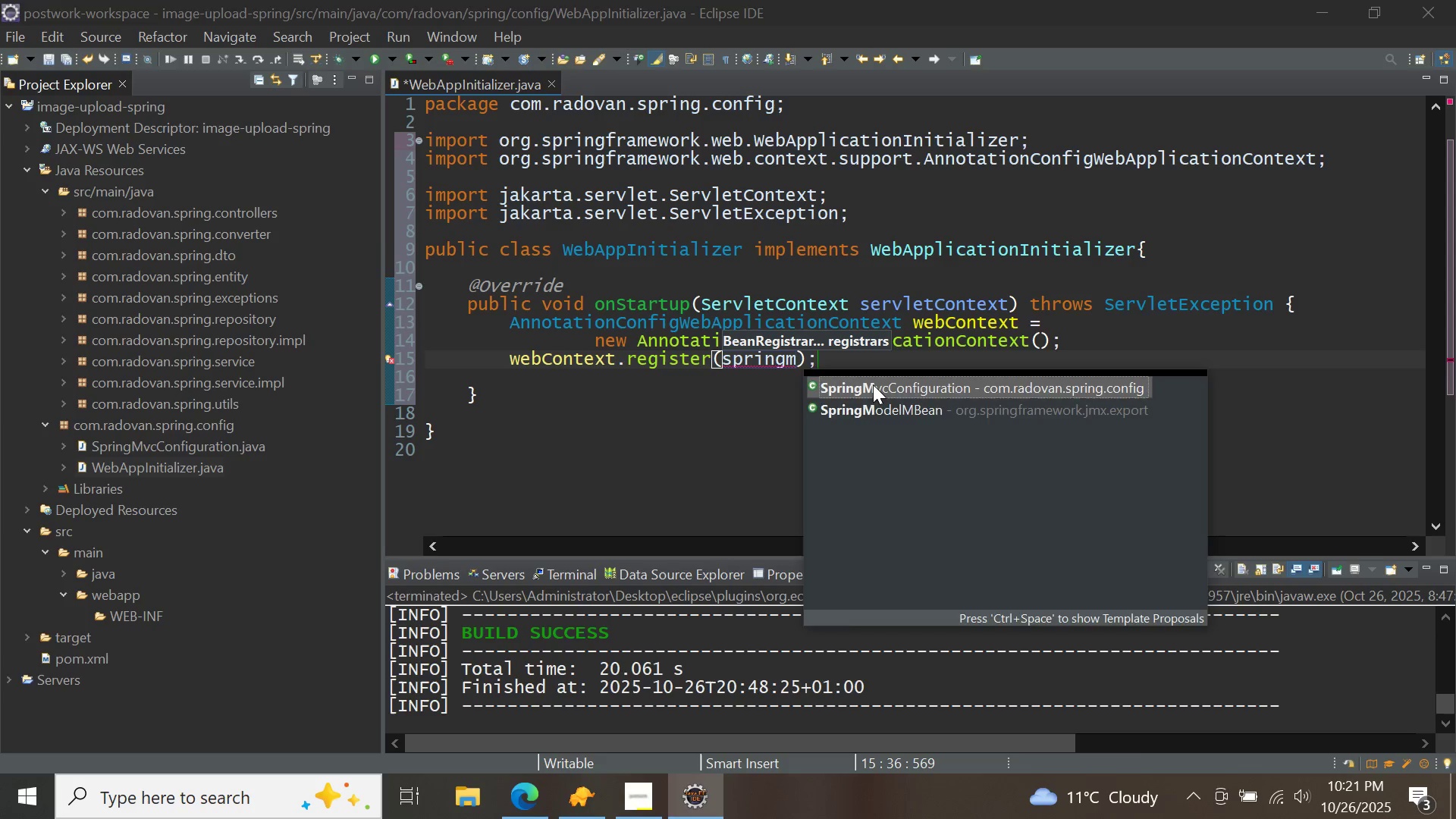 
double_click([873, 384])
 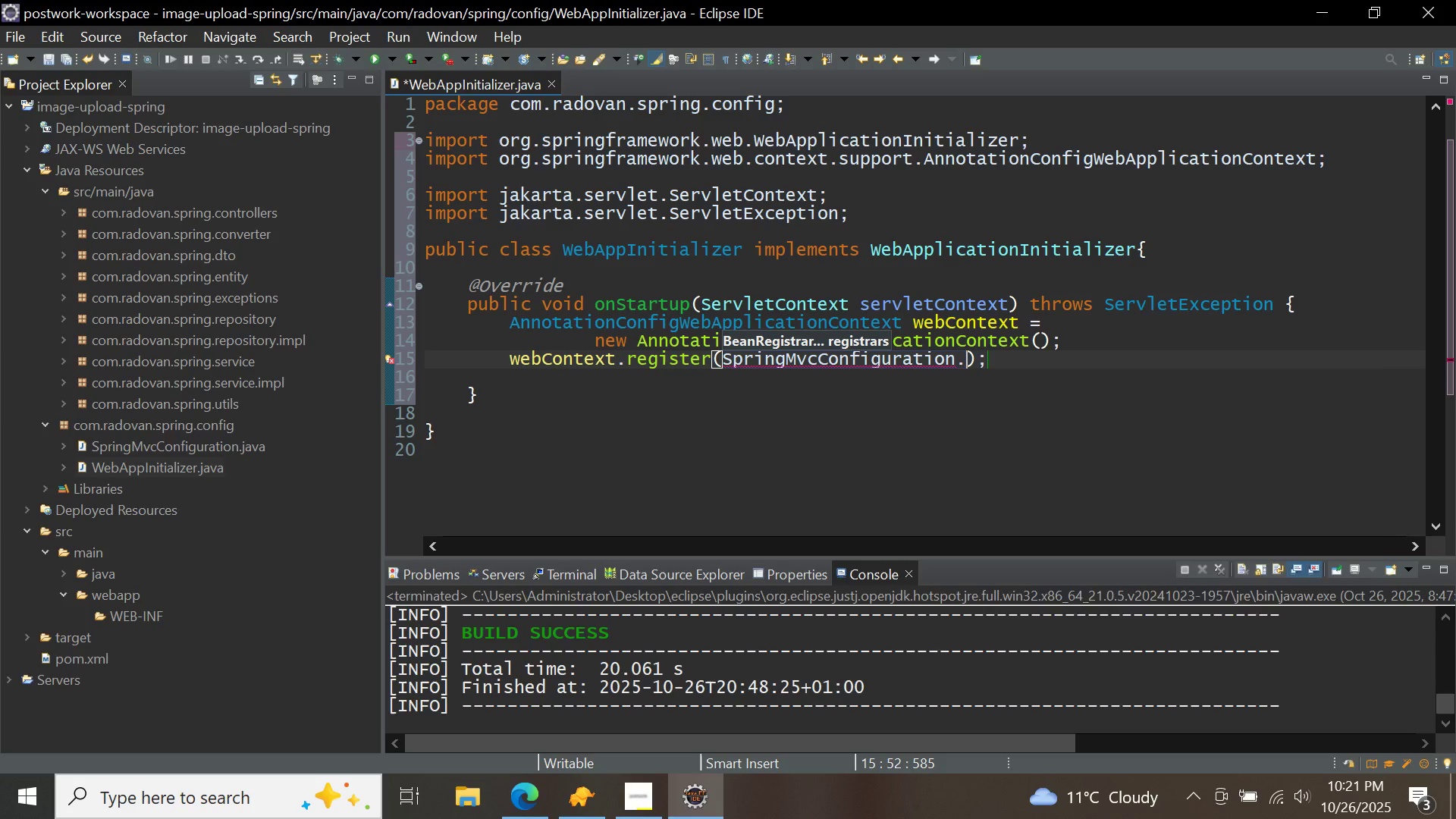 
key(Period)
 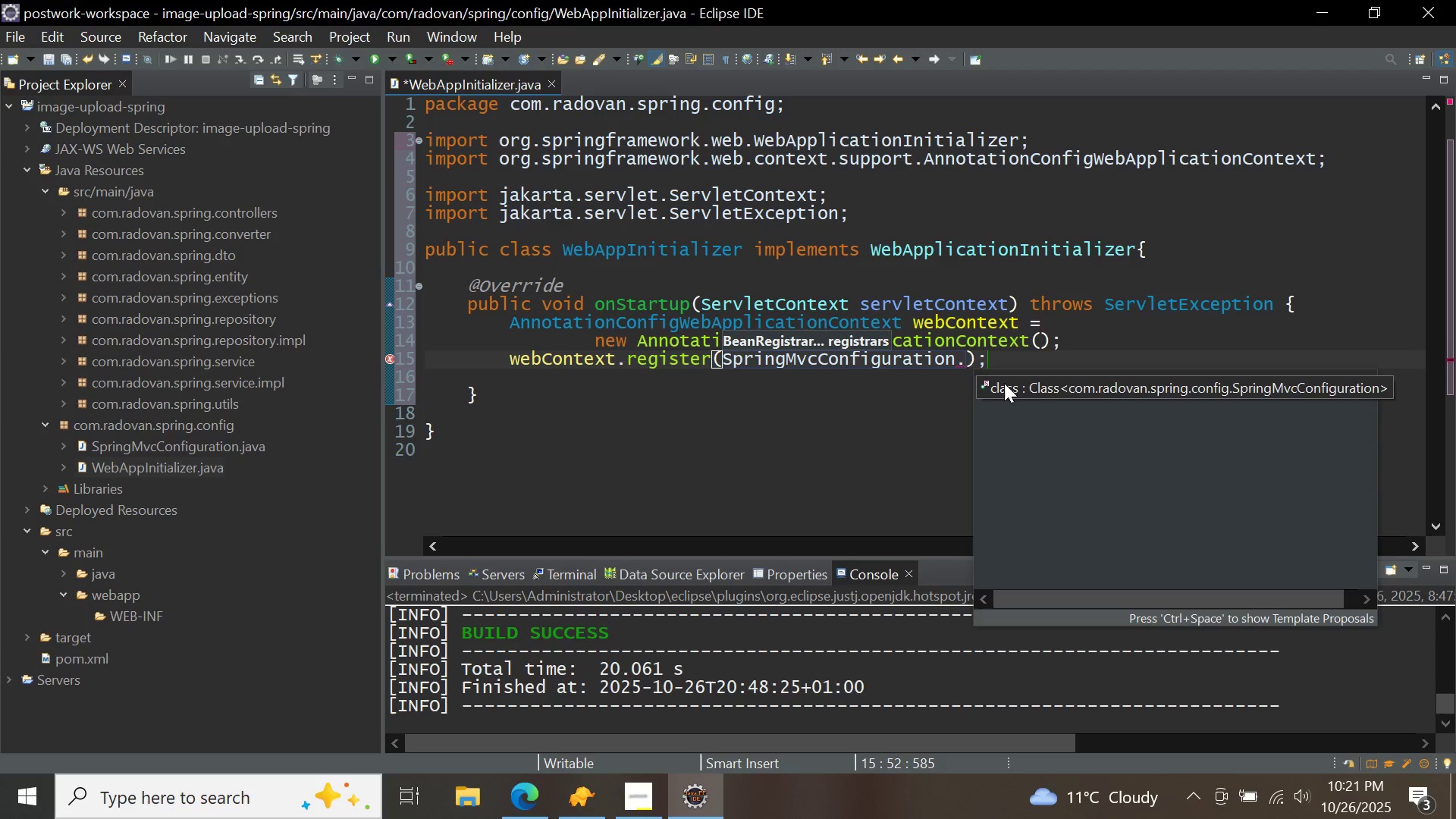 
double_click([1004, 383])
 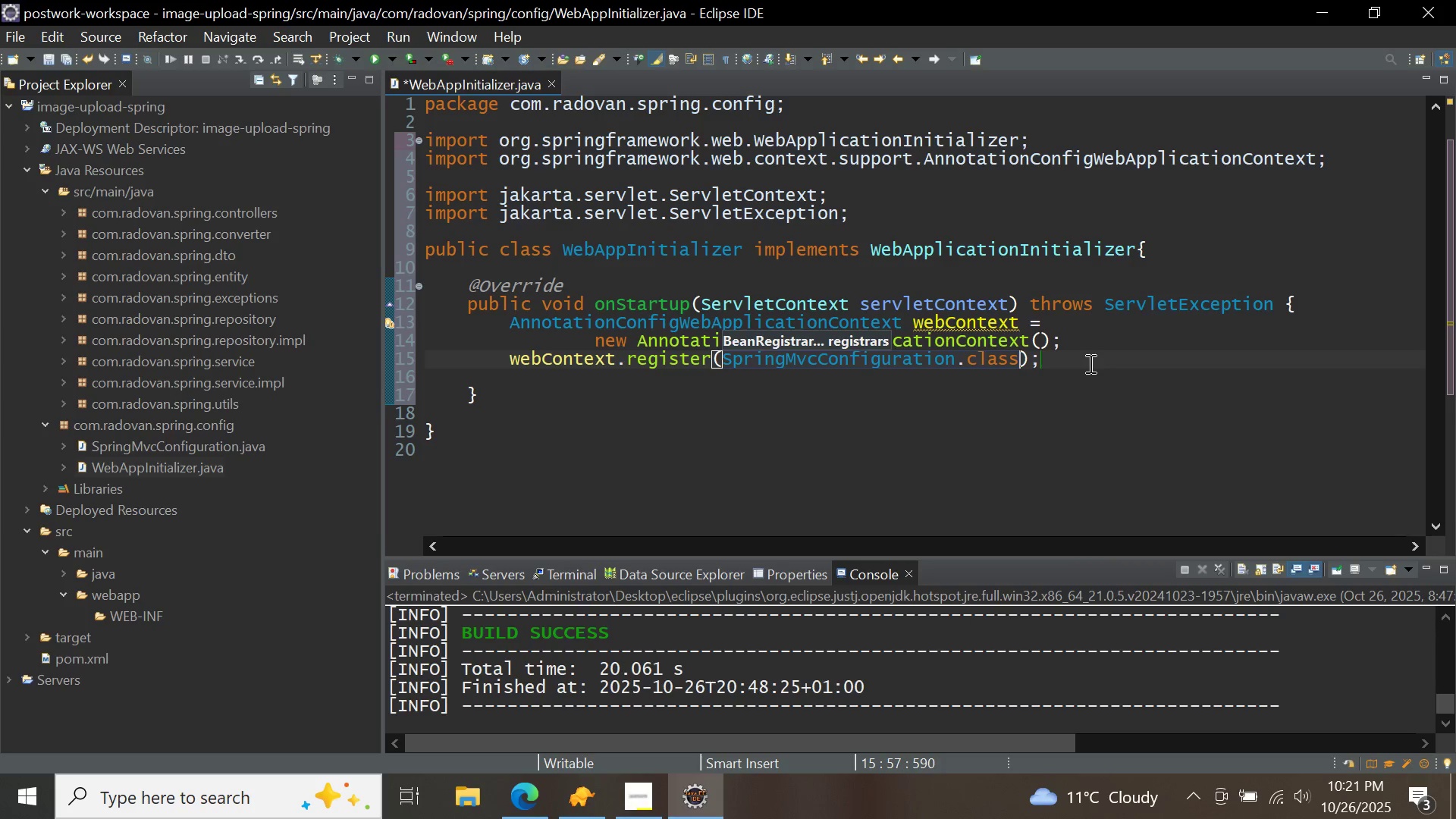 
left_click([1089, 363])
 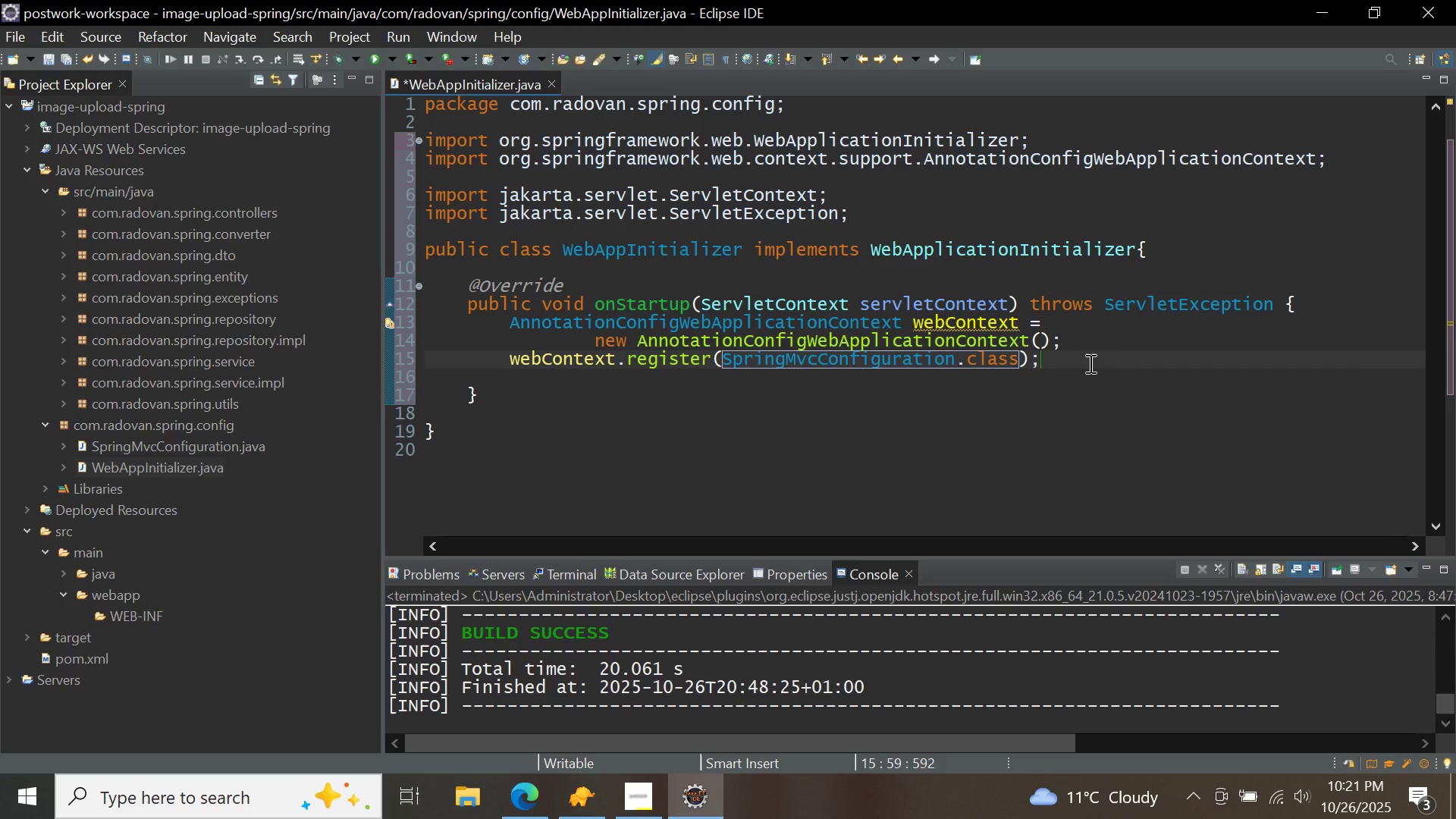 
key(Enter)
 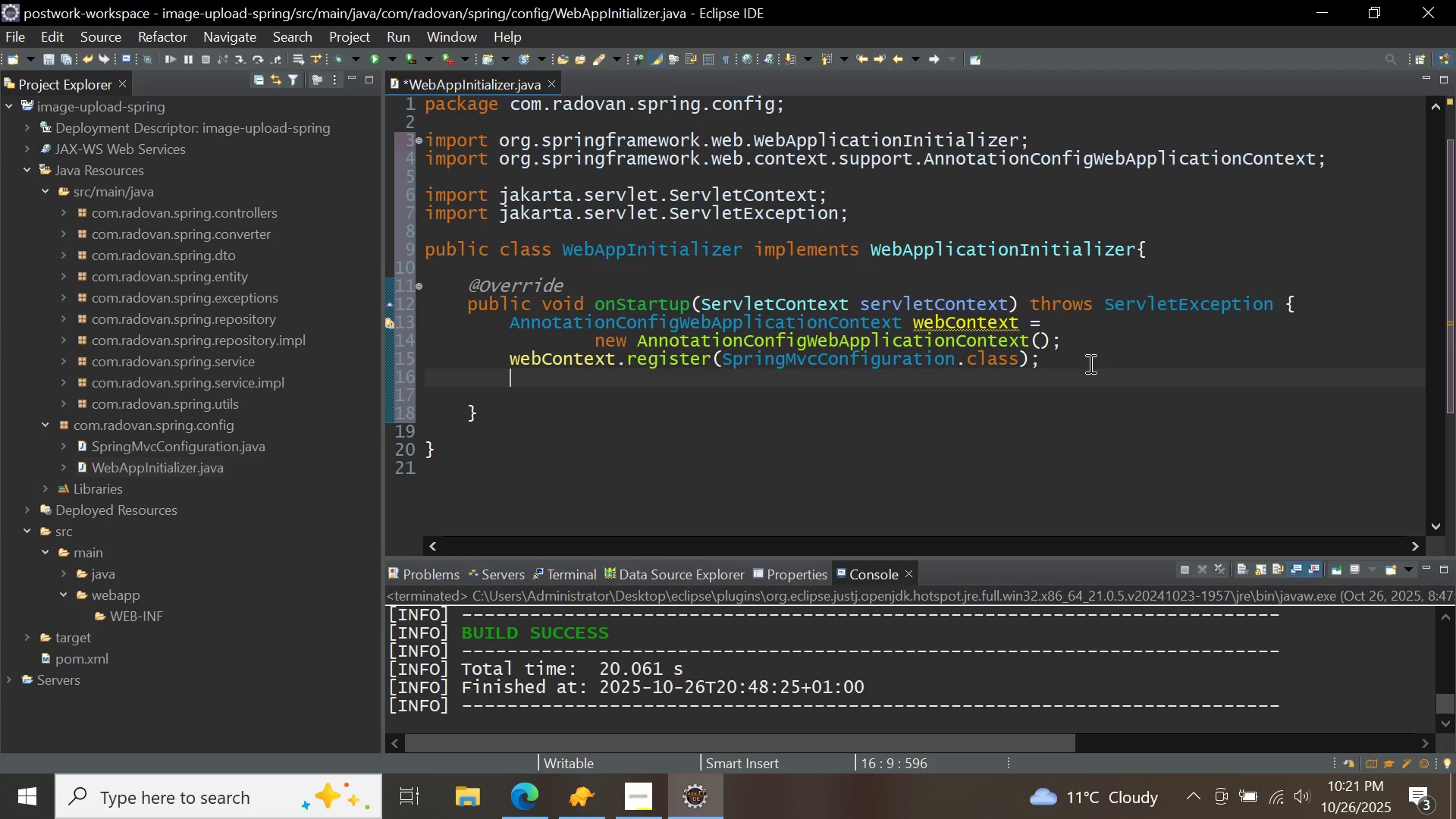 
wait(7.76)
 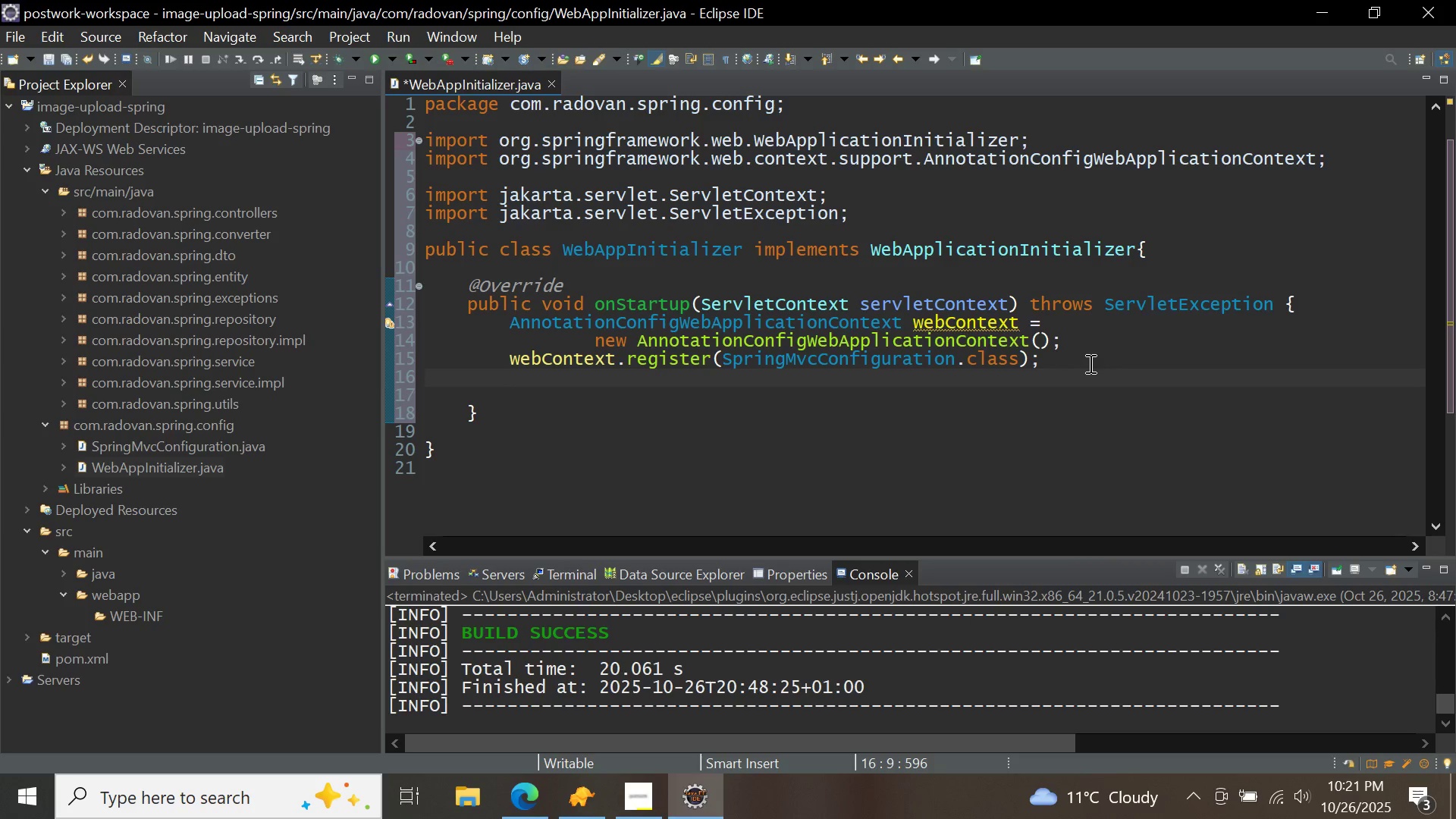 
type(servl)
 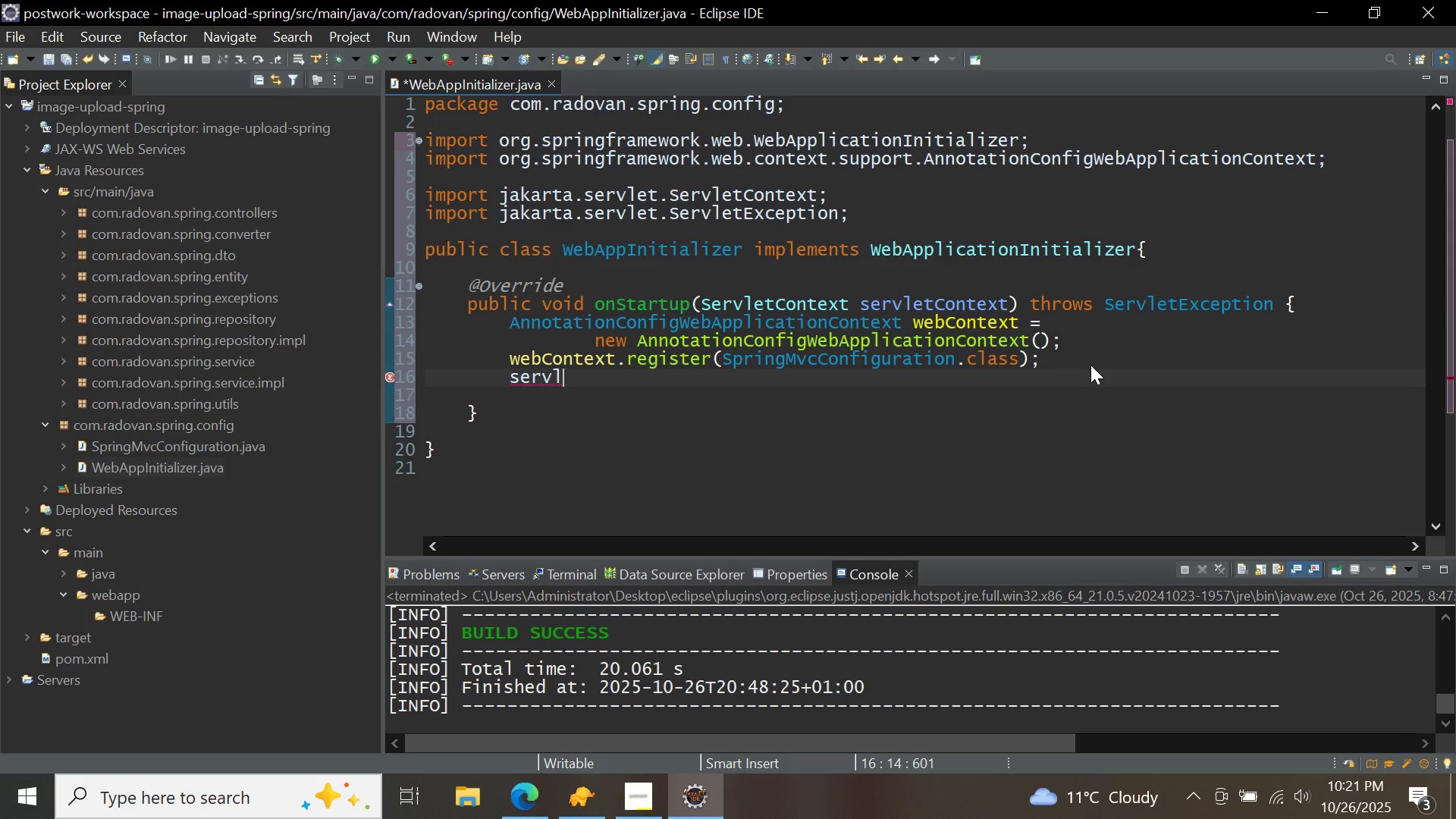 
key(Control+ControlLeft)
 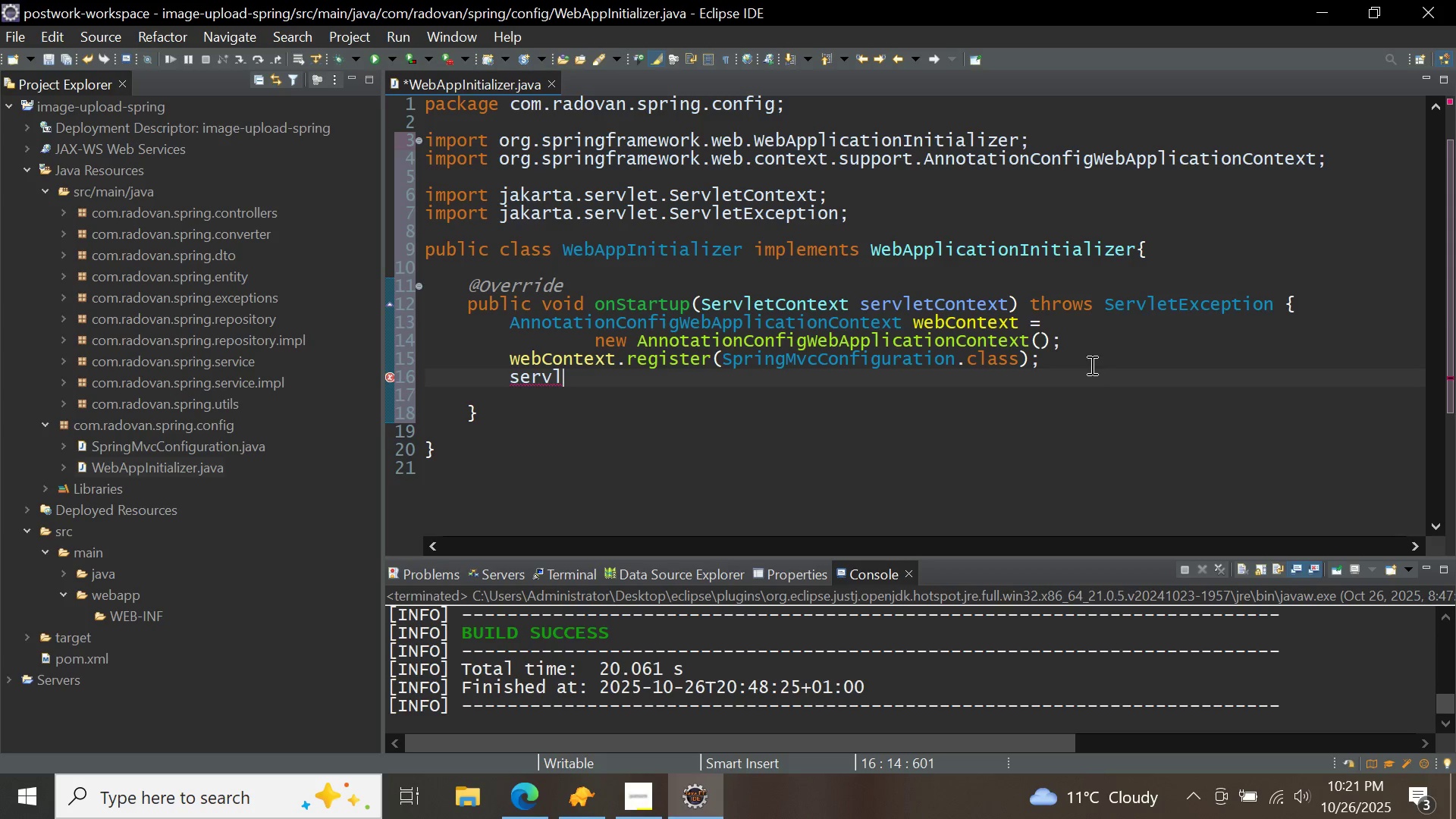 
key(Control+Space)
 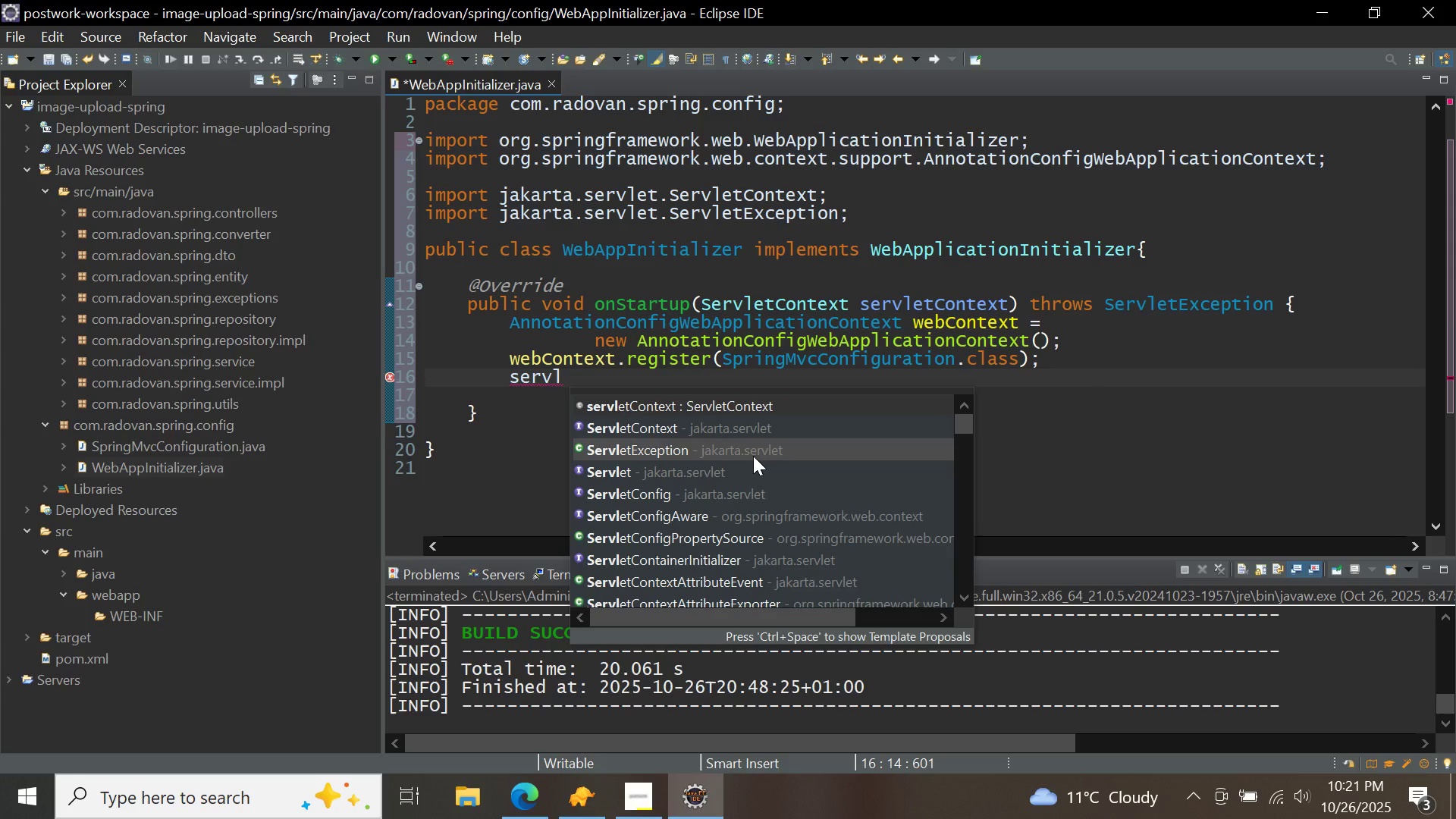 
type(etr)
 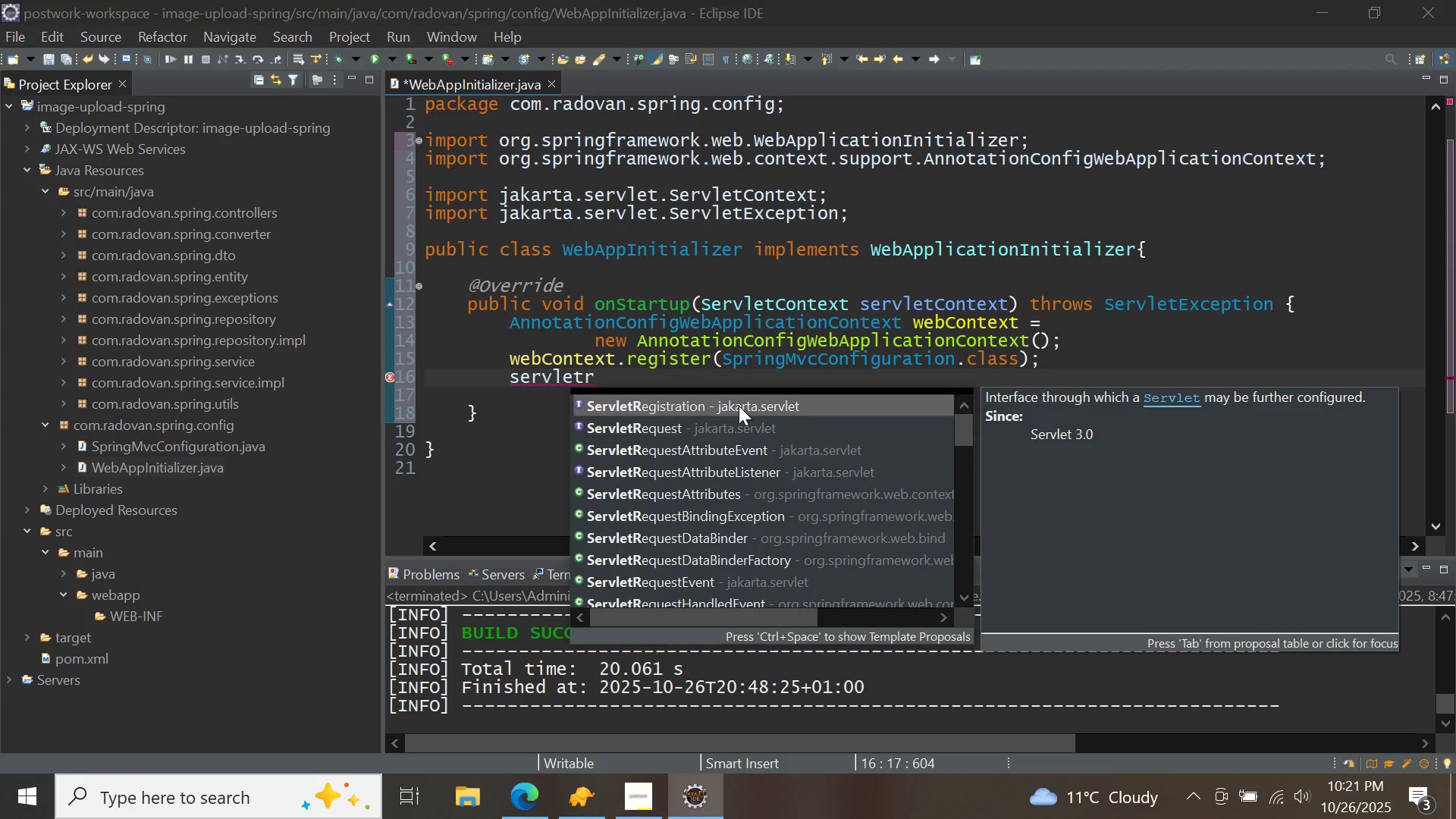 
double_click([739, 406])
 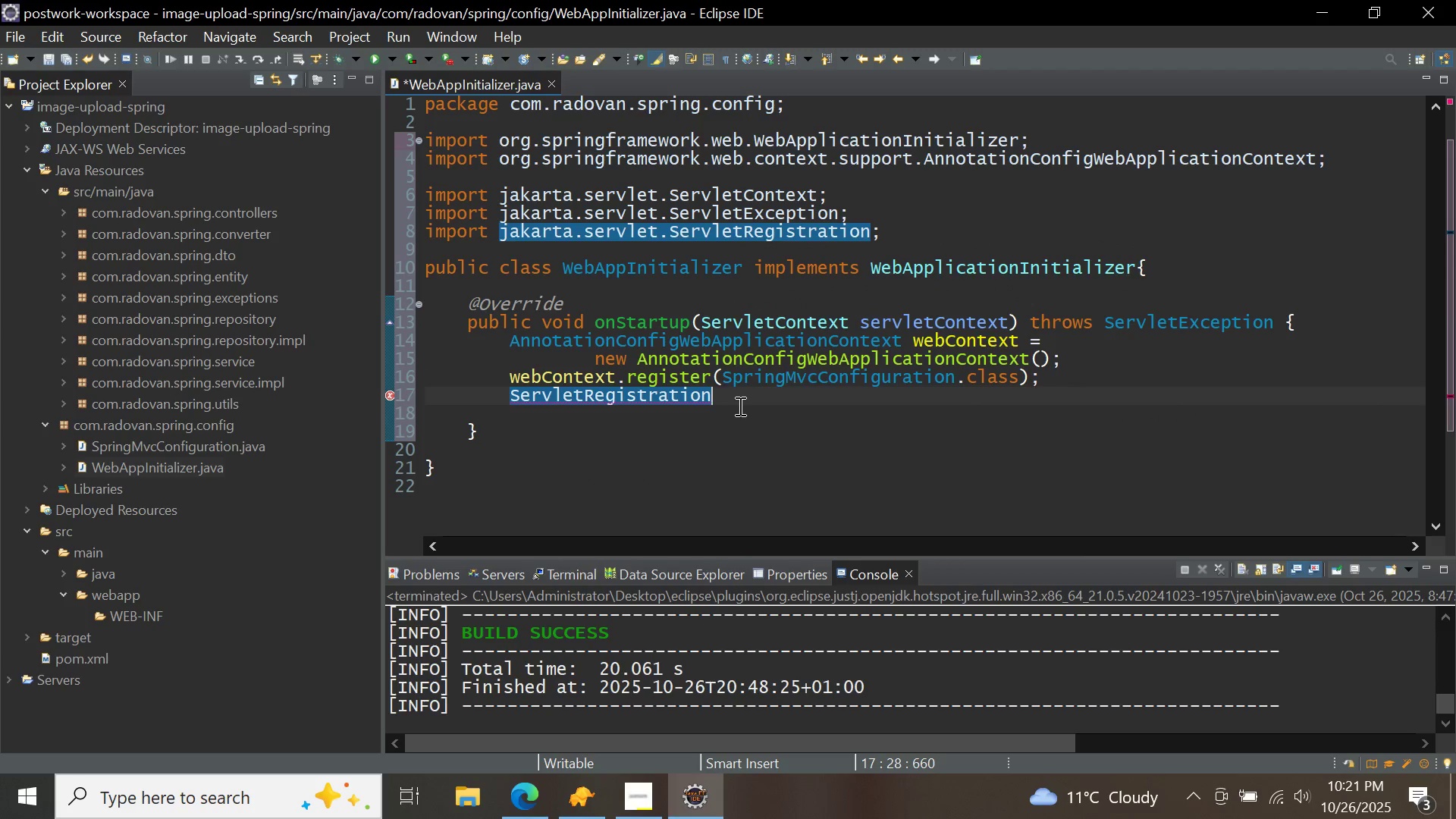 
key(Period)
 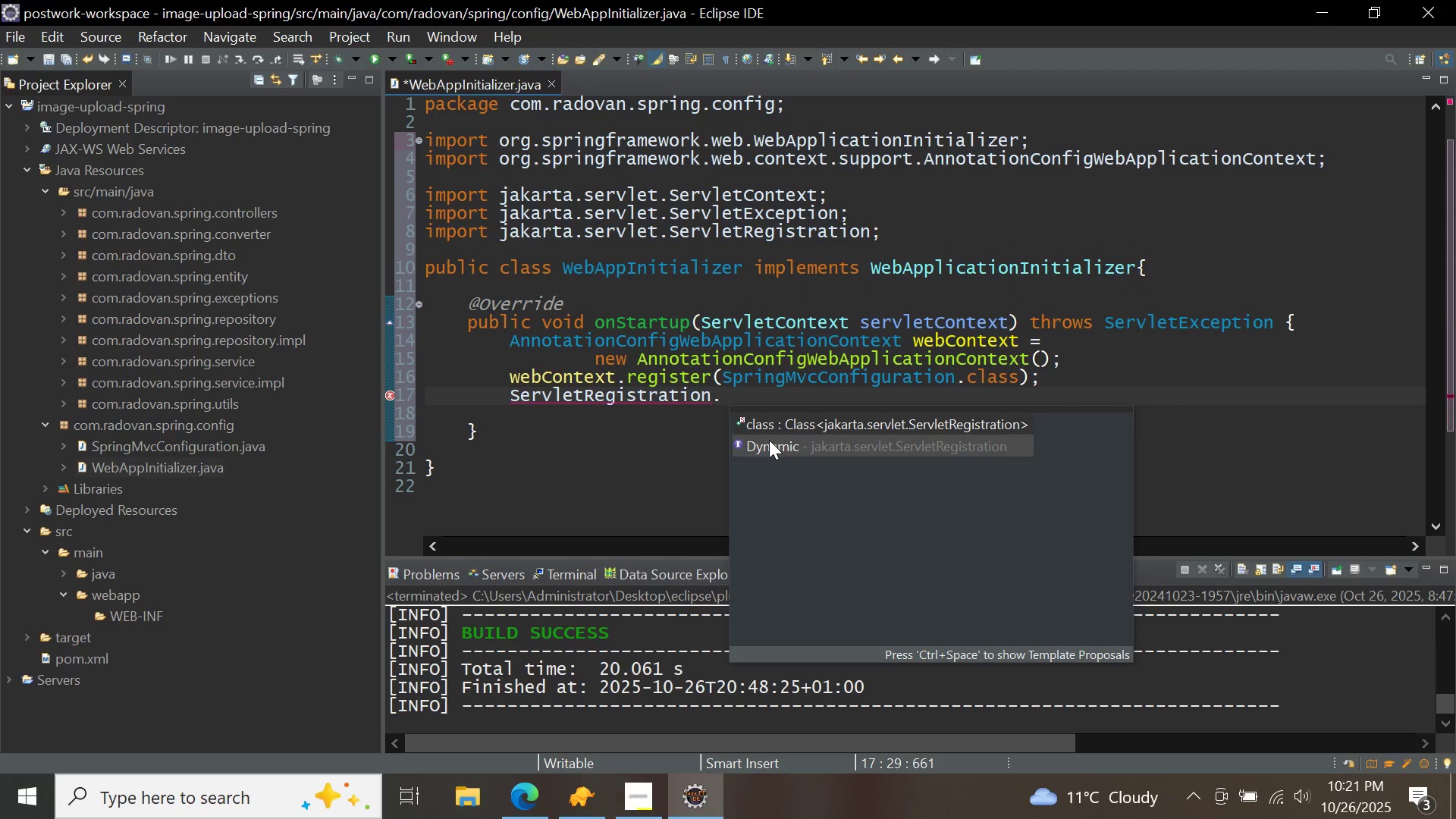 
double_click([769, 440])
 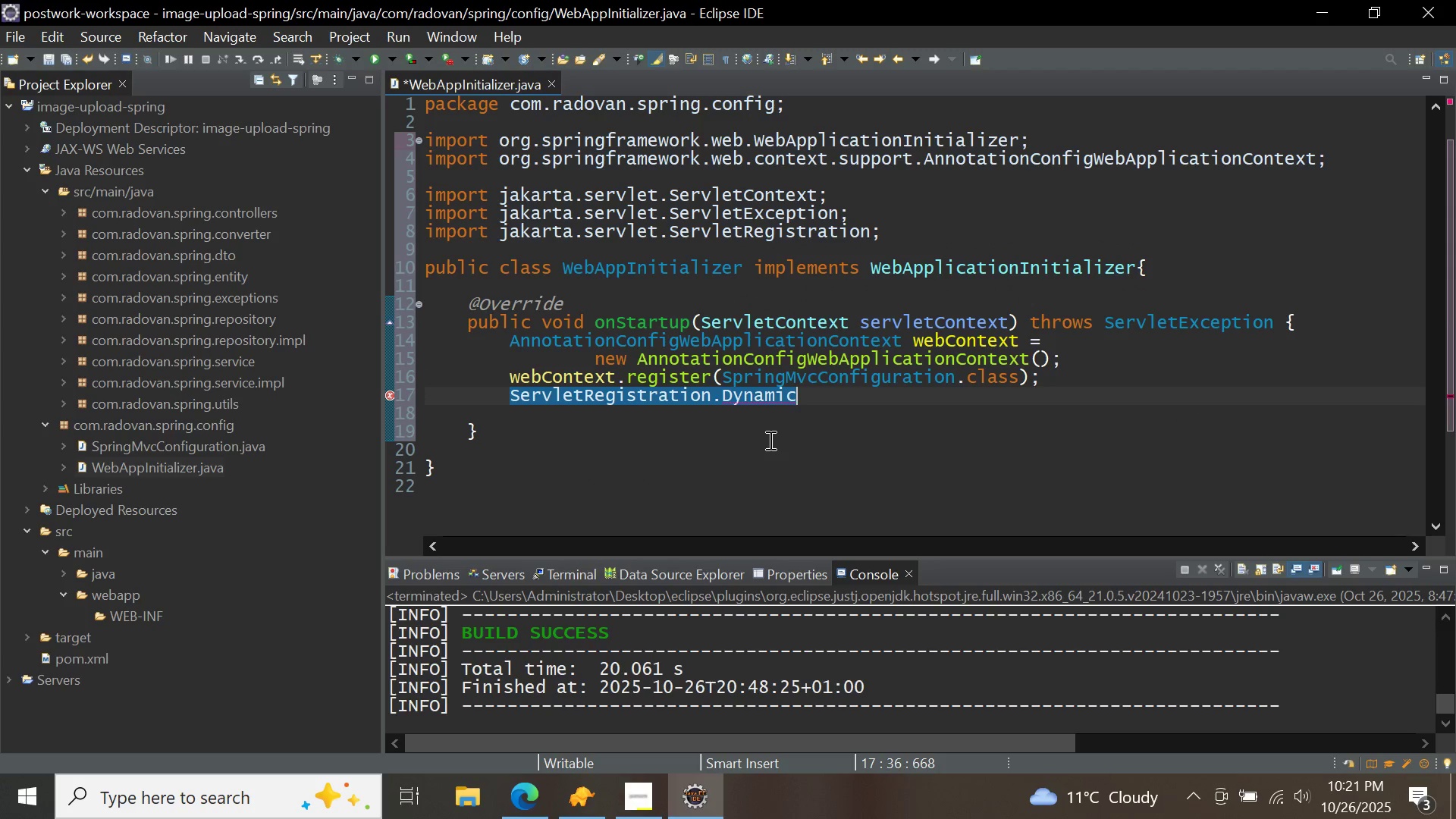 
type( initializer = serv)
 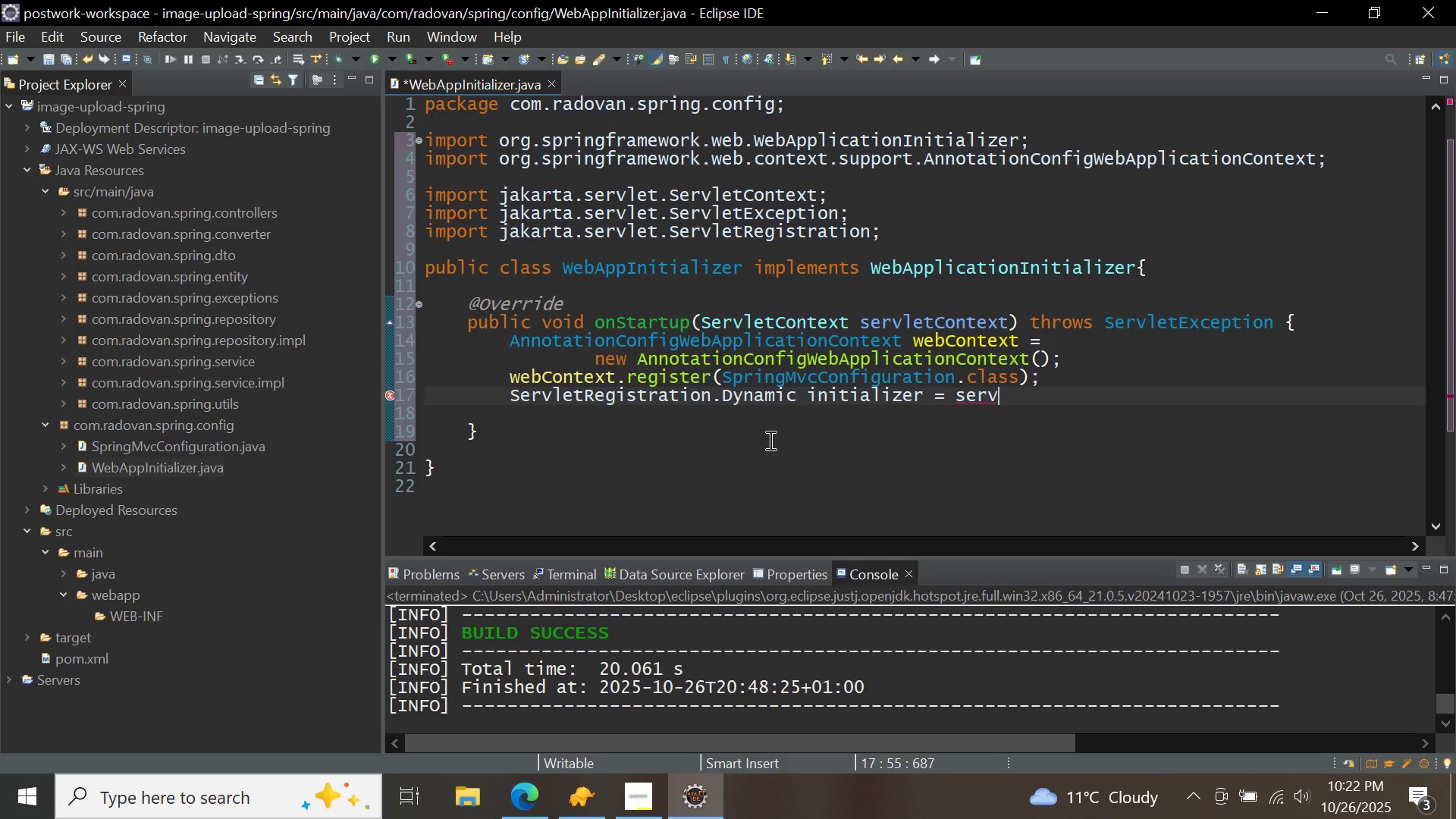 
key(Control+ControlLeft)
 